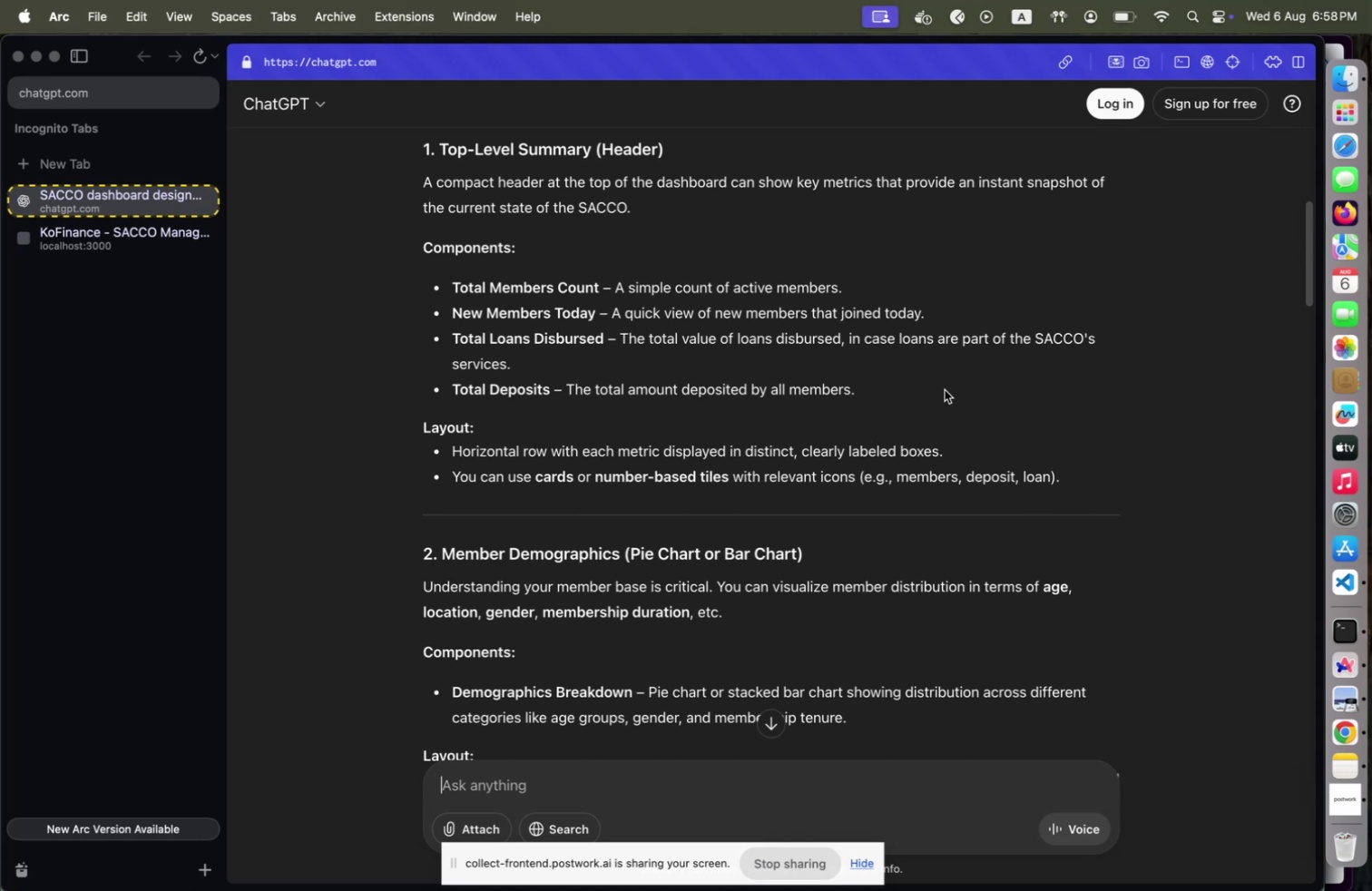 
wait(22.23)
 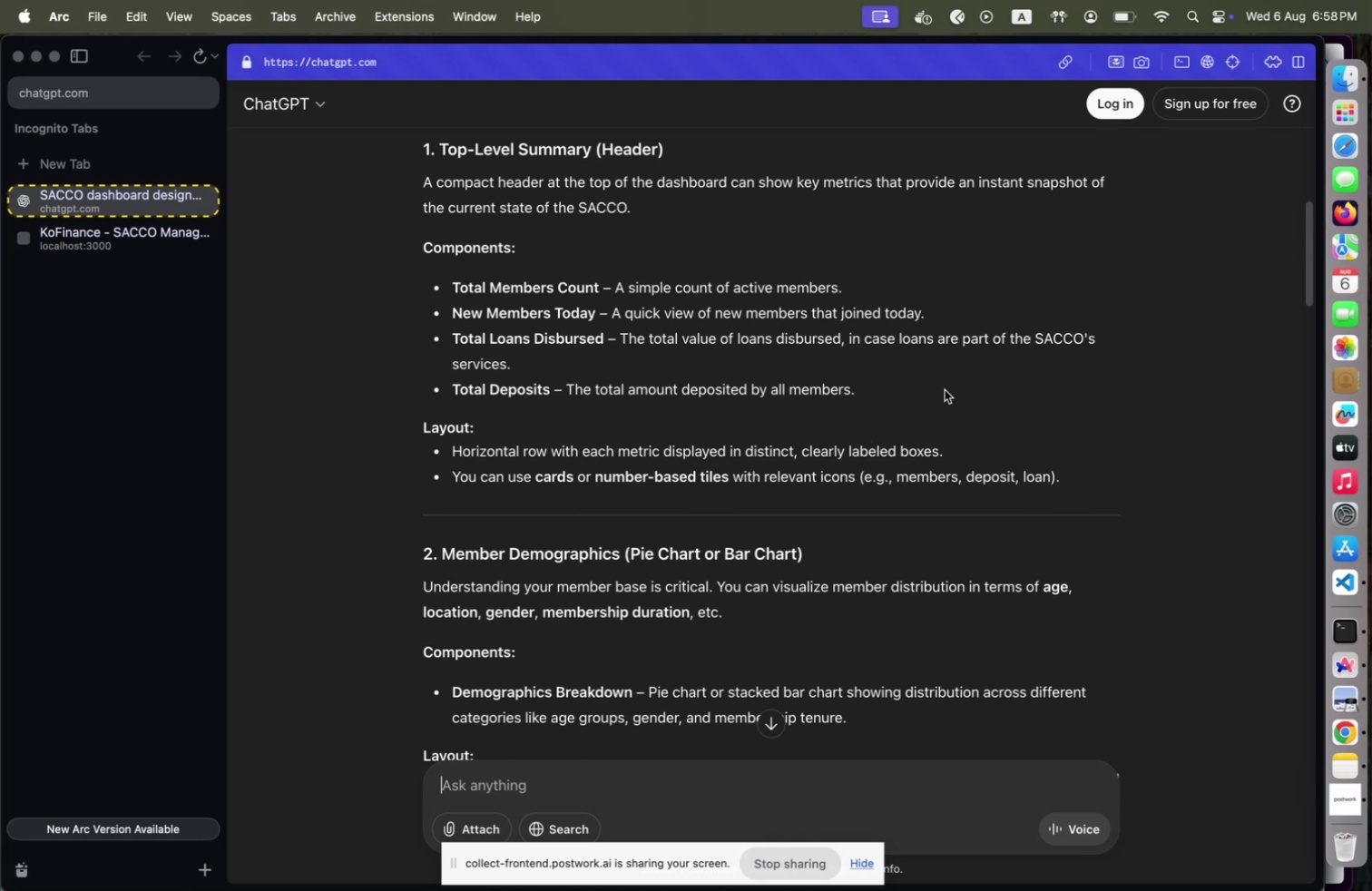 
scroll: coordinate [906, 600], scroll_direction: down, amount: 5.0
 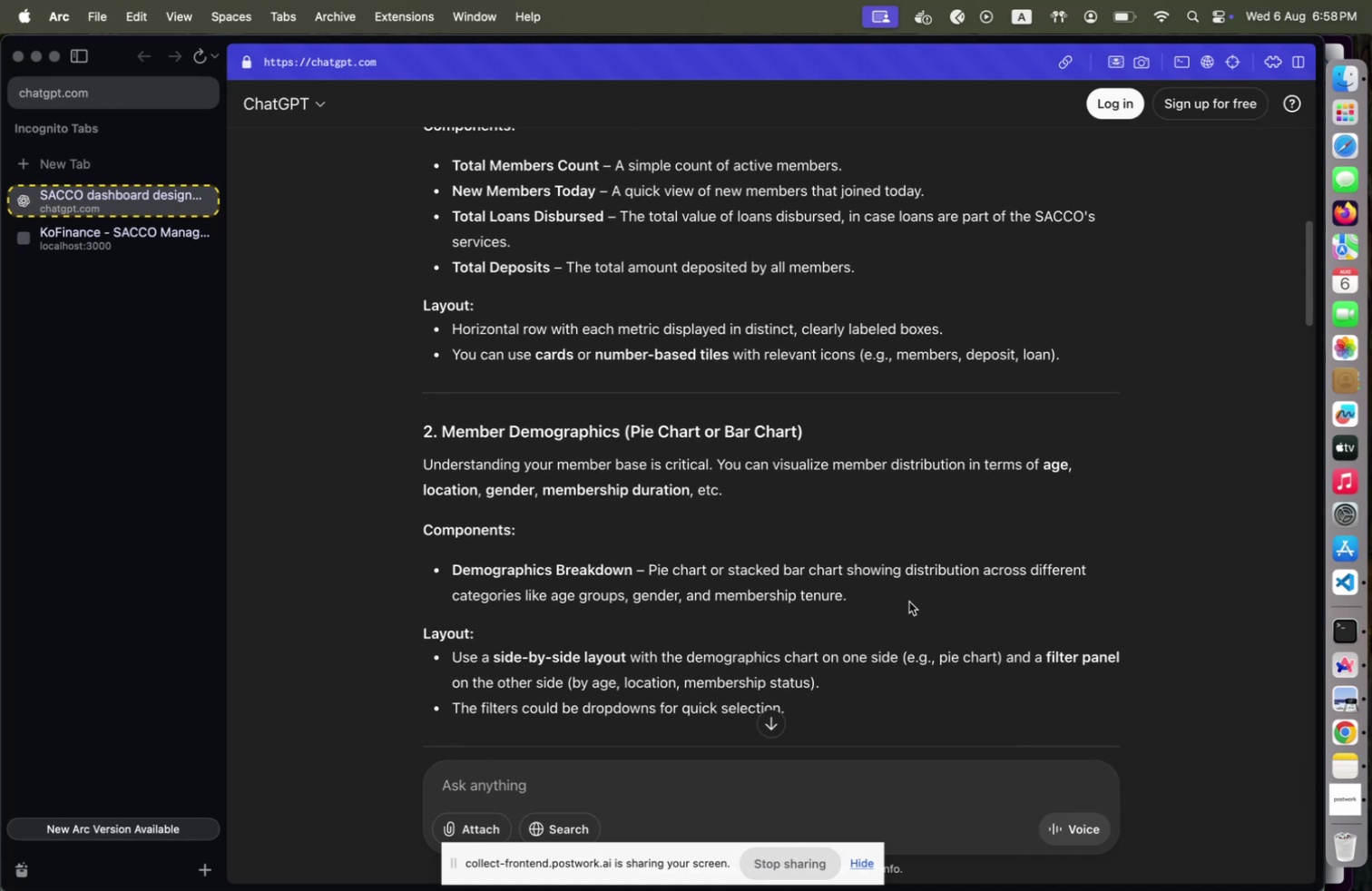 
wait(13.39)
 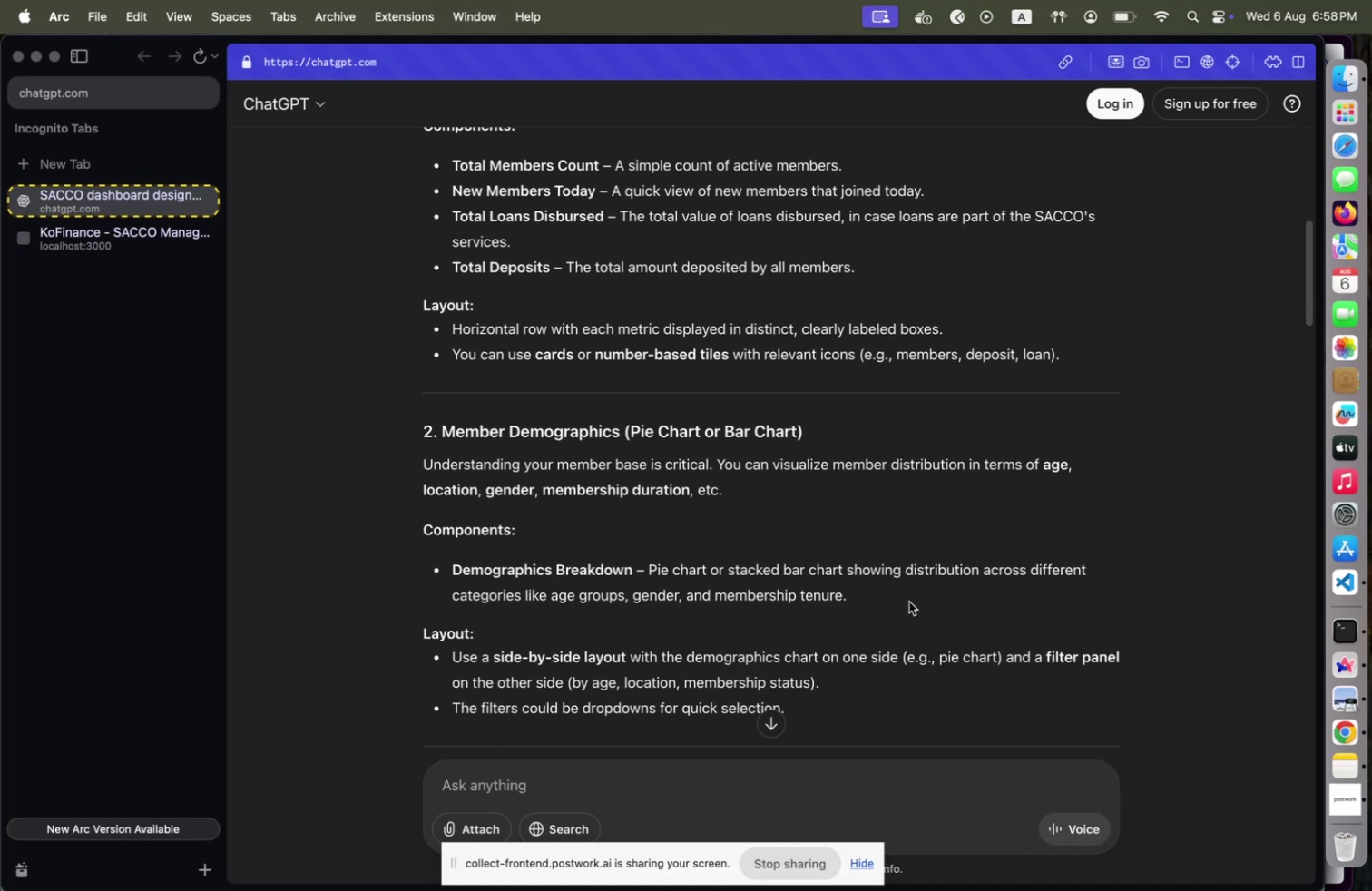 
scroll: coordinate [922, 596], scroll_direction: down, amount: 2.0
 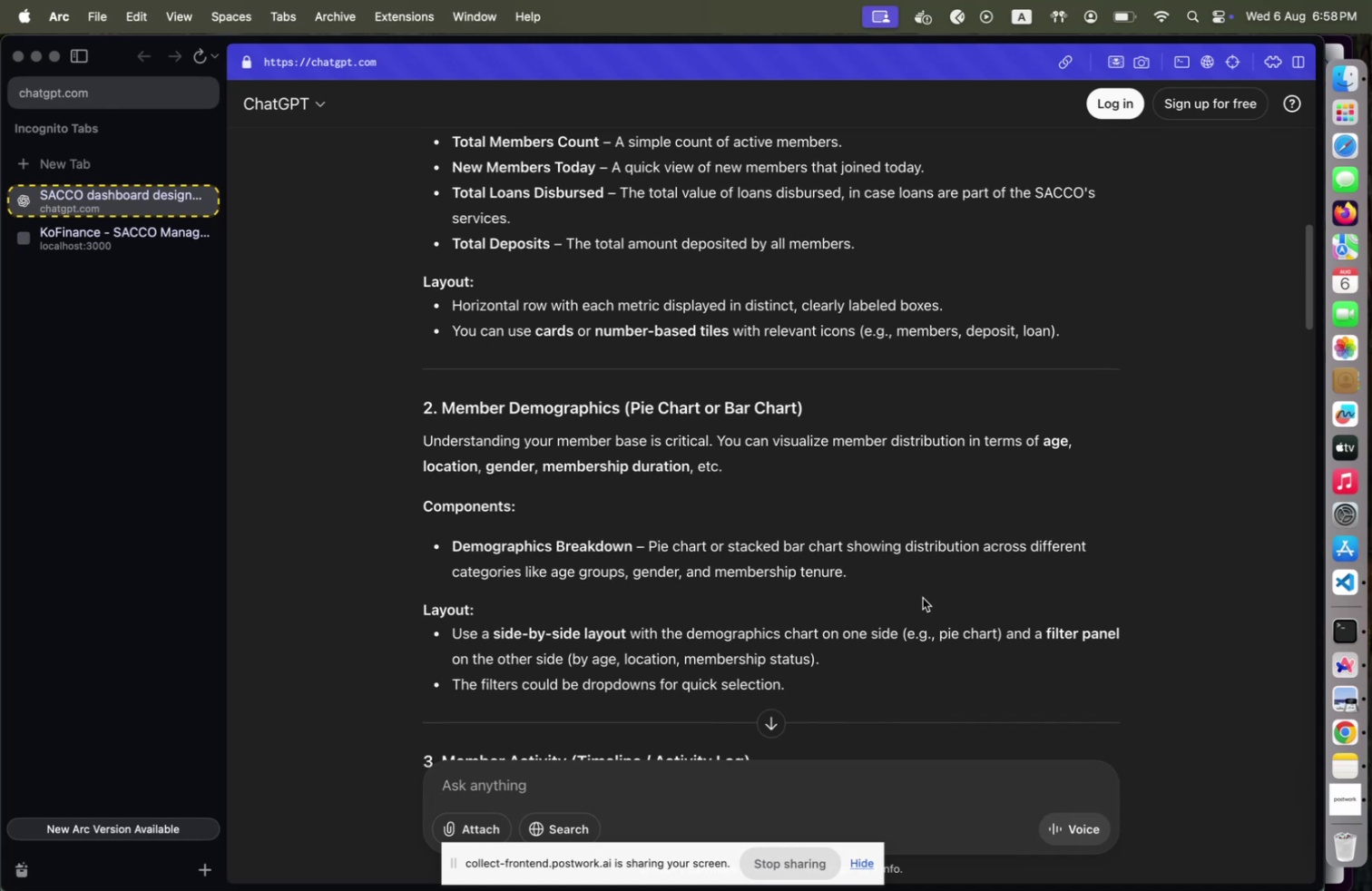 
wait(9.74)
 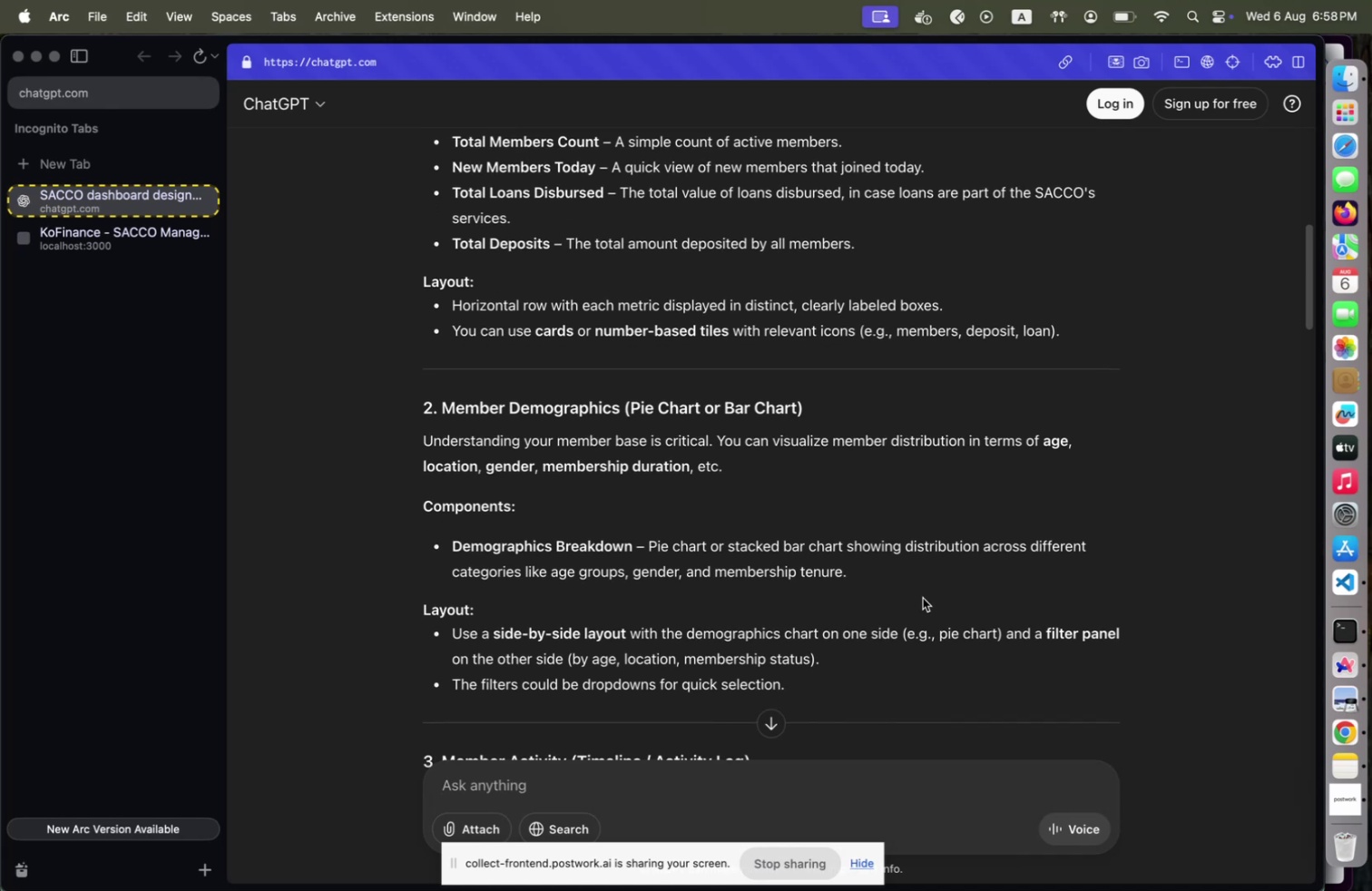 
scroll: coordinate [919, 604], scroll_direction: down, amount: 3.0
 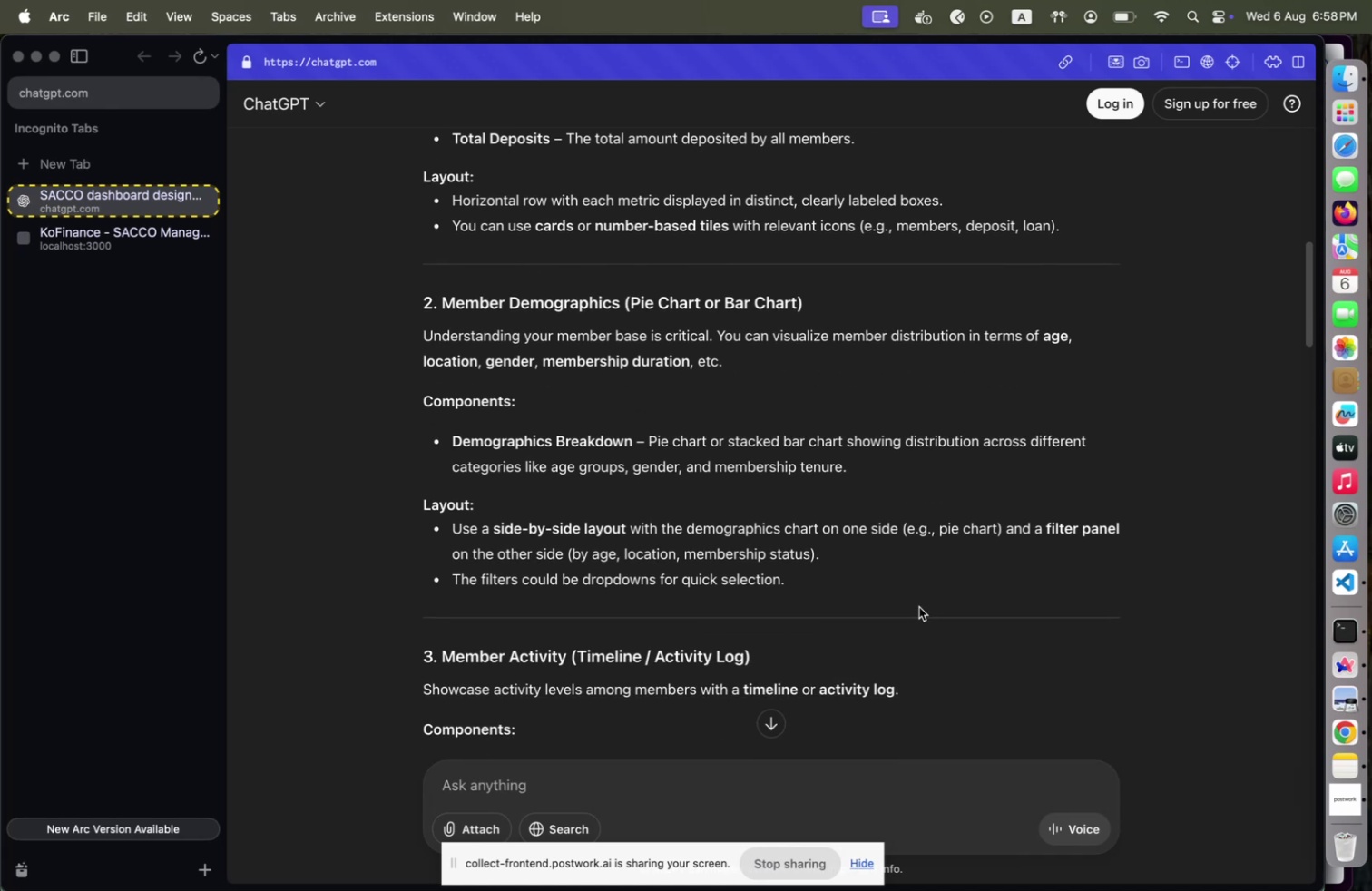 
wait(5.31)
 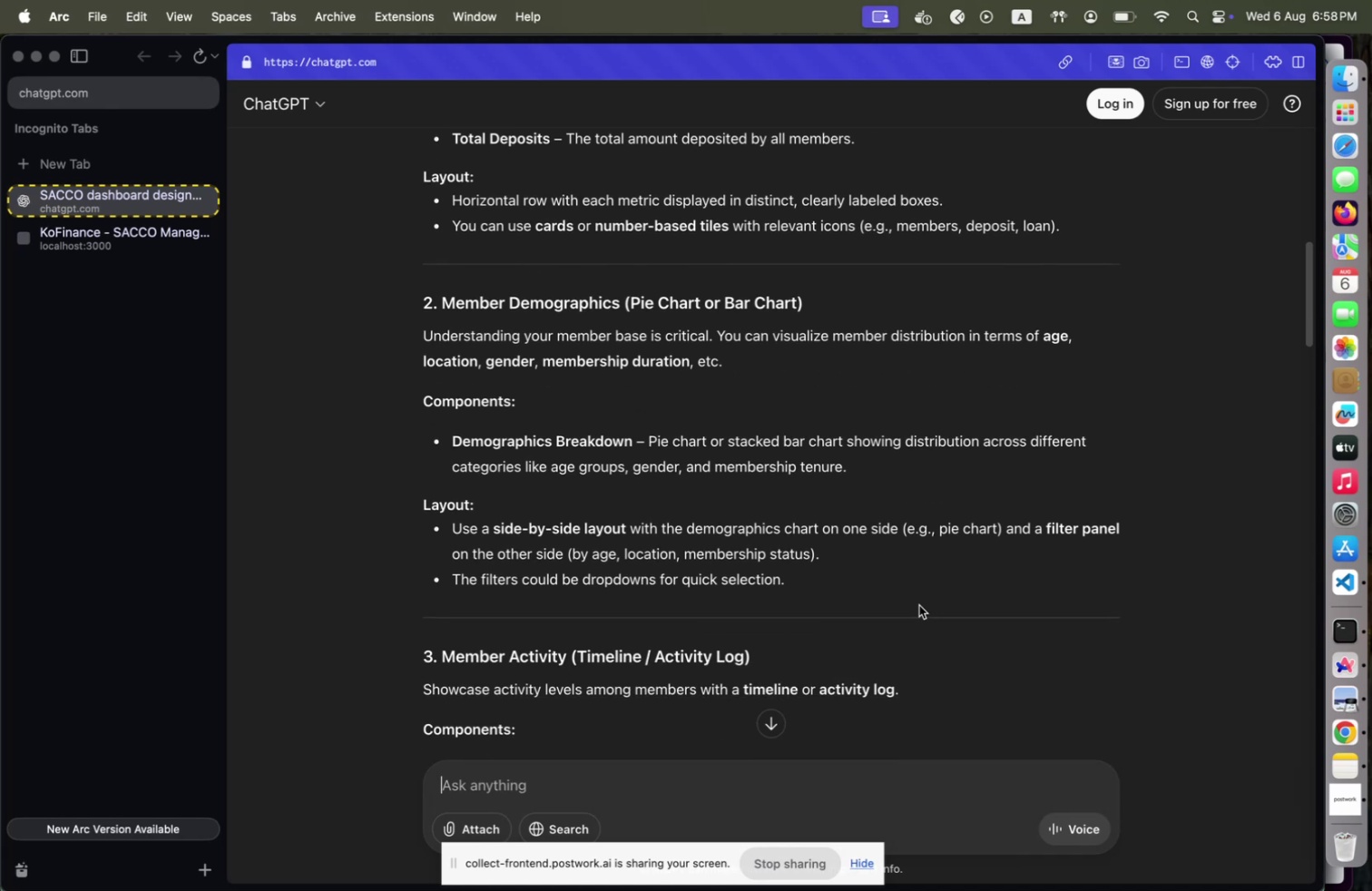 
scroll: coordinate [919, 606], scroll_direction: down, amount: 6.0
 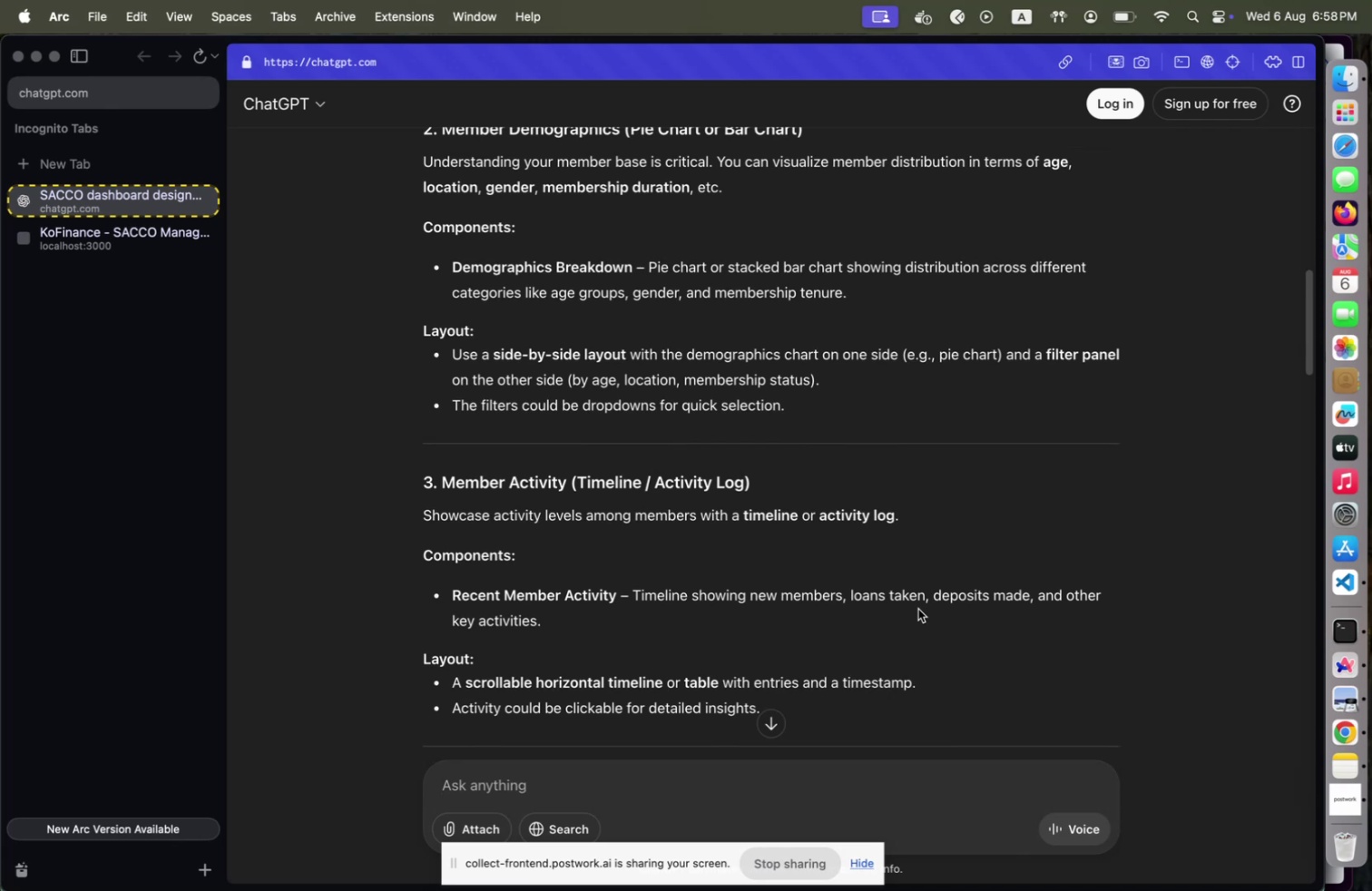 
wait(16.9)
 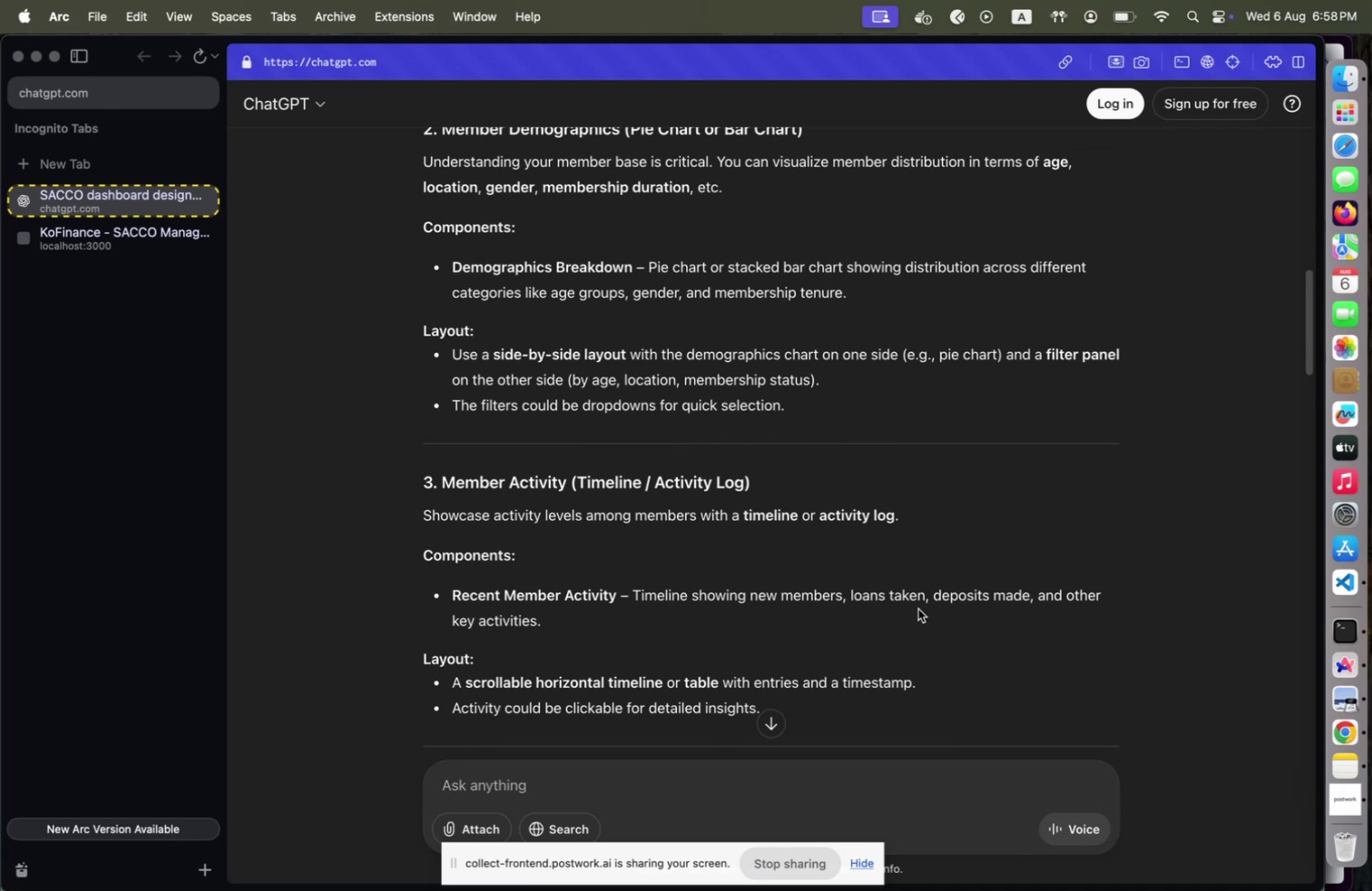 
scroll: coordinate [918, 611], scroll_direction: down, amount: 3.0
 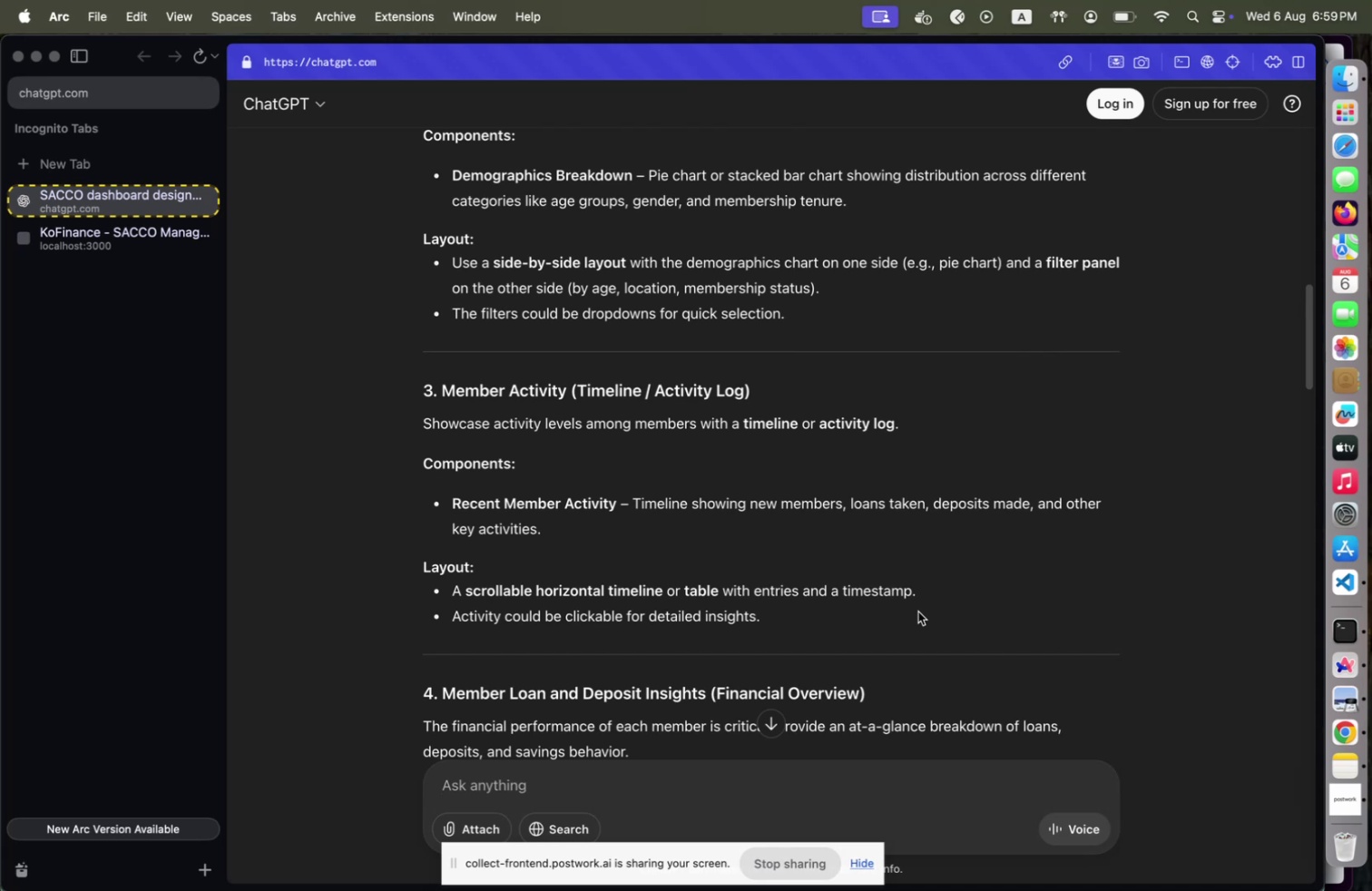 
wait(12.86)
 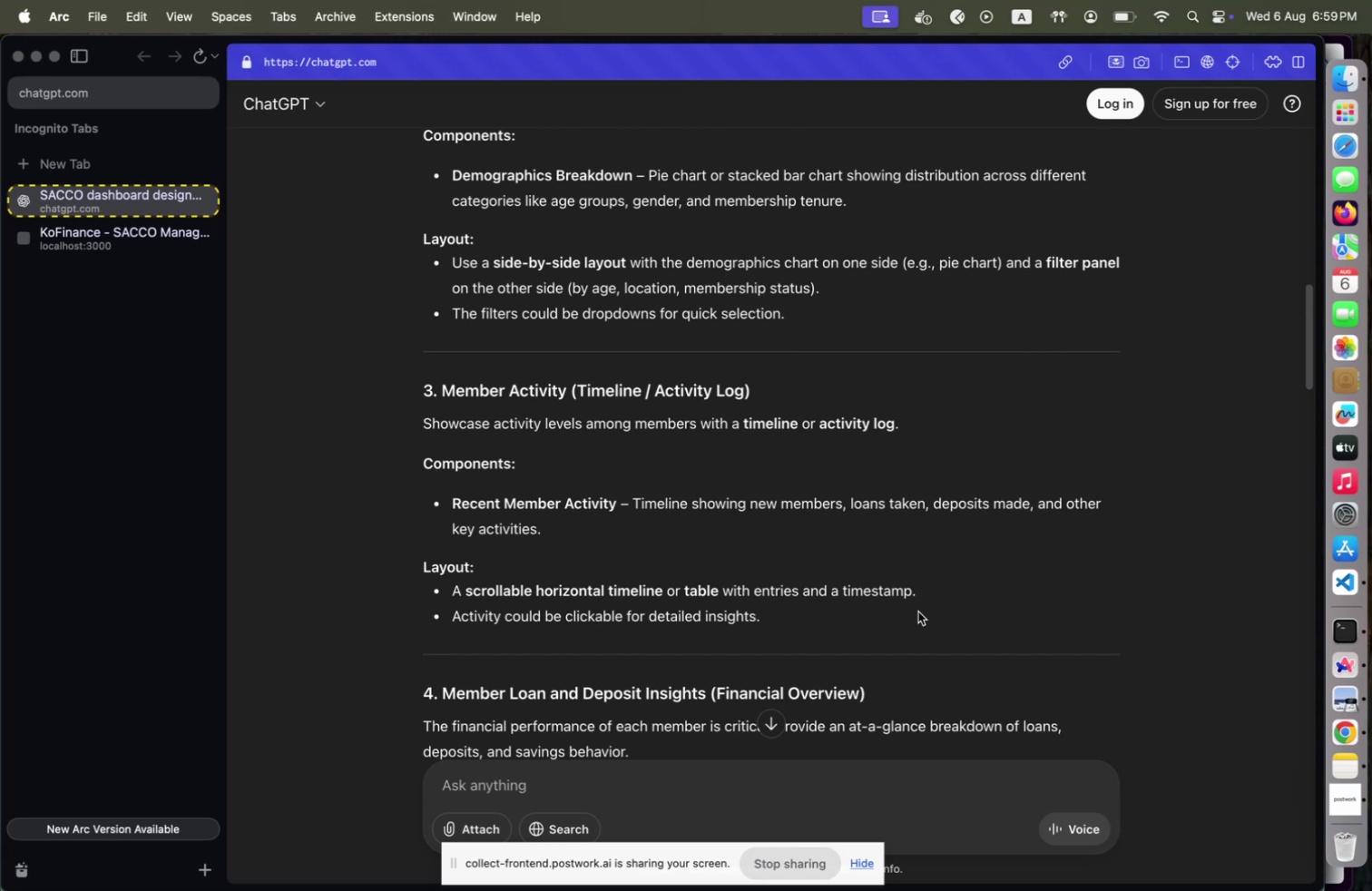 
scroll: coordinate [940, 631], scroll_direction: down, amount: 4.0
 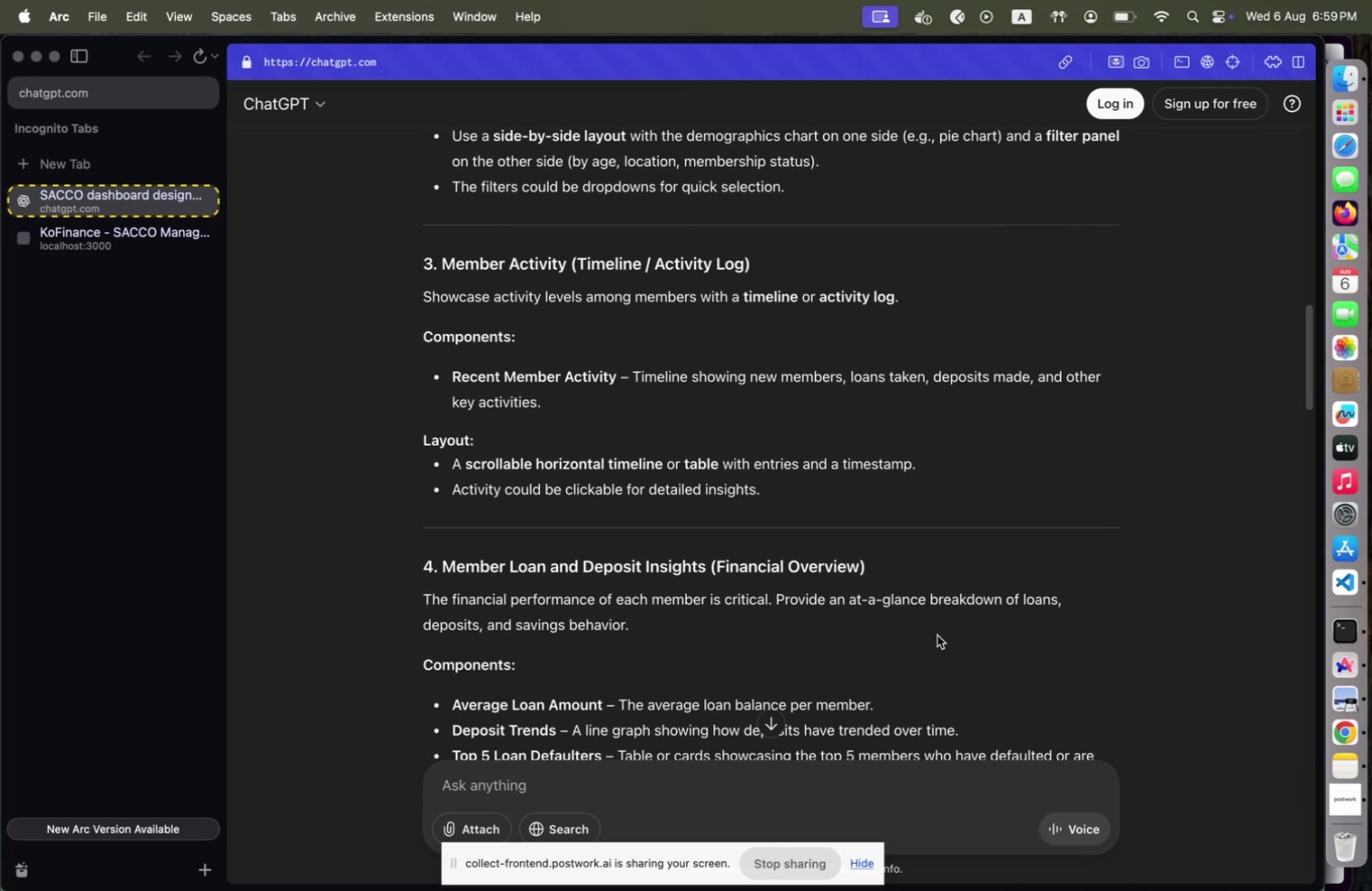 
wait(6.45)
 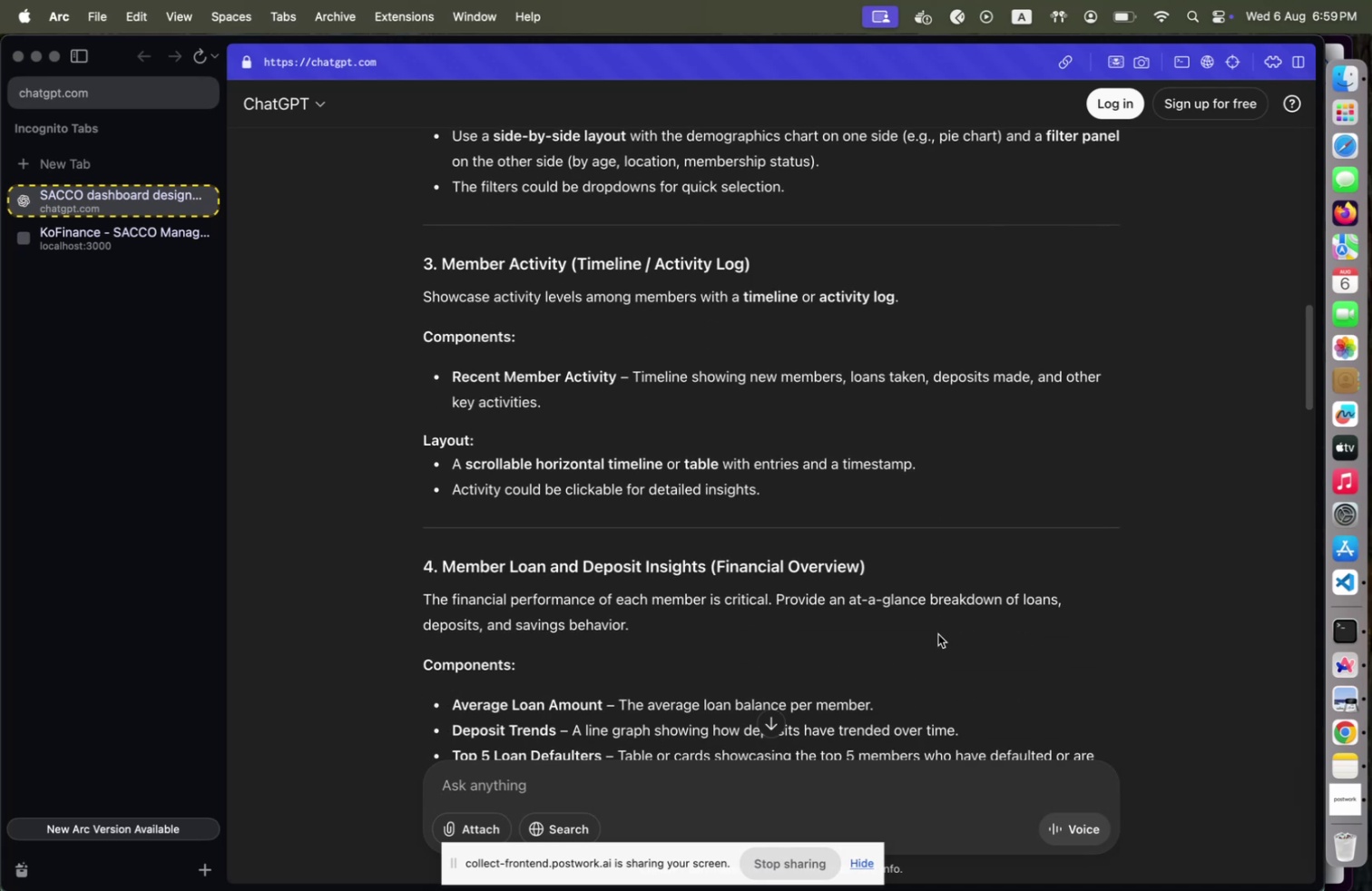 
scroll: coordinate [936, 635], scroll_direction: down, amount: 2.0
 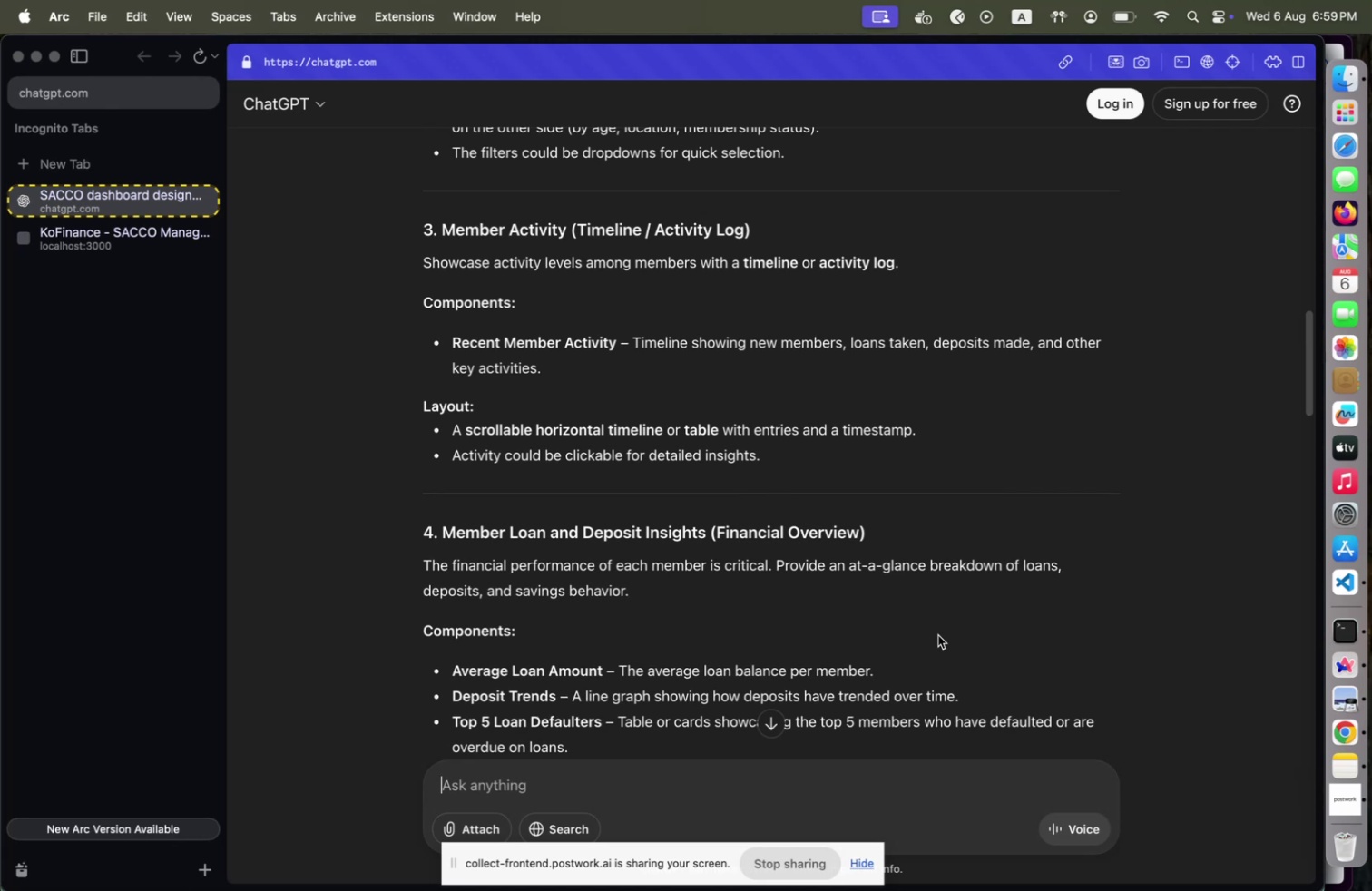 
wait(16.89)
 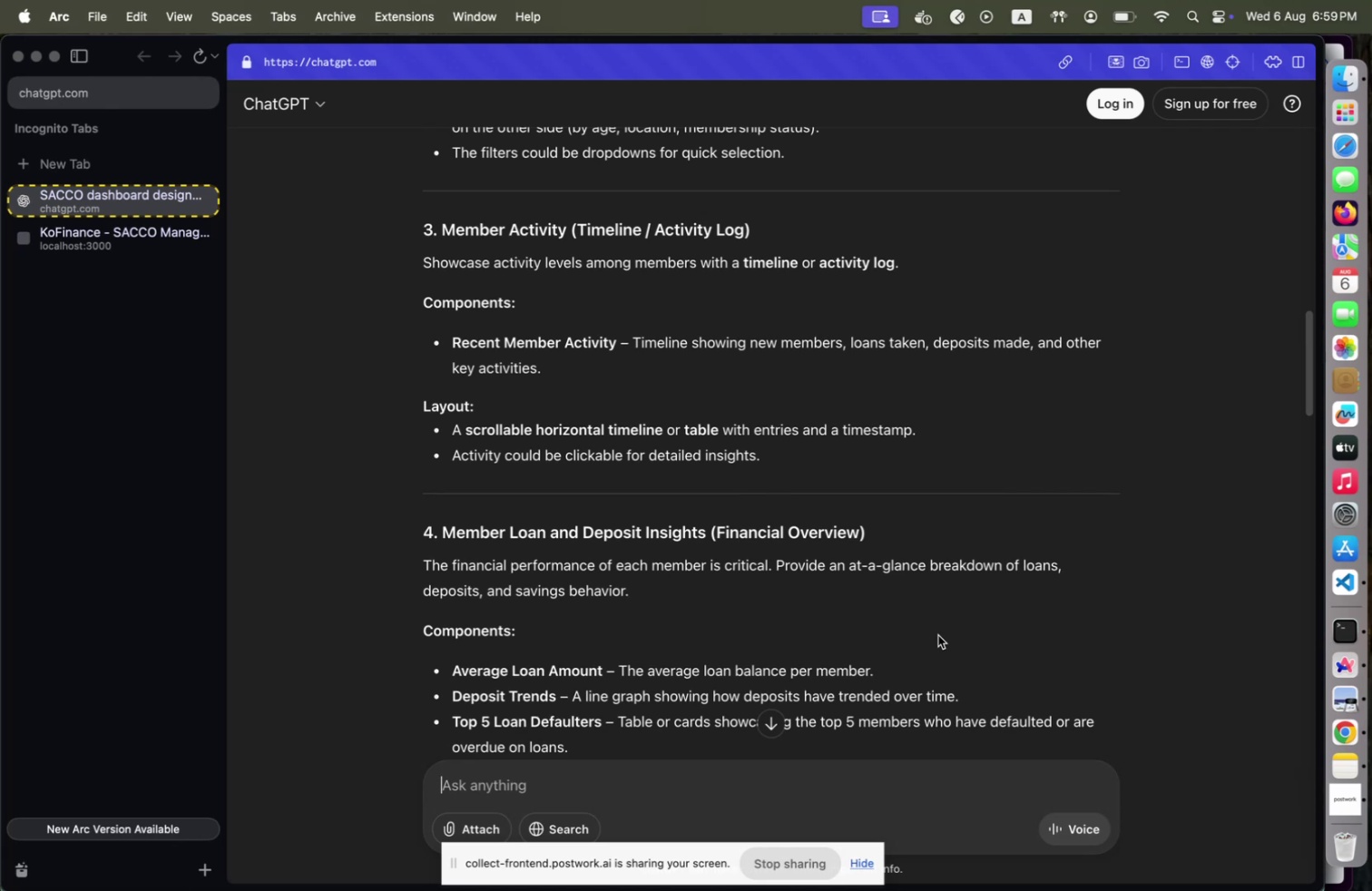 
scroll: coordinate [938, 635], scroll_direction: down, amount: 15.0
 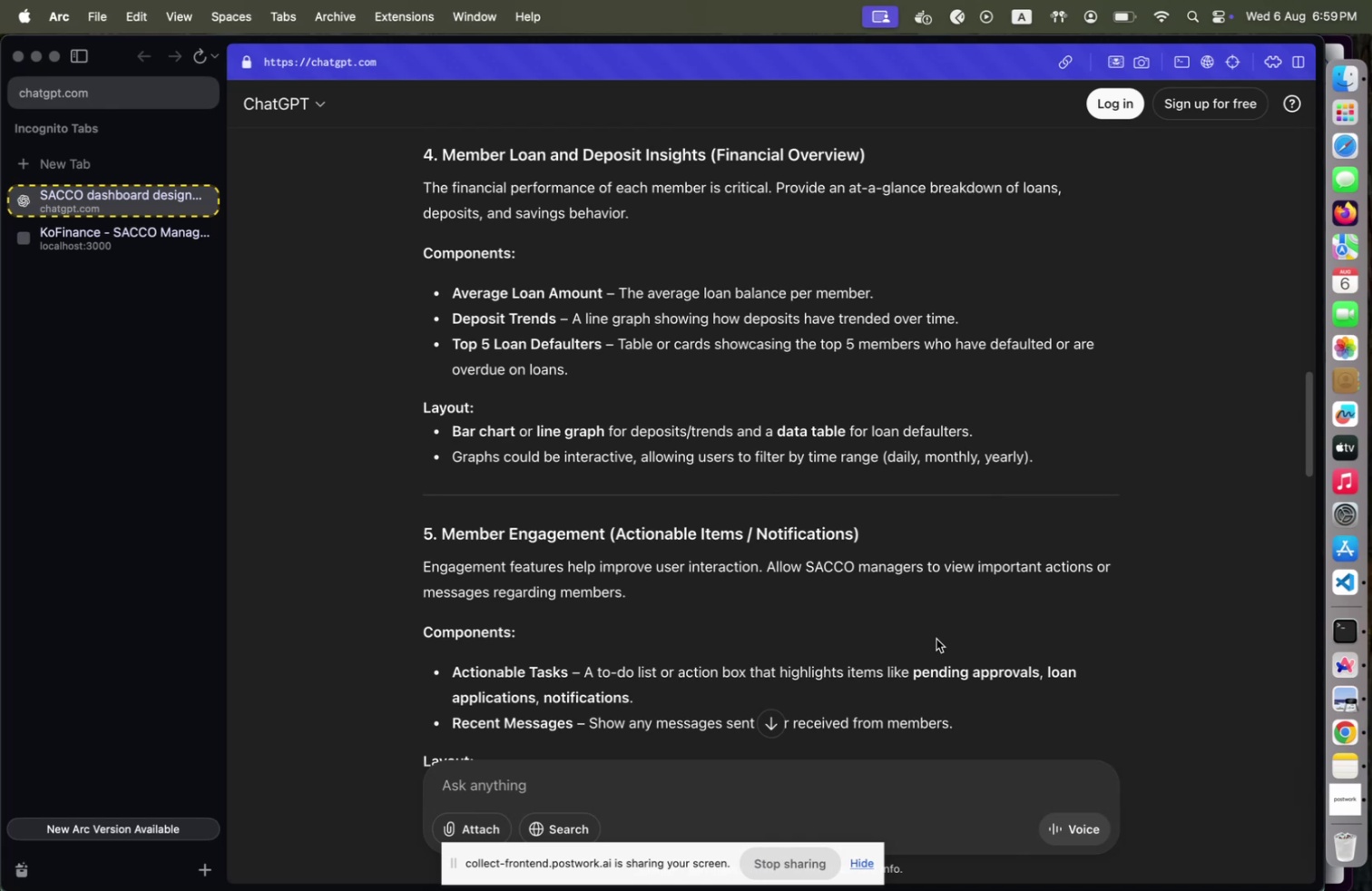 
wait(16.08)
 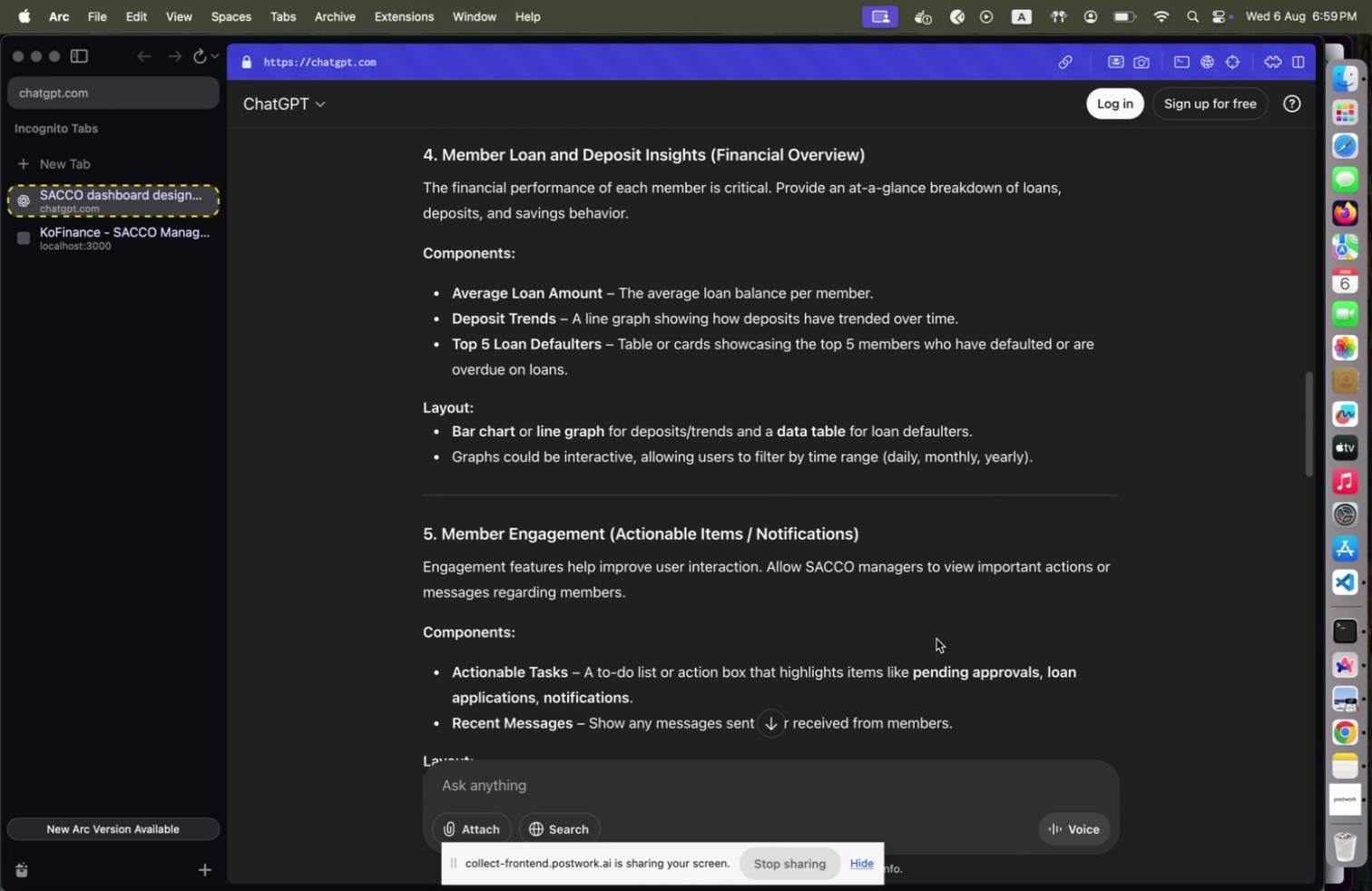 
scroll: coordinate [936, 638], scroll_direction: down, amount: 5.0
 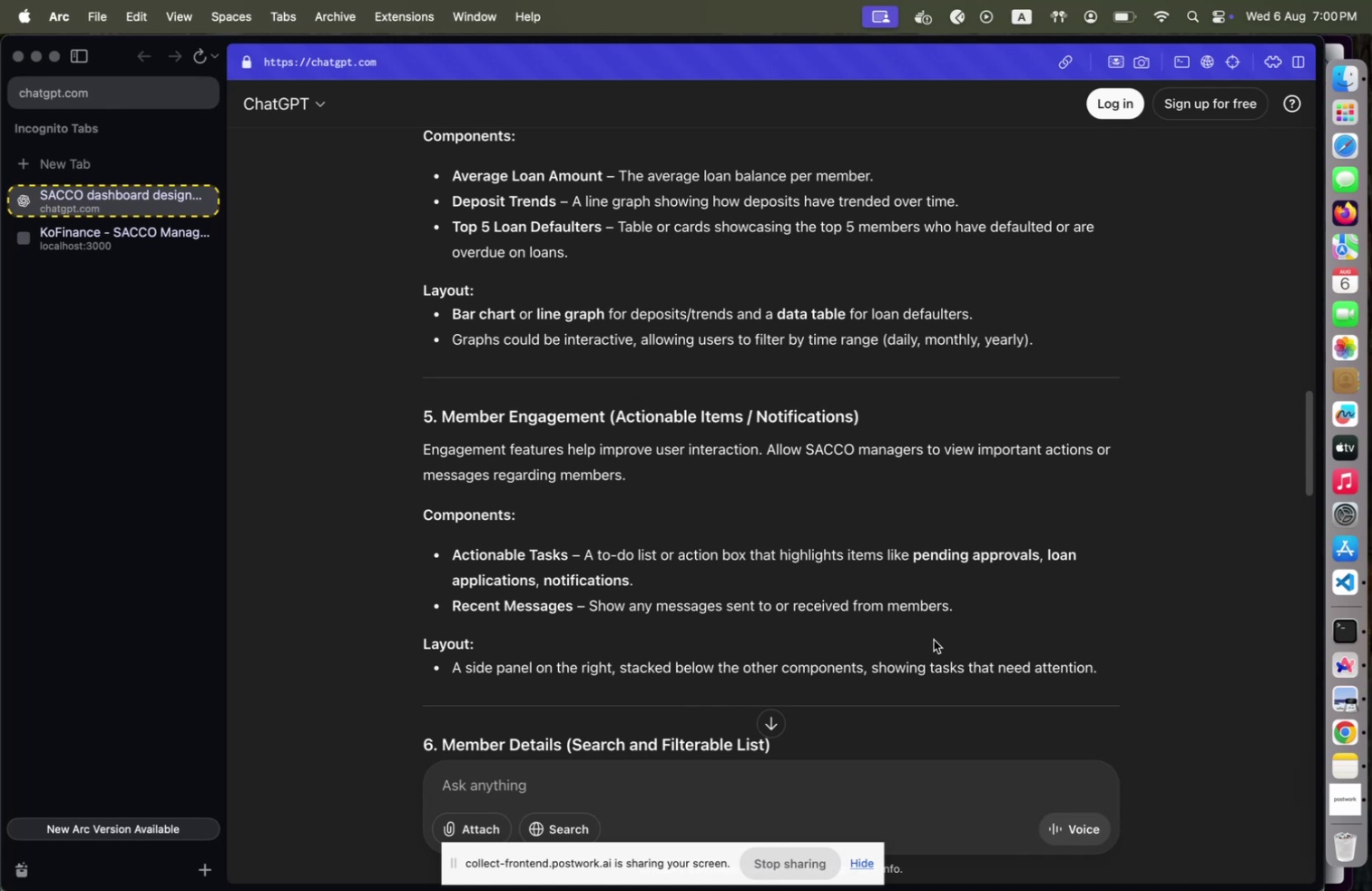 
wait(30.72)
 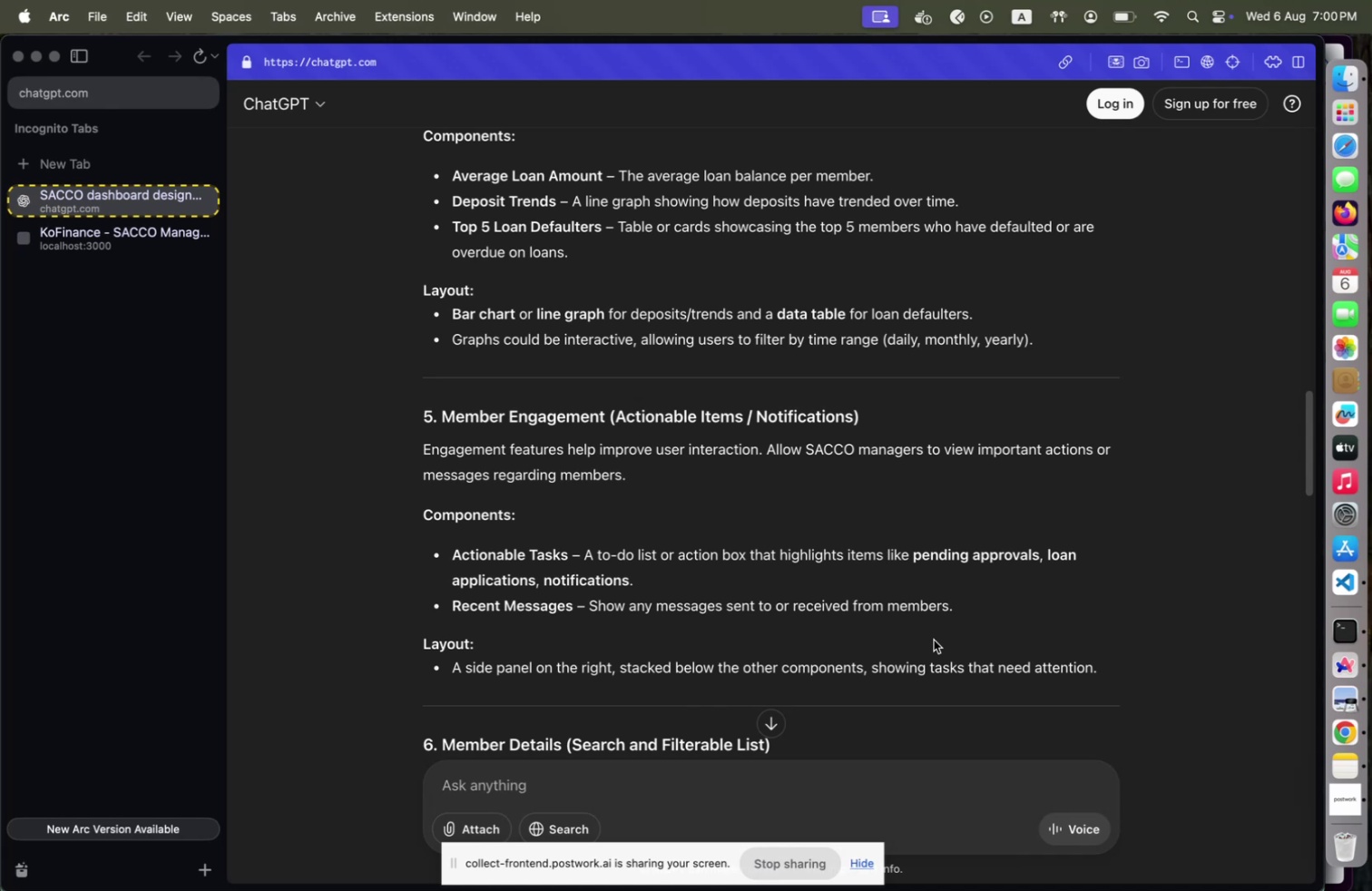 
scroll: coordinate [652, 522], scroll_direction: down, amount: 5.0
 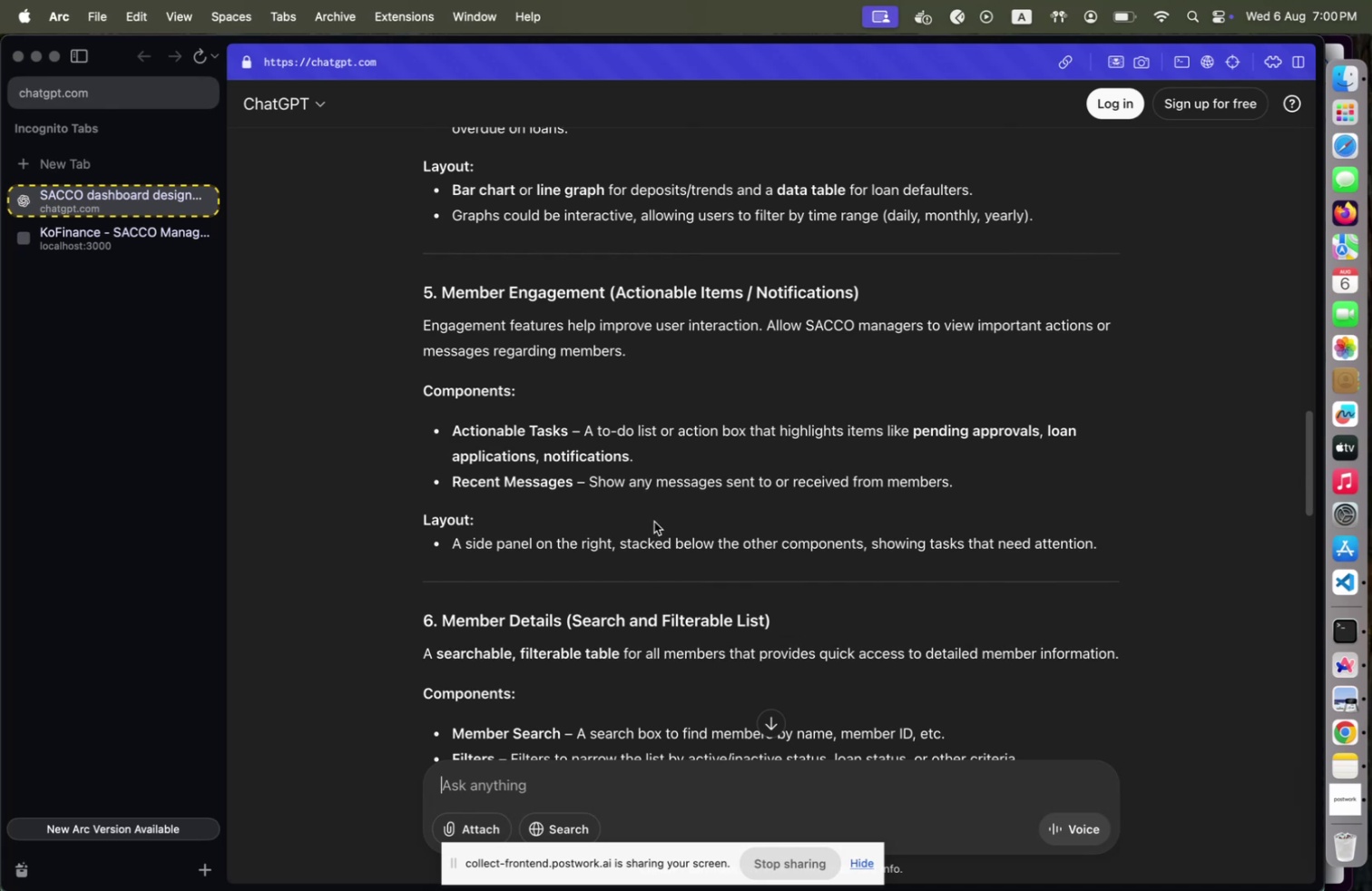 
wait(14.6)
 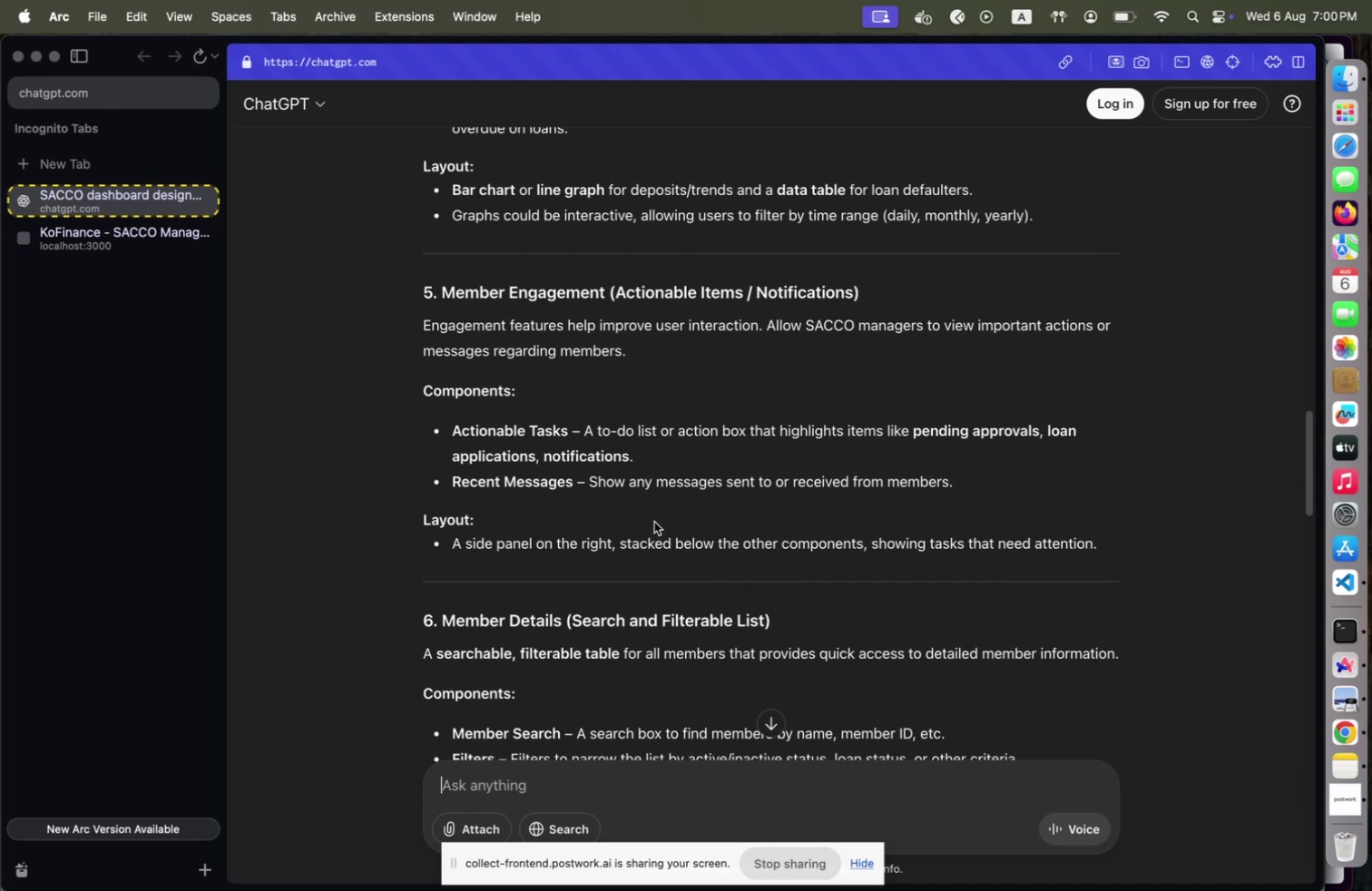 
scroll: coordinate [654, 523], scroll_direction: down, amount: 2.0
 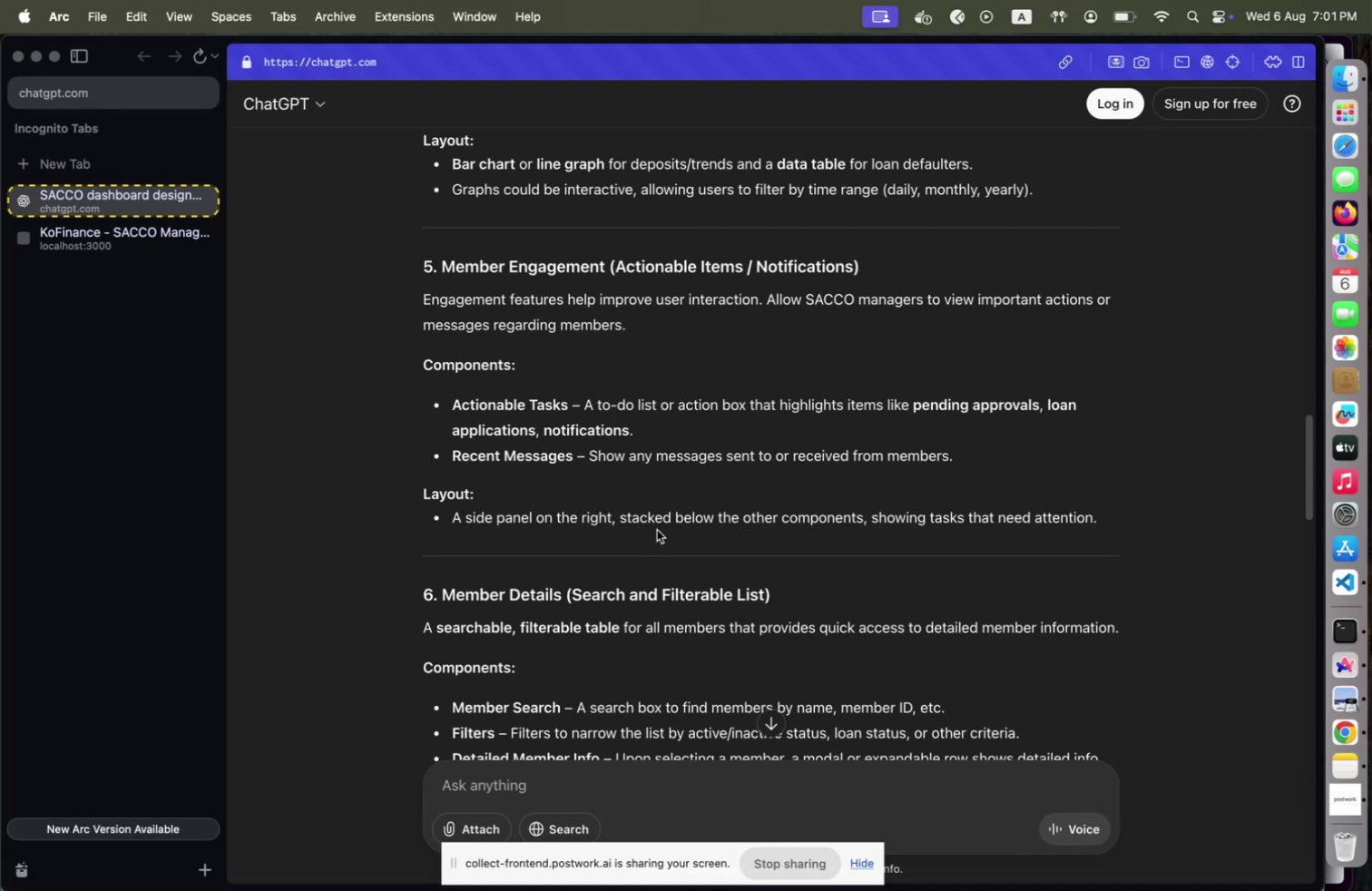 
wait(38.46)
 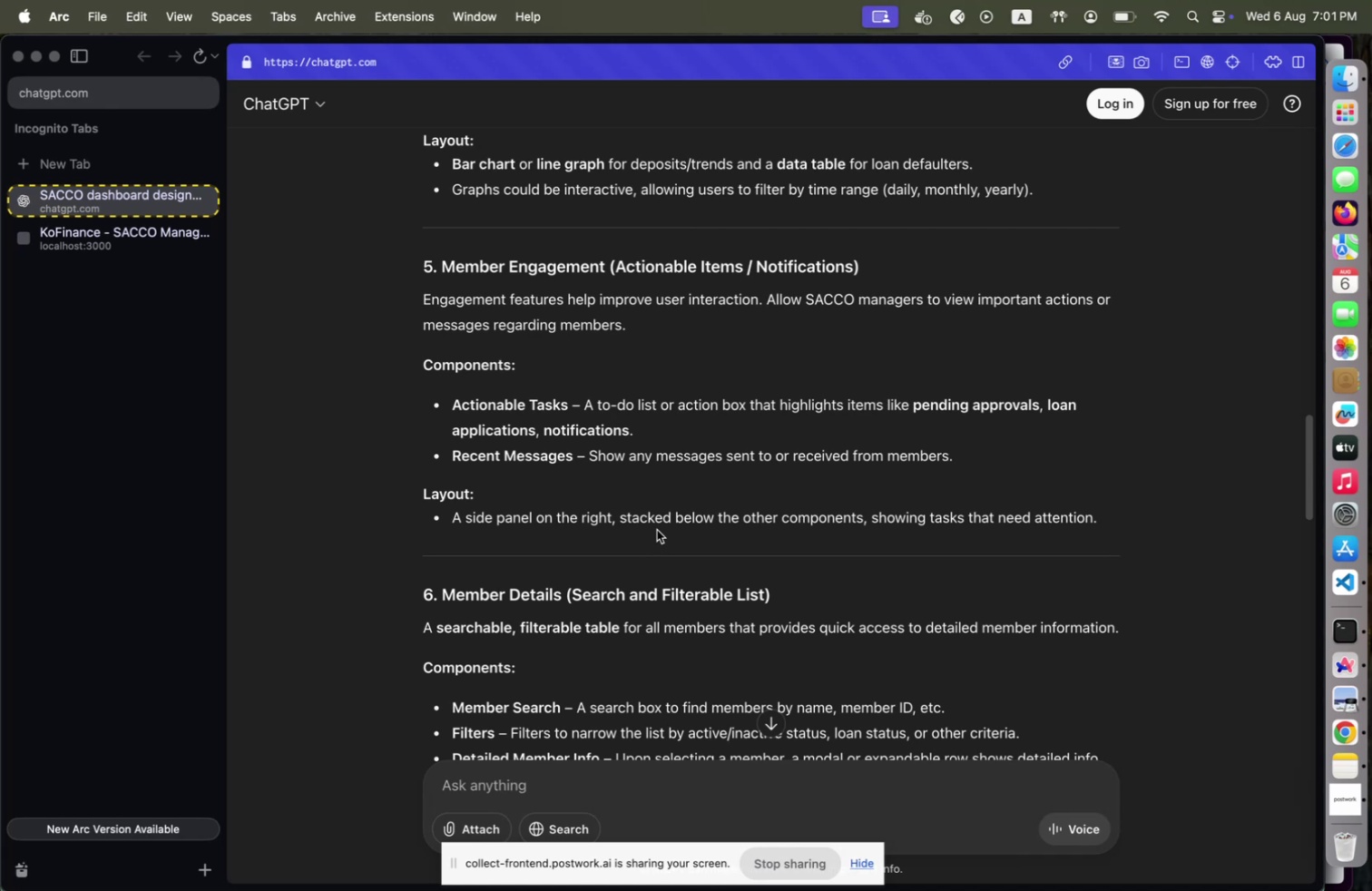 
scroll: coordinate [656, 535], scroll_direction: down, amount: 2.0
 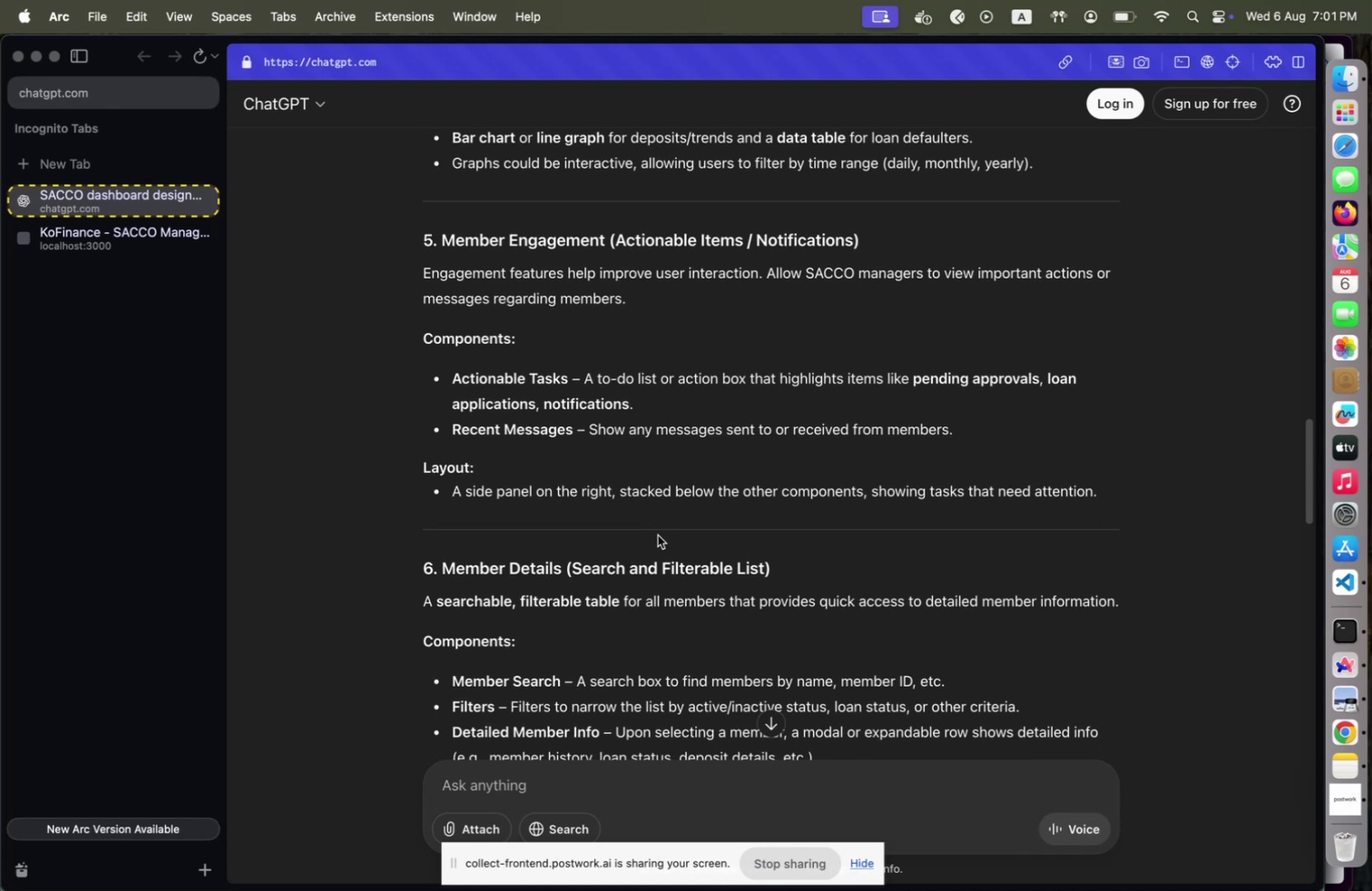 
wait(8.86)
 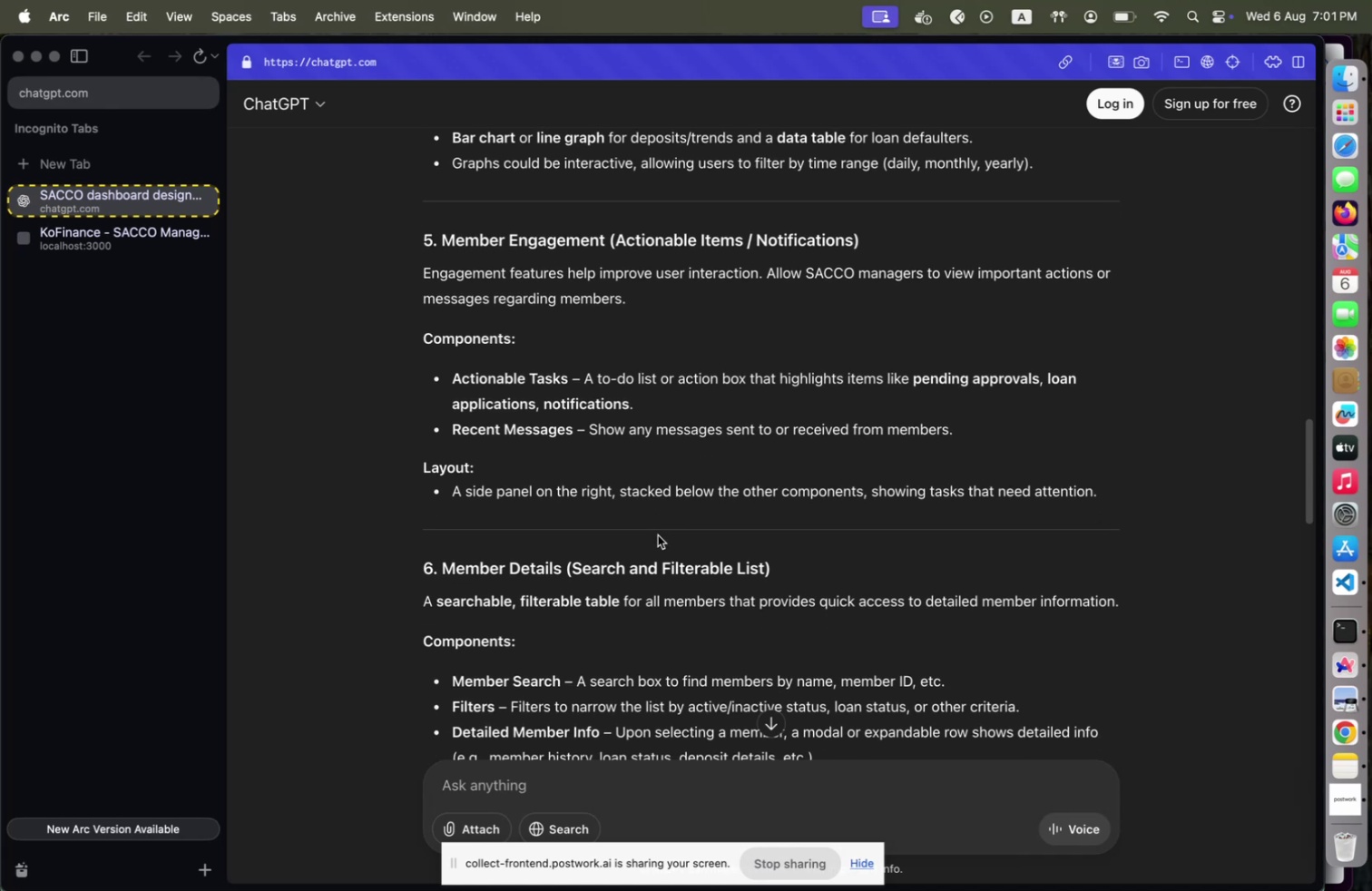 
scroll: coordinate [658, 534], scroll_direction: down, amount: 4.0
 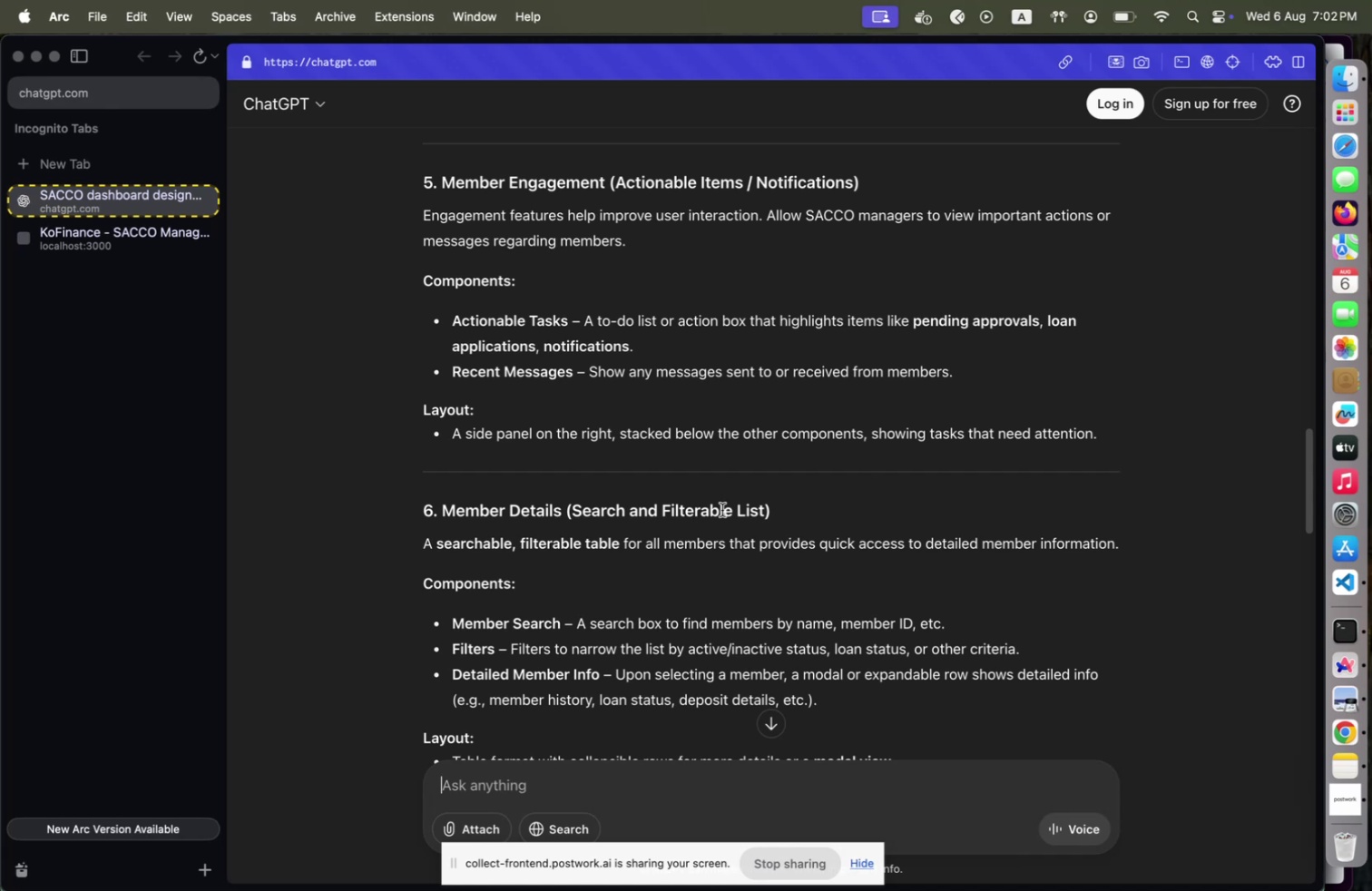 
wait(43.86)
 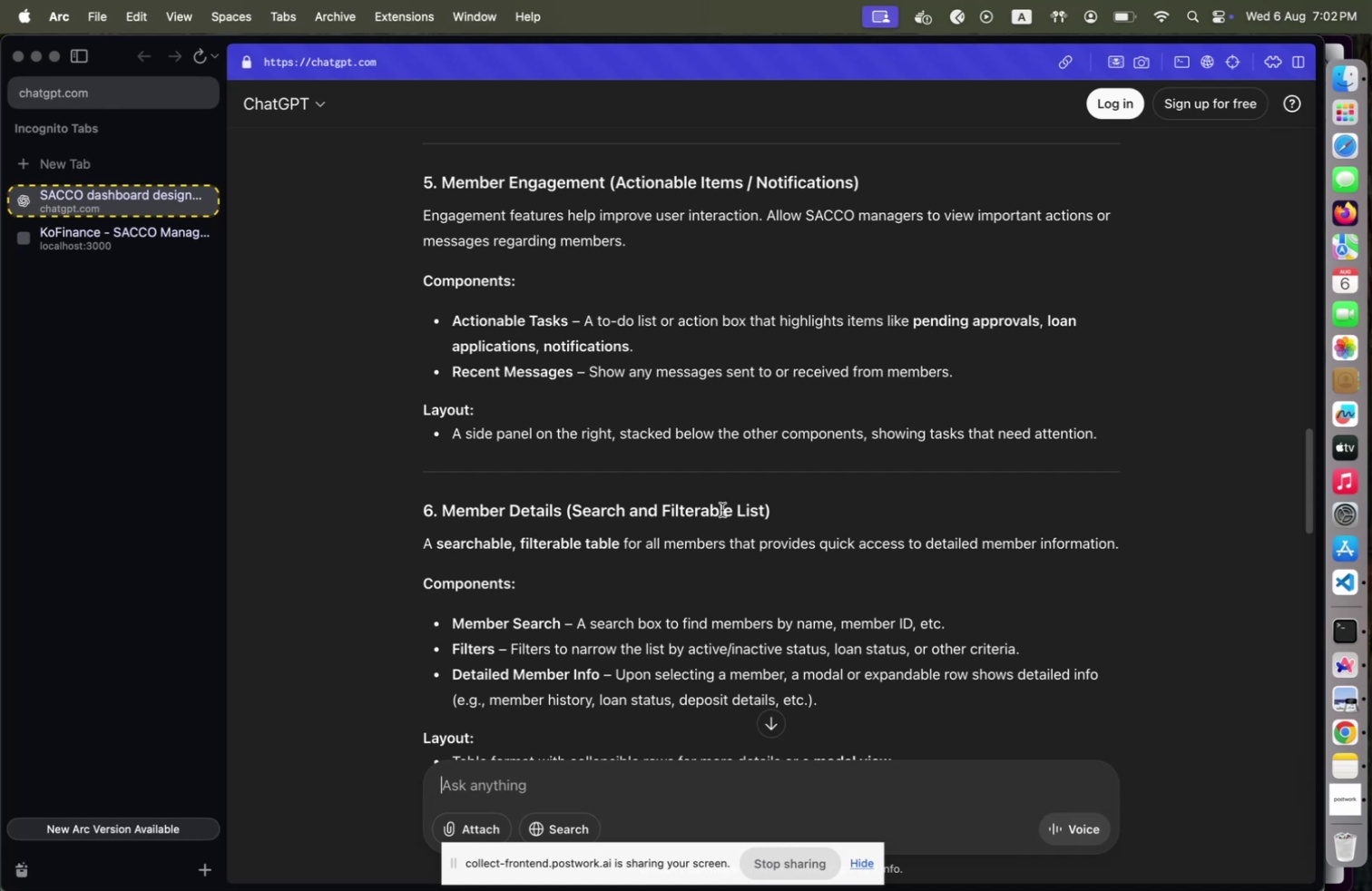 
scroll: coordinate [745, 570], scroll_direction: down, amount: 9.0
 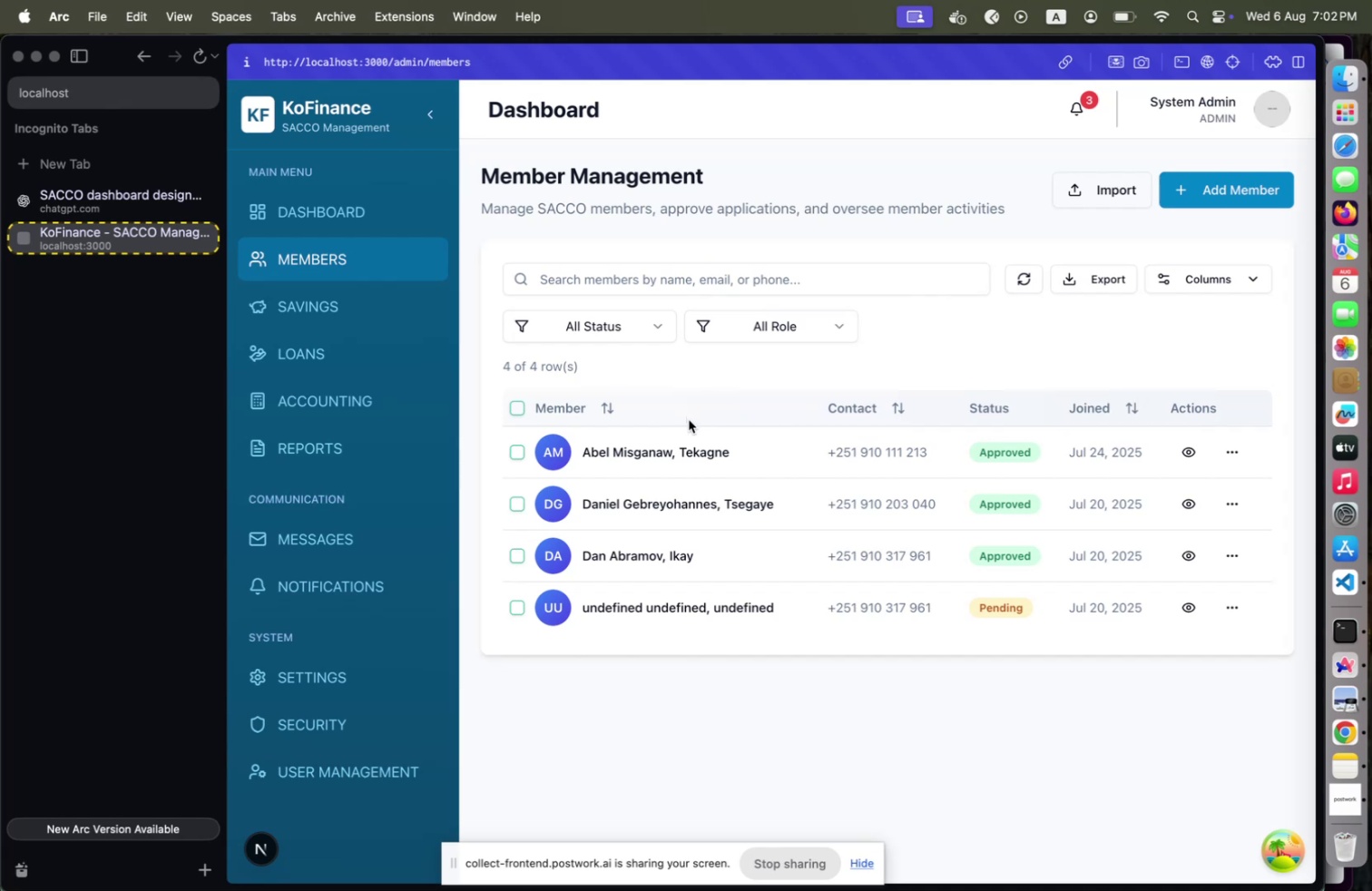 
wait(17.9)
 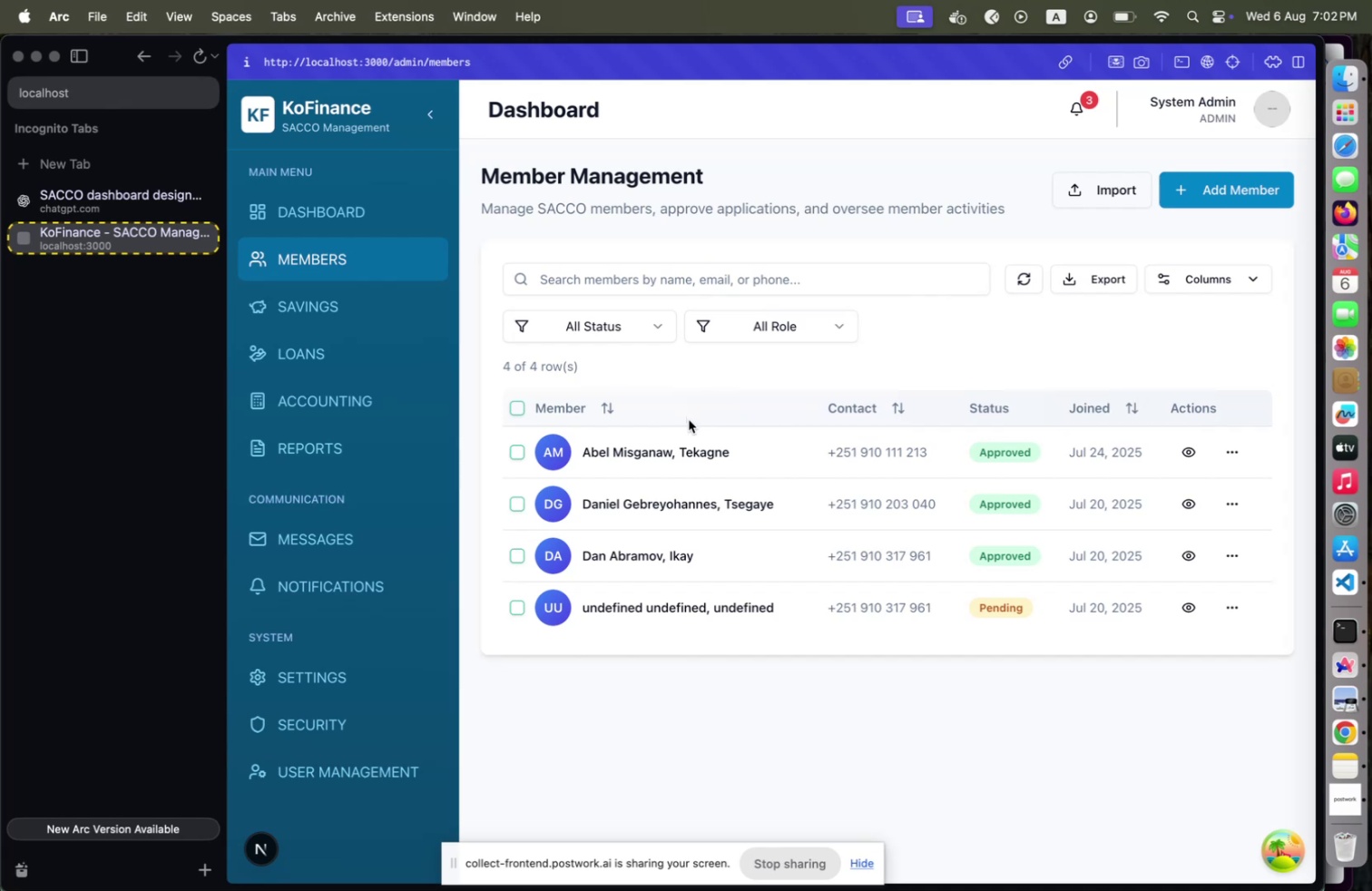 
left_click([1180, 504])
 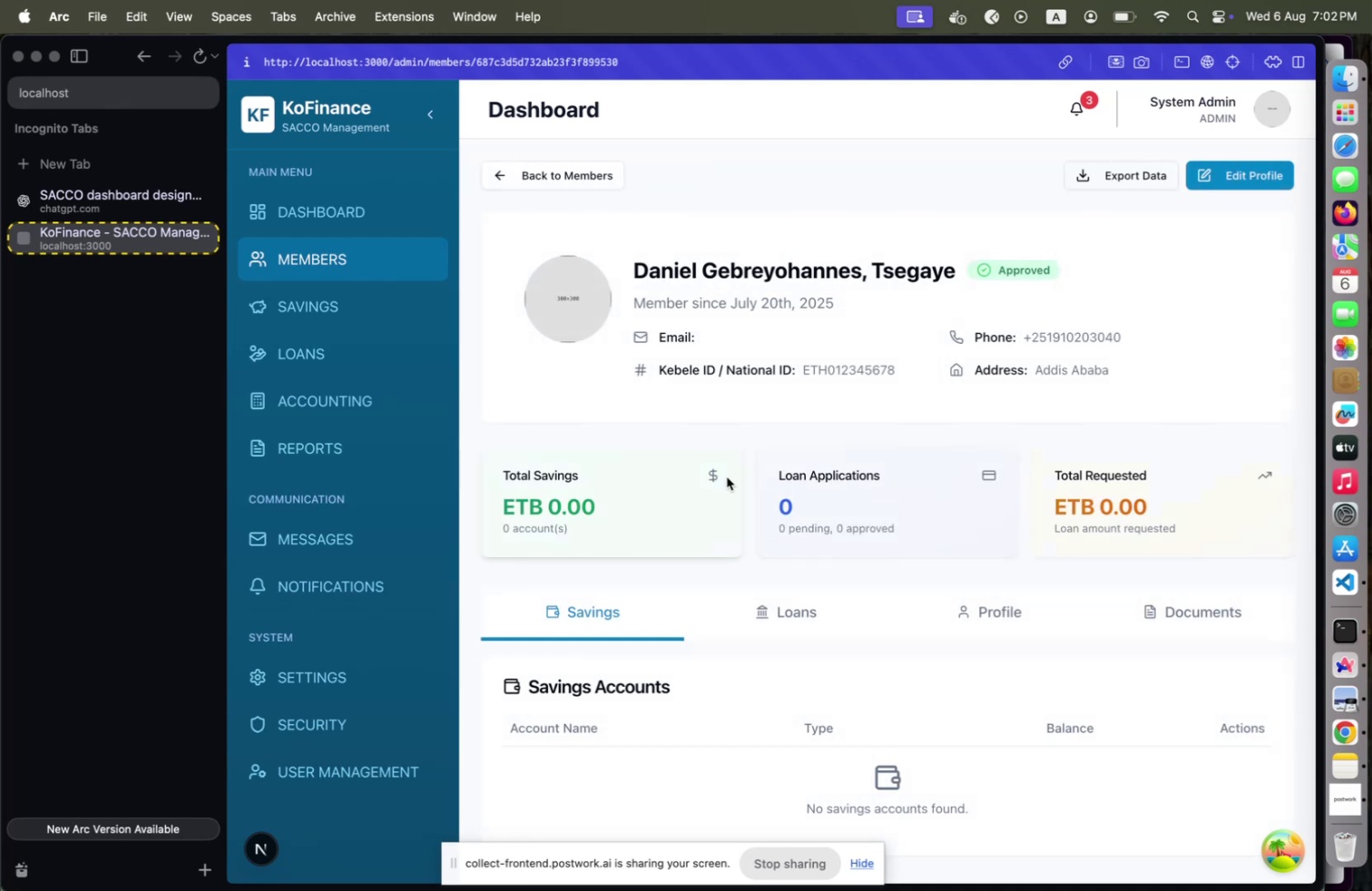 
scroll: coordinate [602, 474], scroll_direction: down, amount: 18.0
 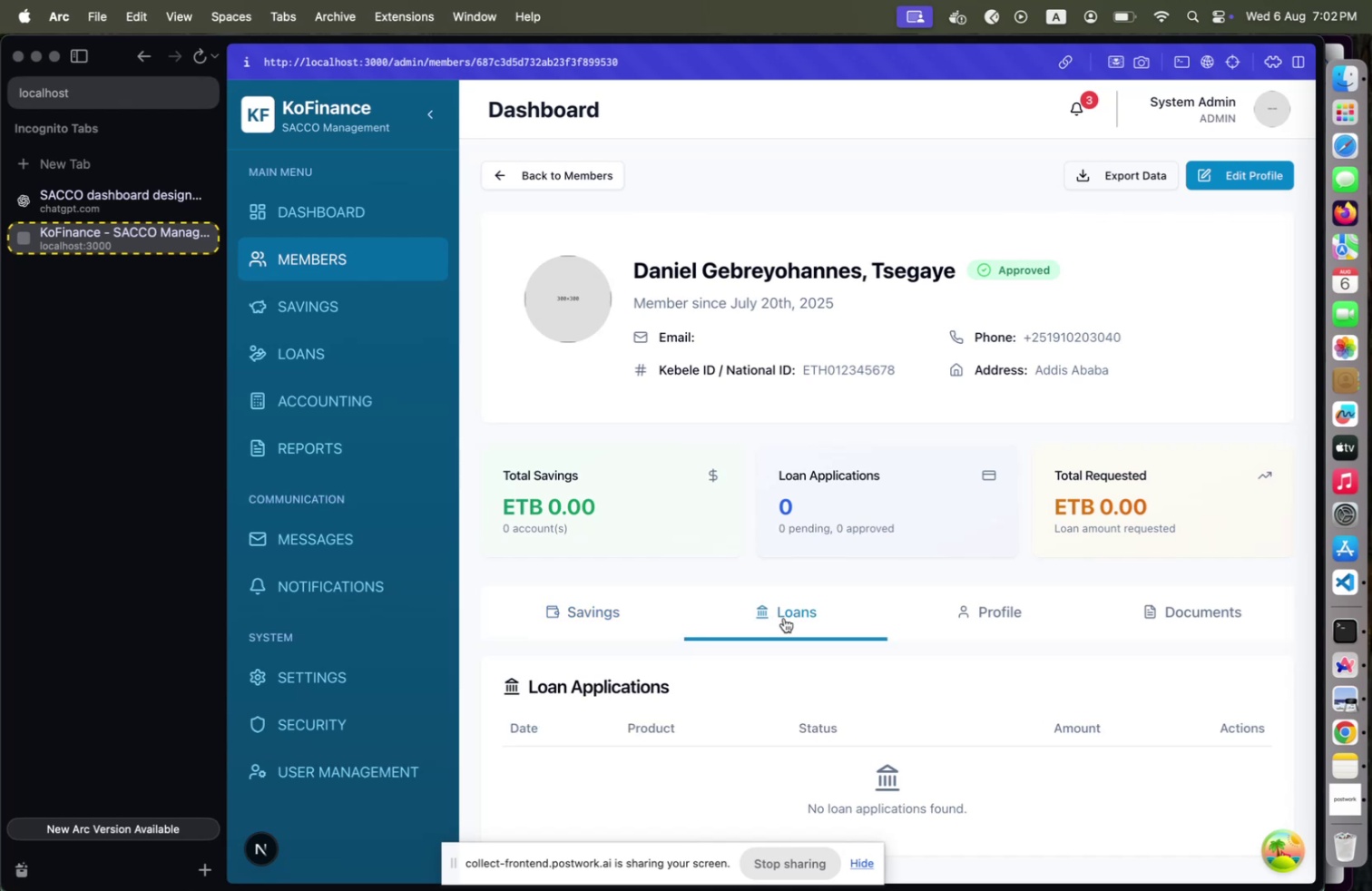 
left_click_drag(start_coordinate=[982, 608], to_coordinate=[986, 608])
 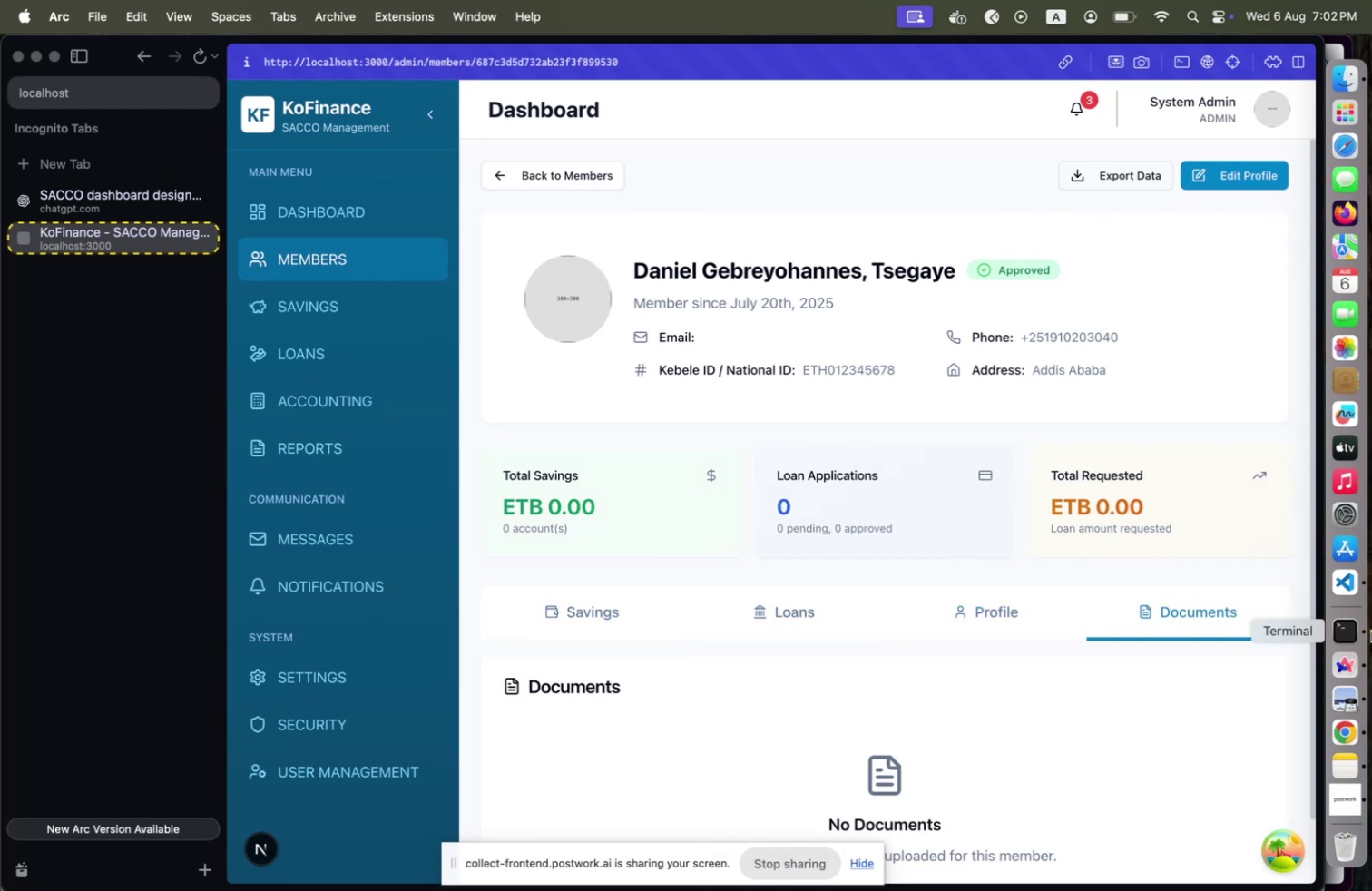 
mouse_move([1346, 577])
 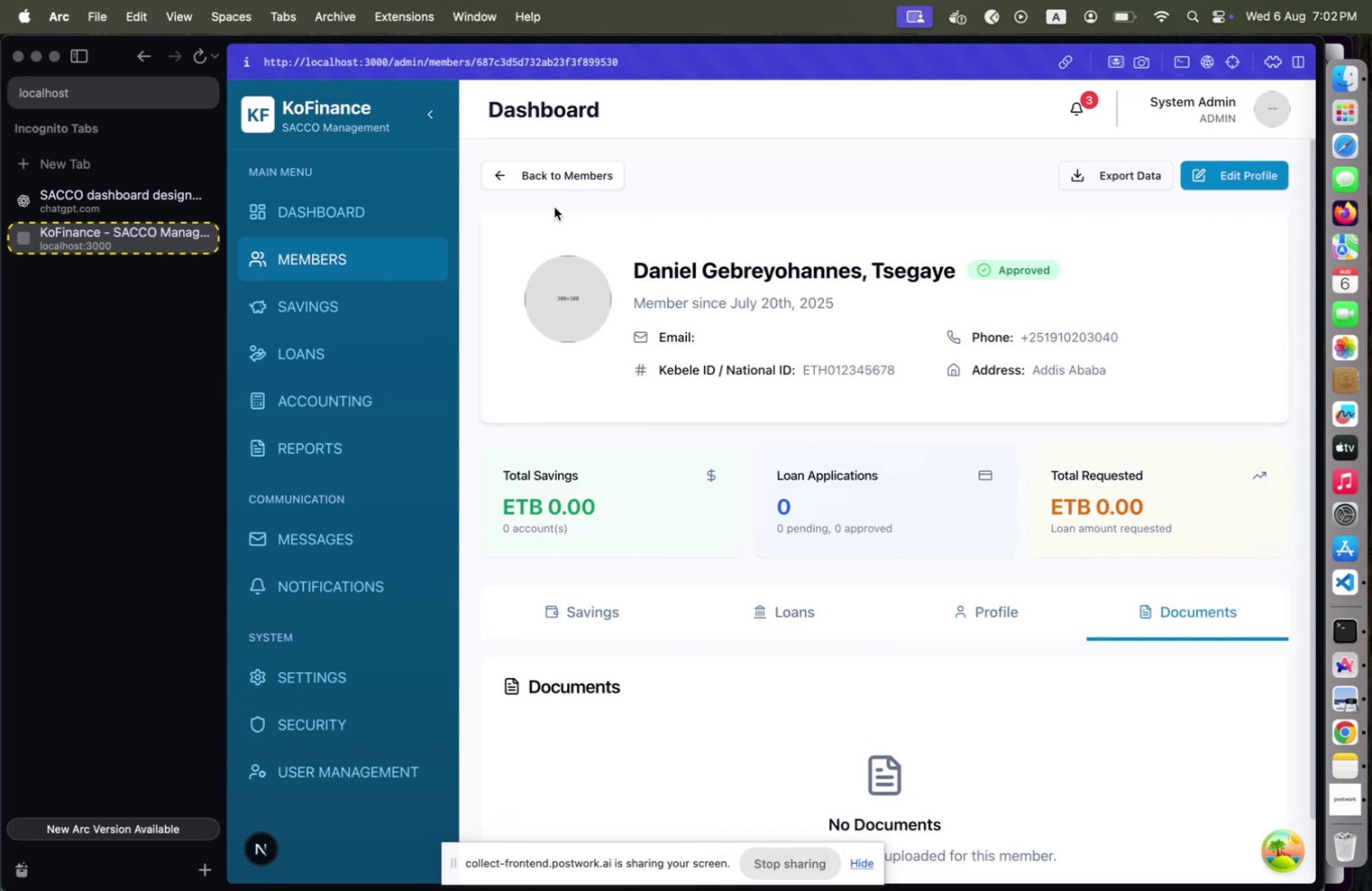 
left_click([503, 171])
 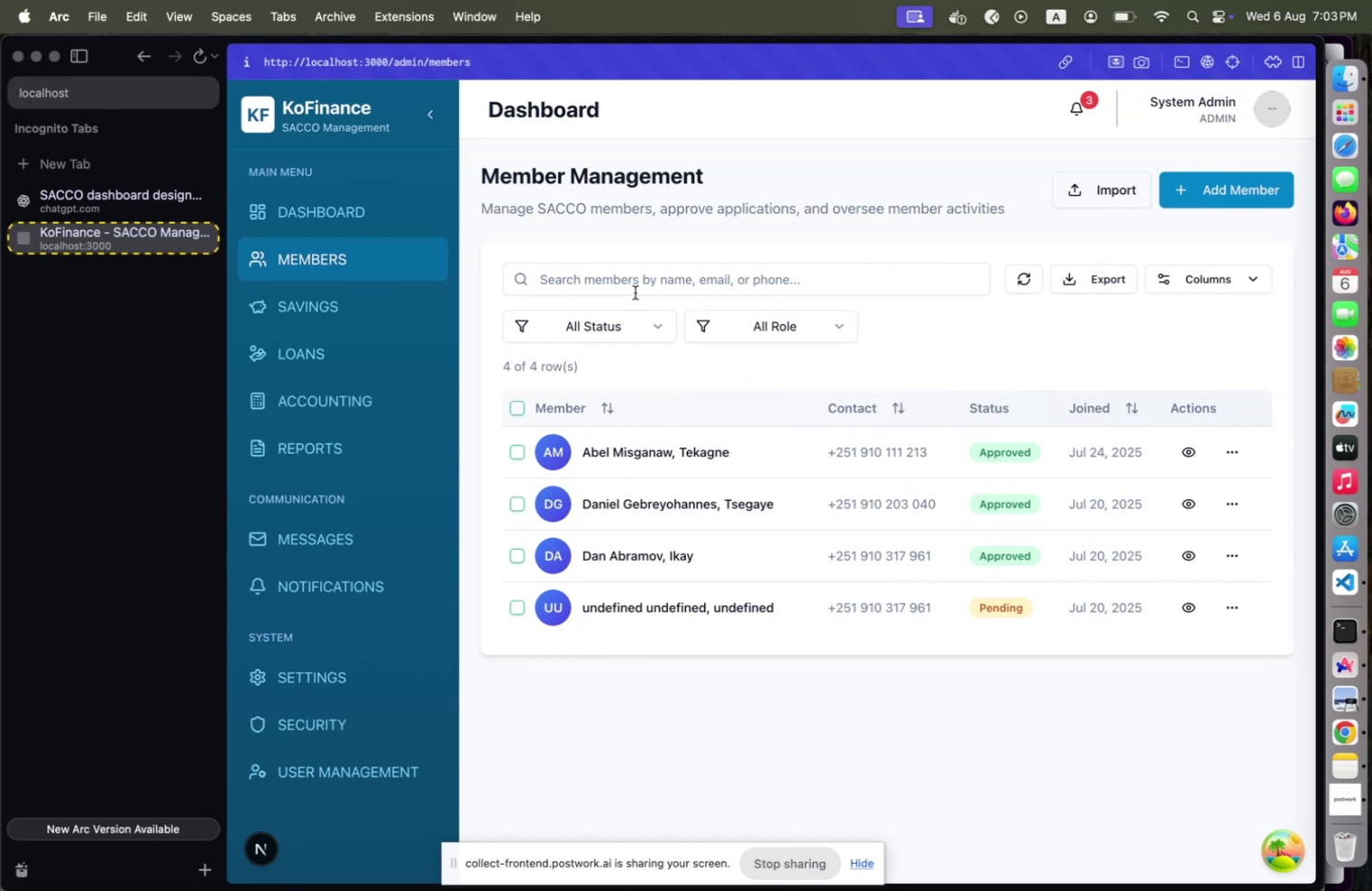 
wait(24.34)
 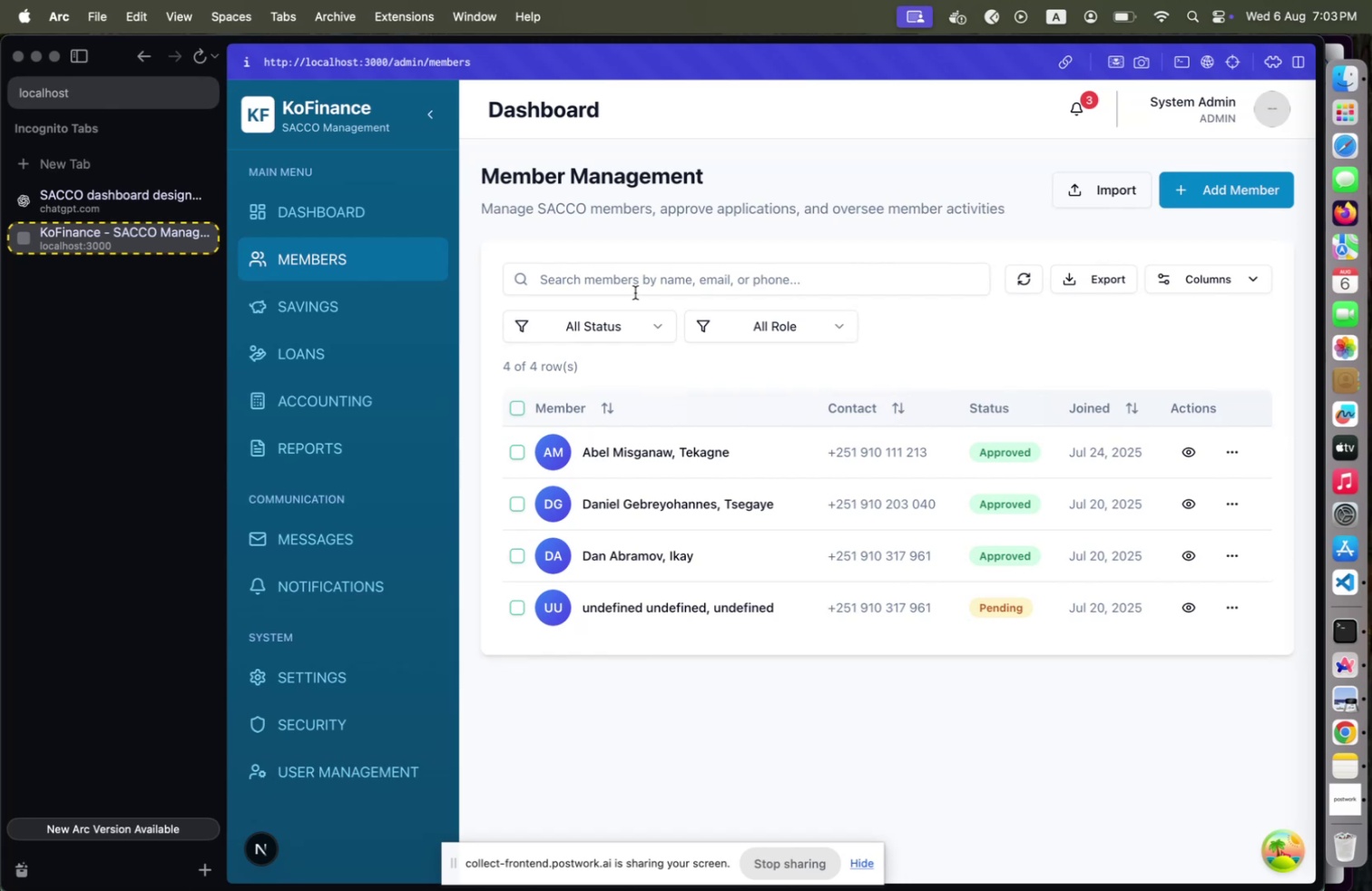 
double_click([281, 313])
 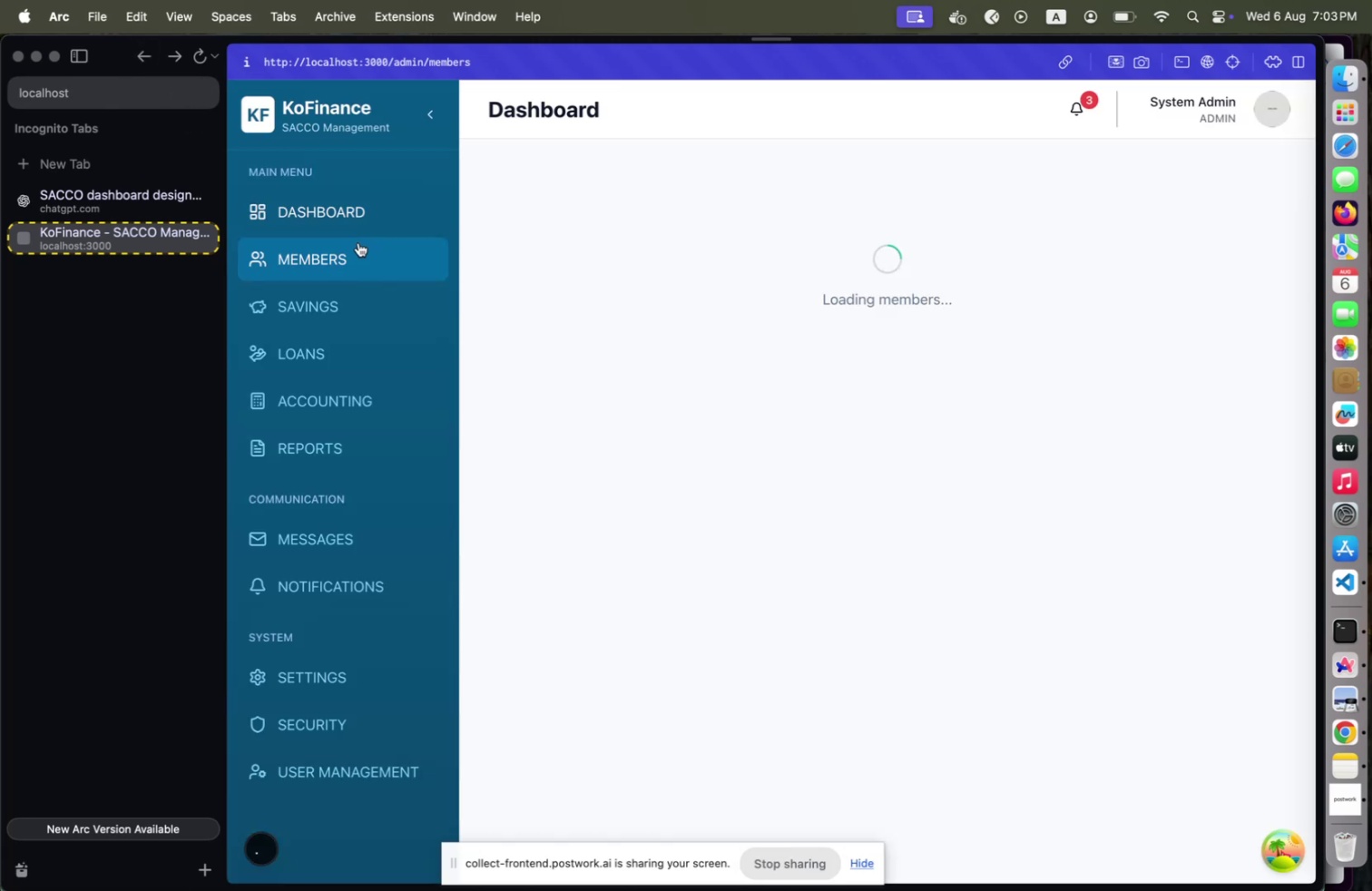 
left_click([316, 289])
 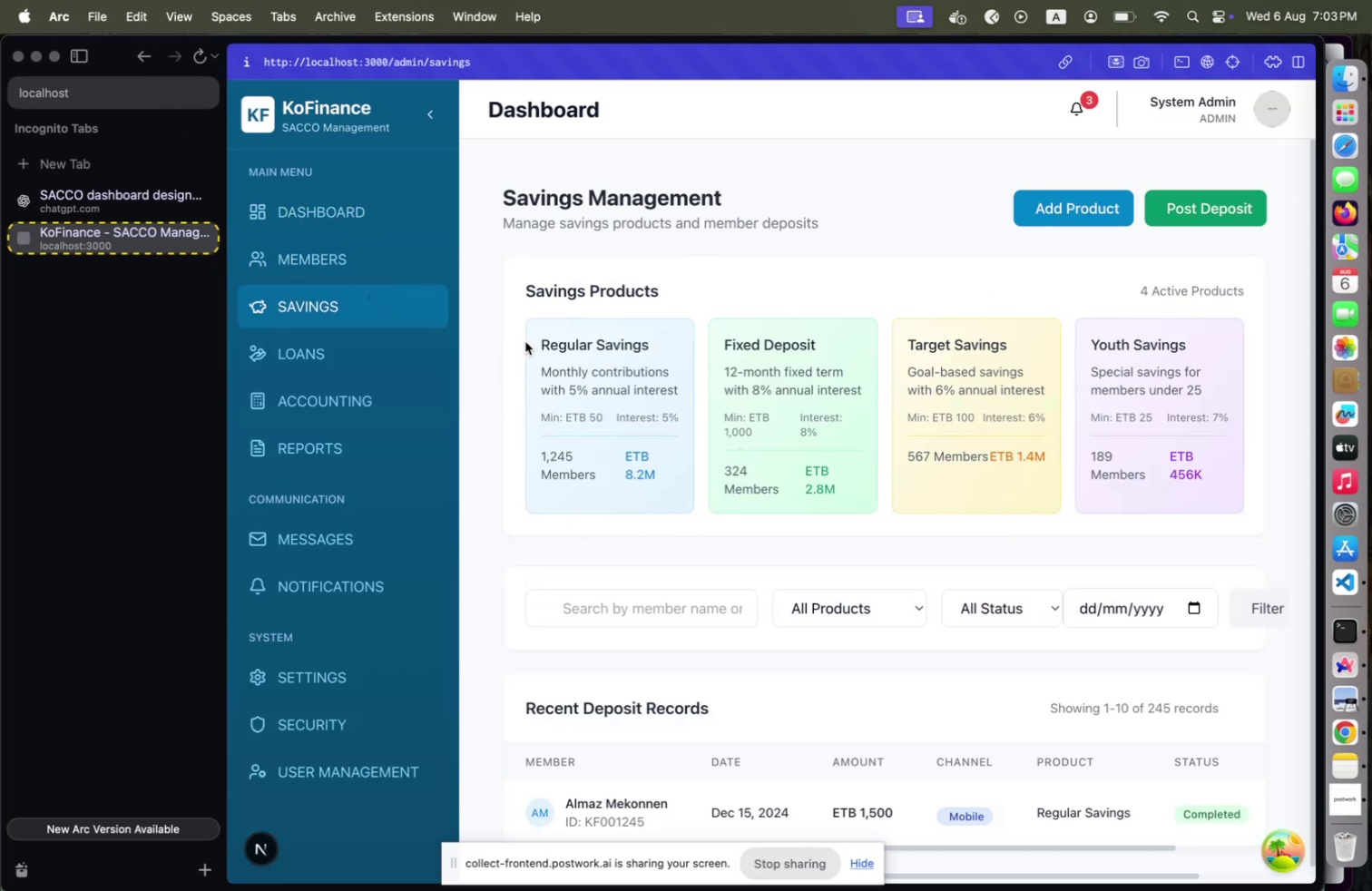 
left_click_drag(start_coordinate=[541, 338], to_coordinate=[1242, 491])
 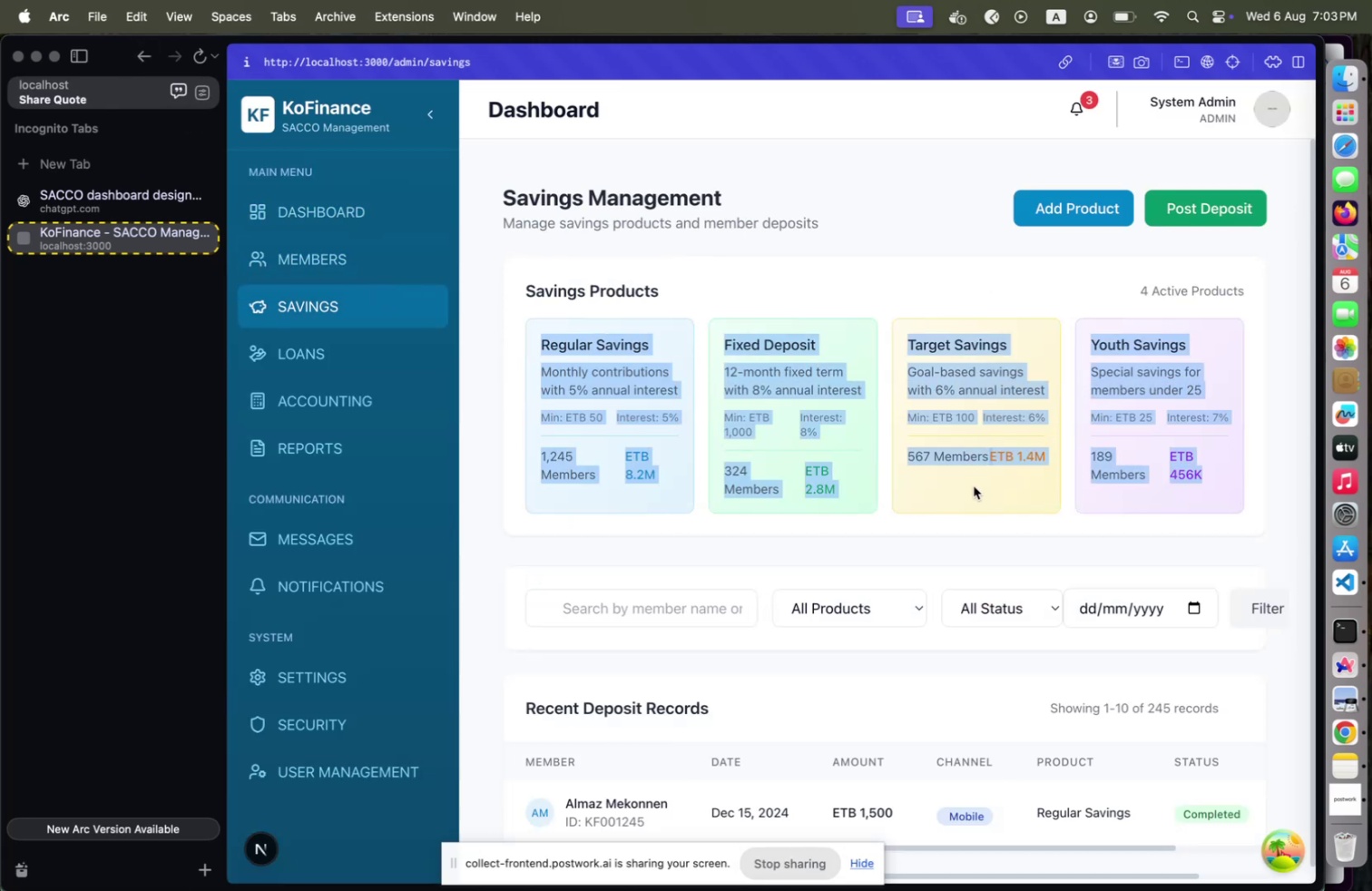 
left_click([974, 485])
 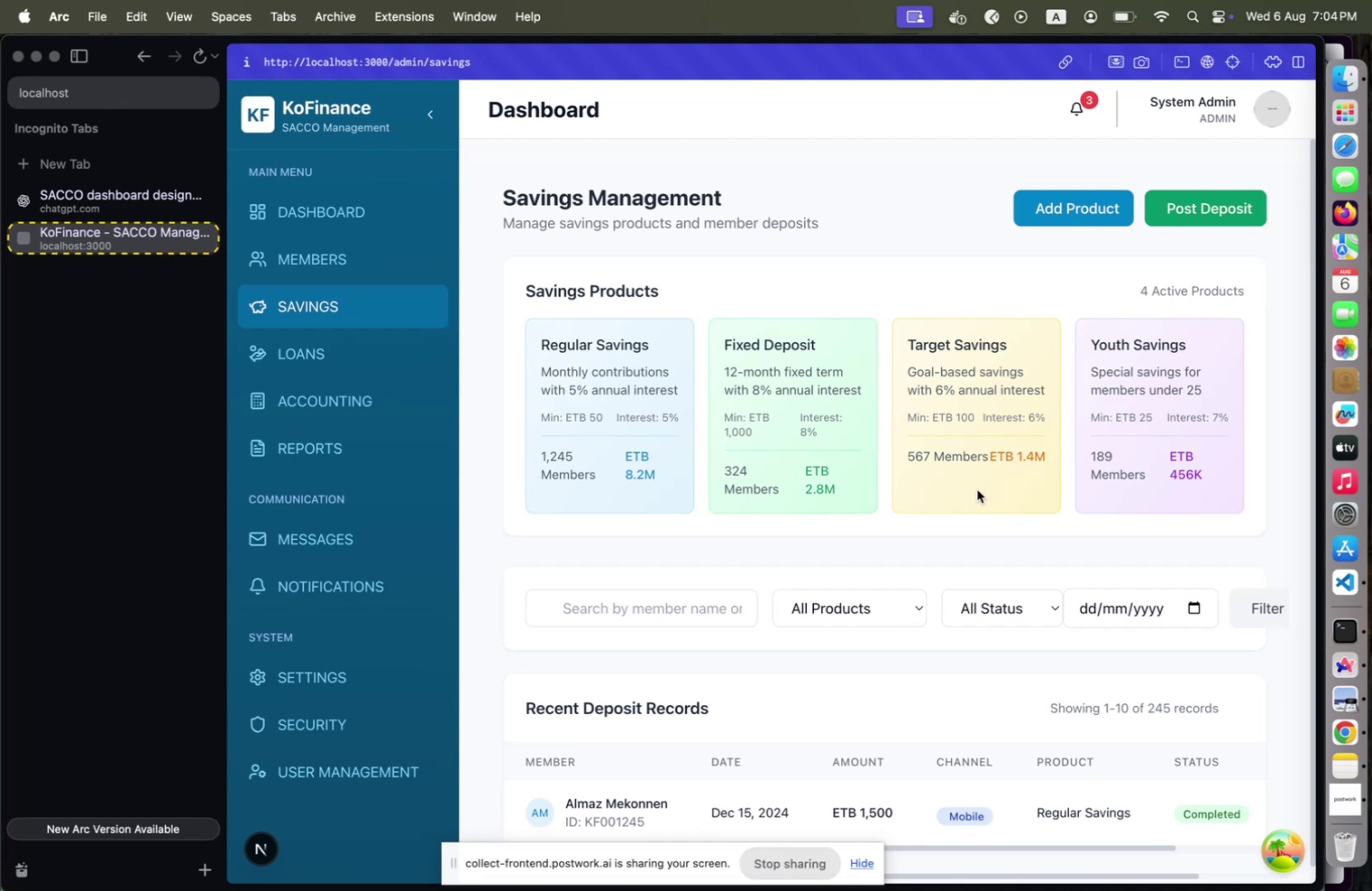 
wait(55.55)
 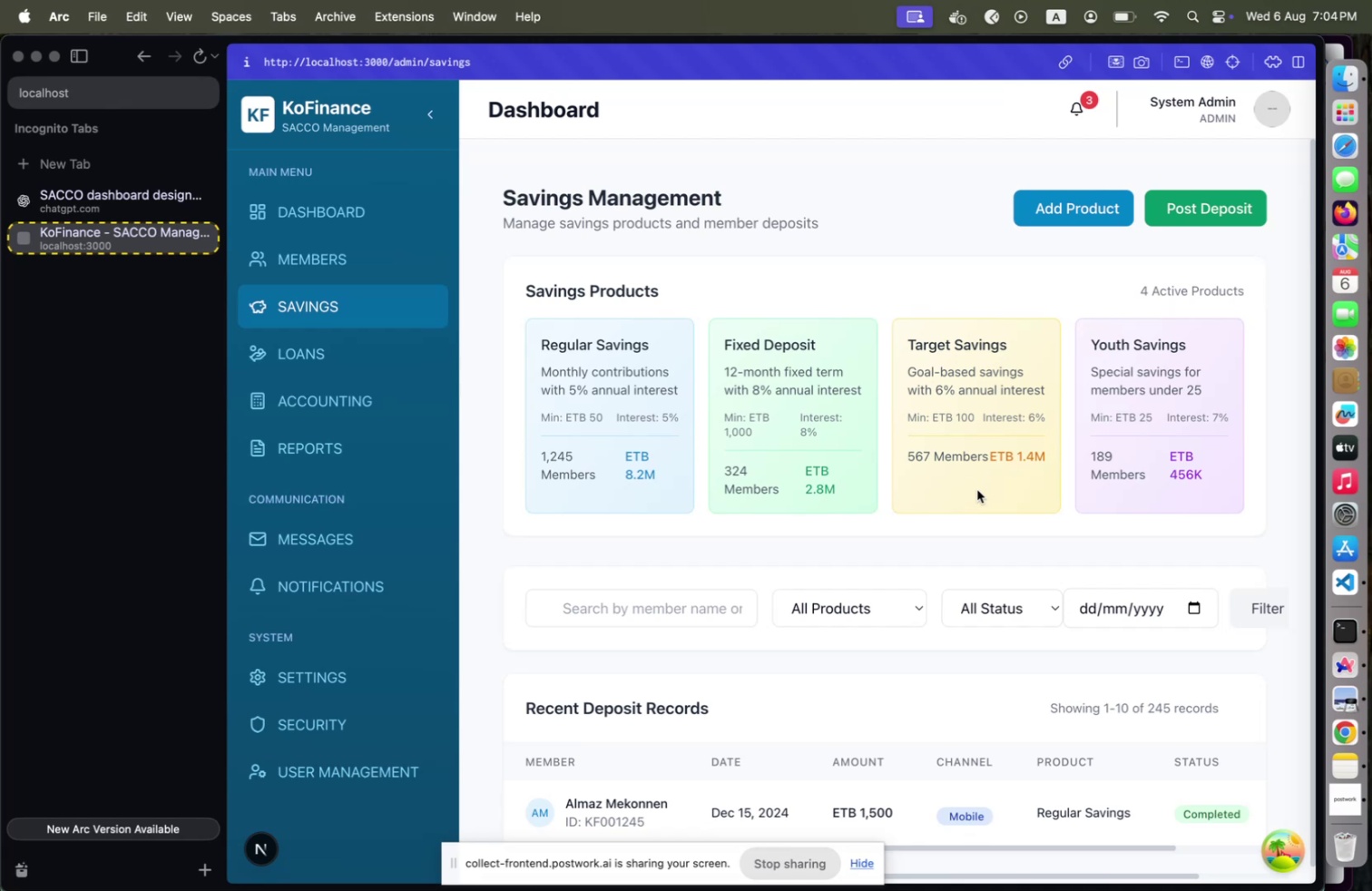 
mouse_move([838, 452])
 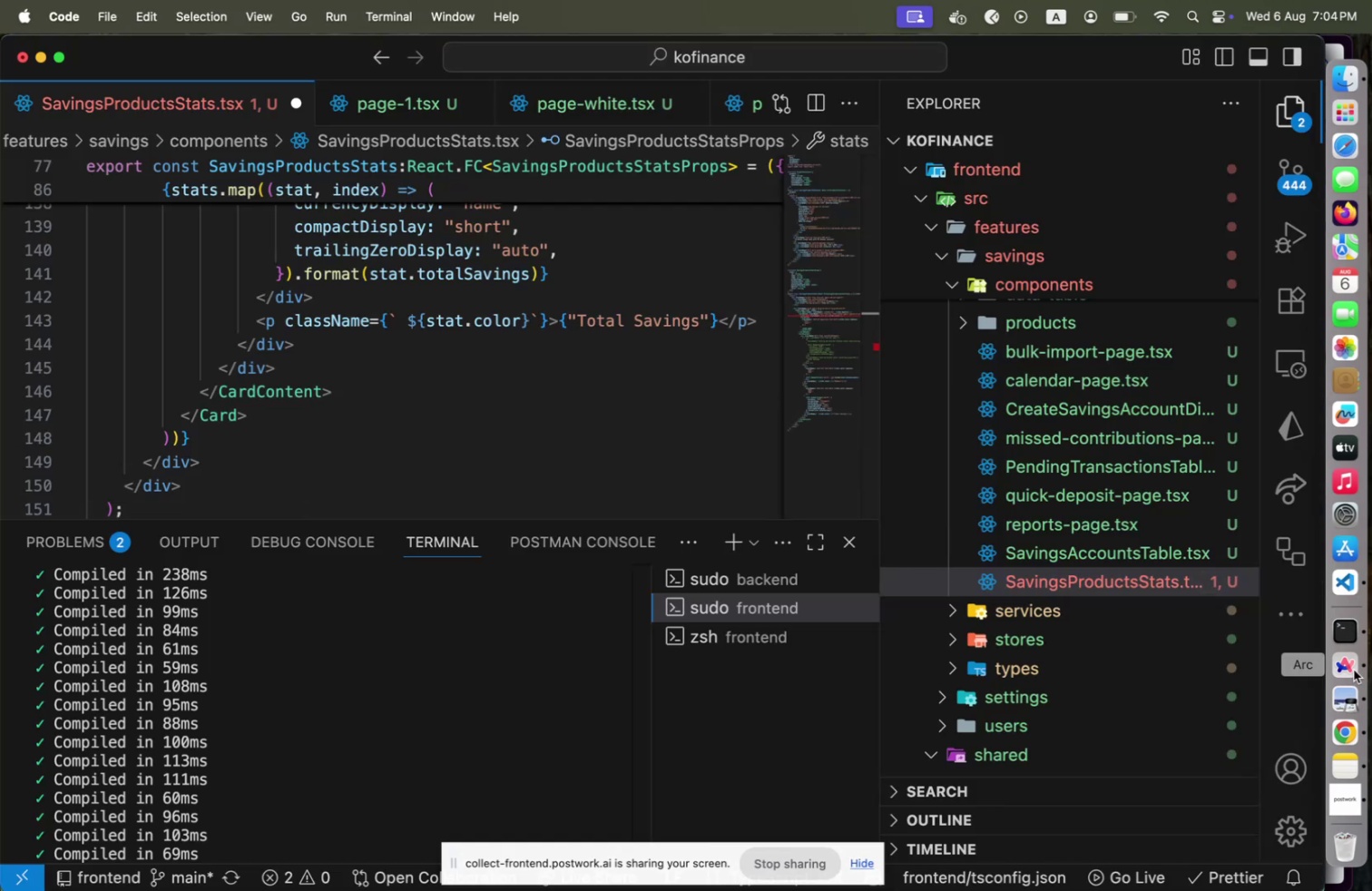 
left_click([1354, 669])
 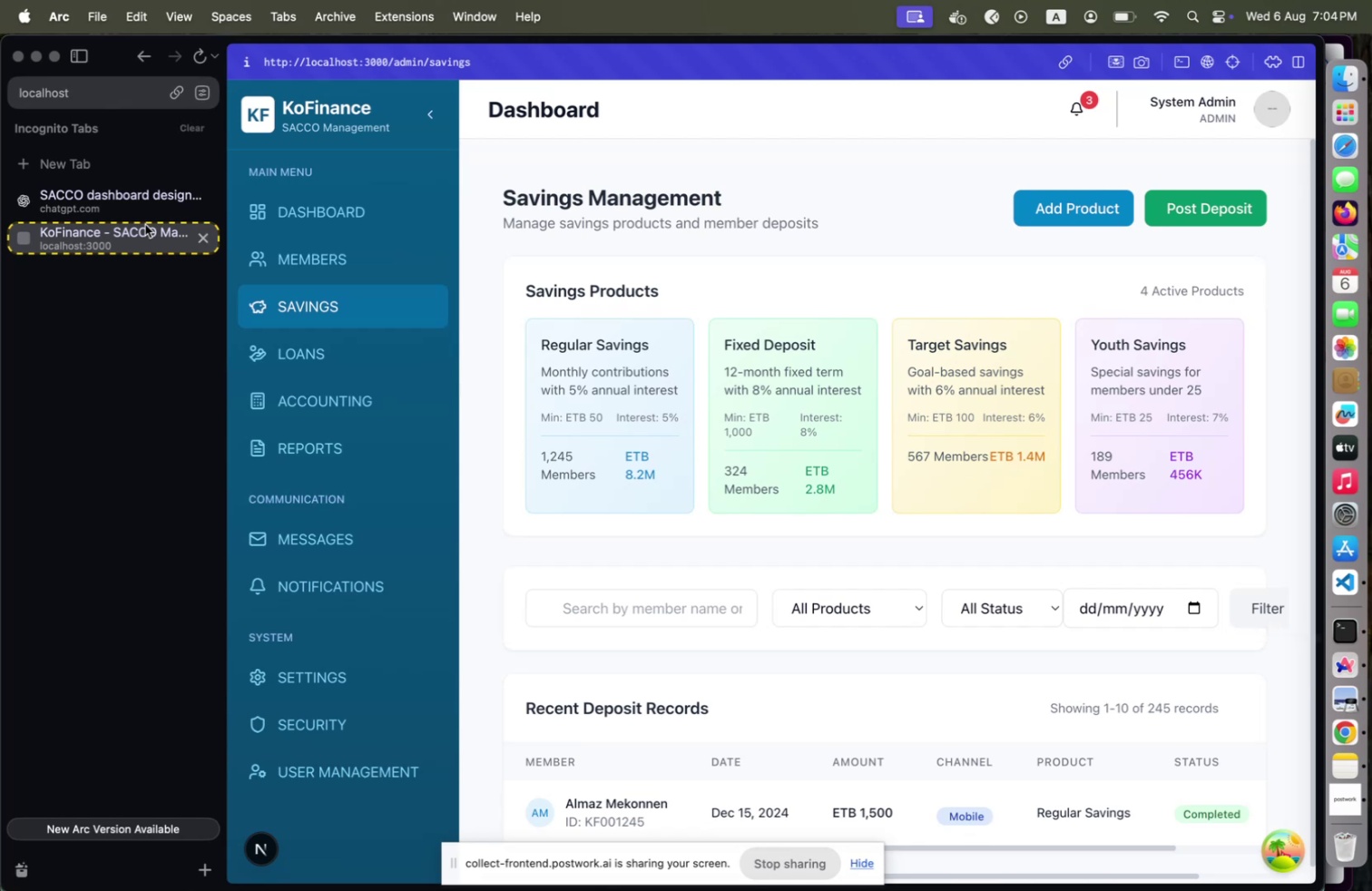 
left_click([115, 195])
 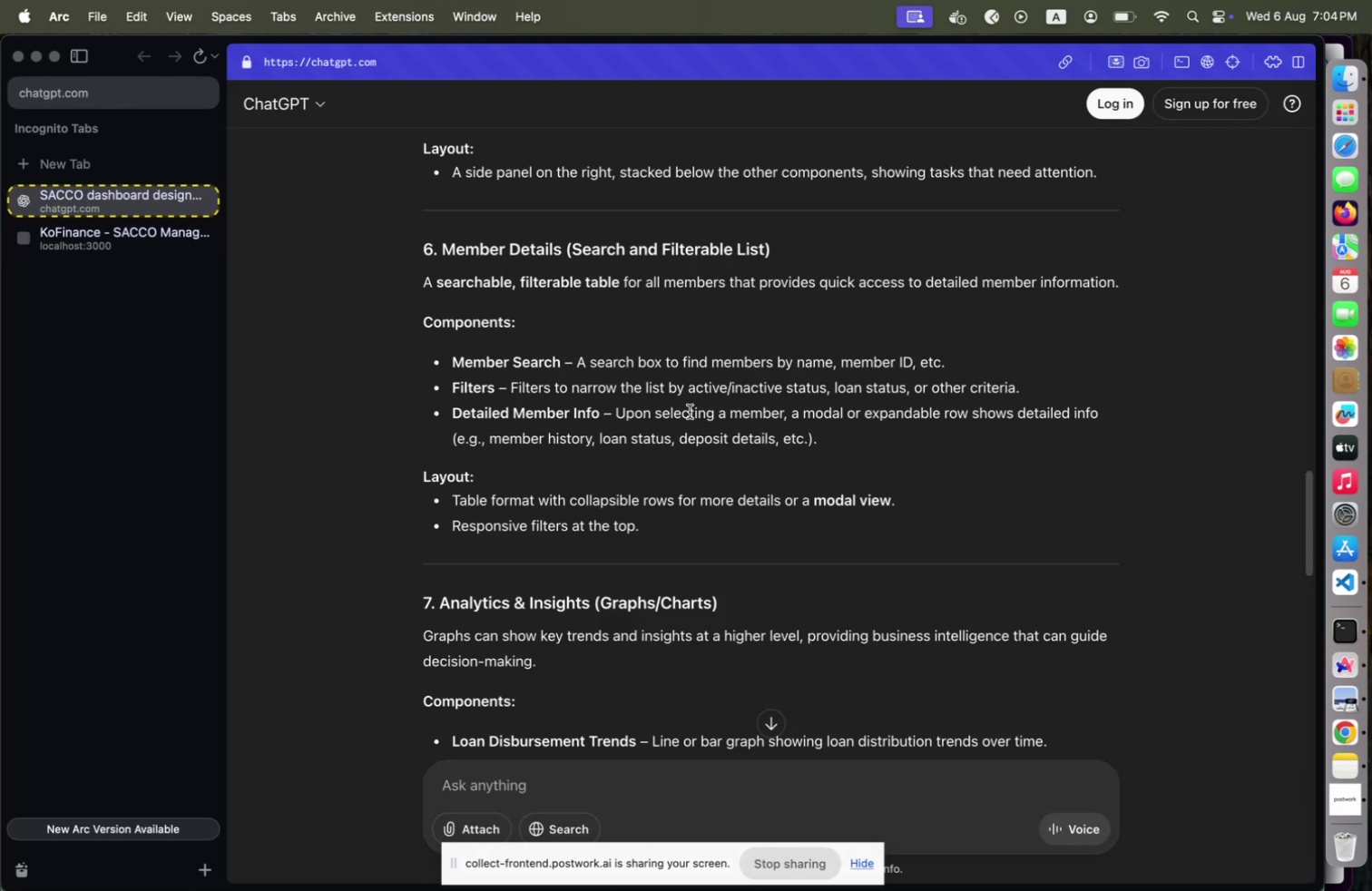 
scroll: coordinate [706, 416], scroll_direction: down, amount: 5.0
 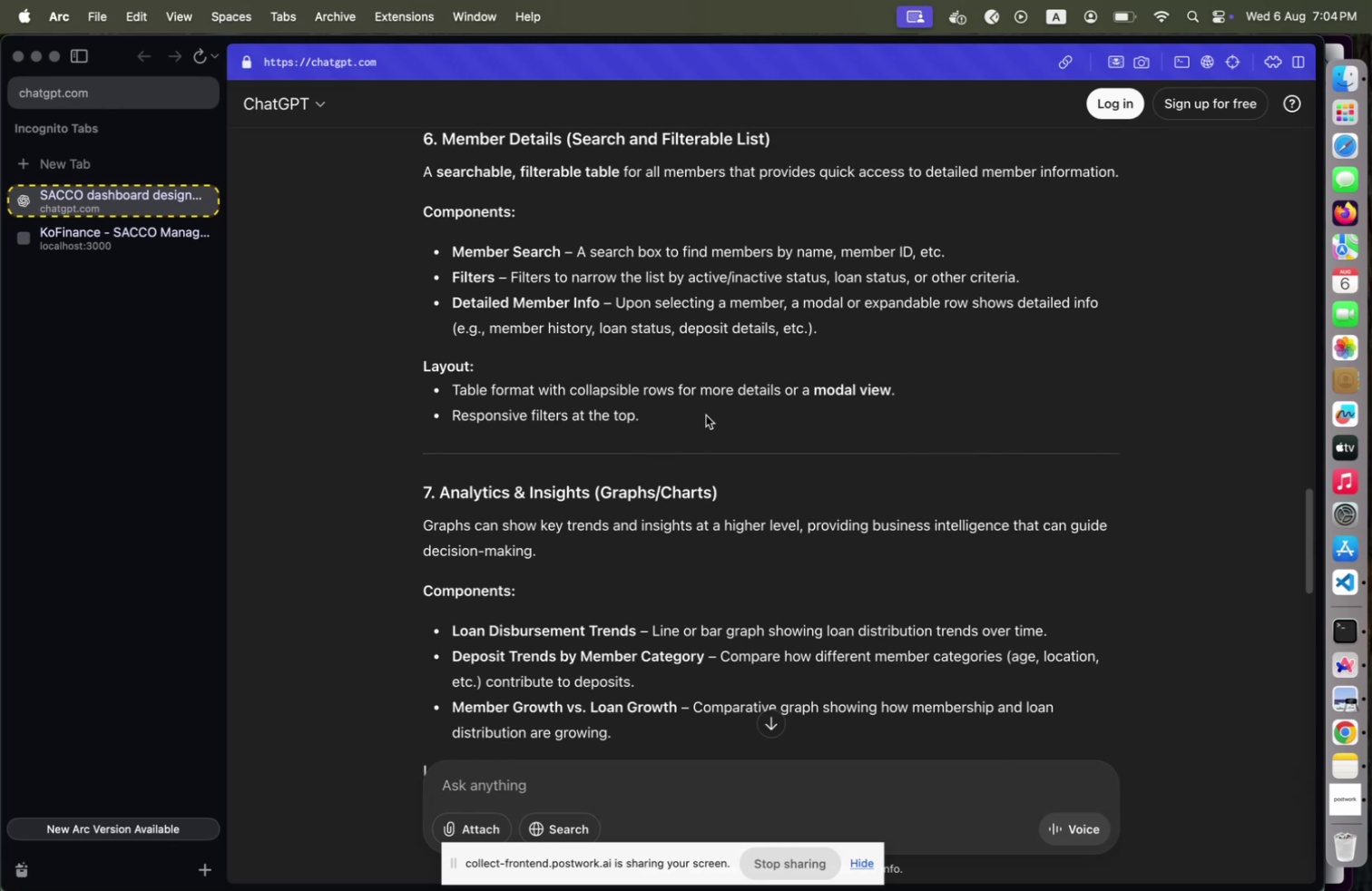 
wait(6.83)
 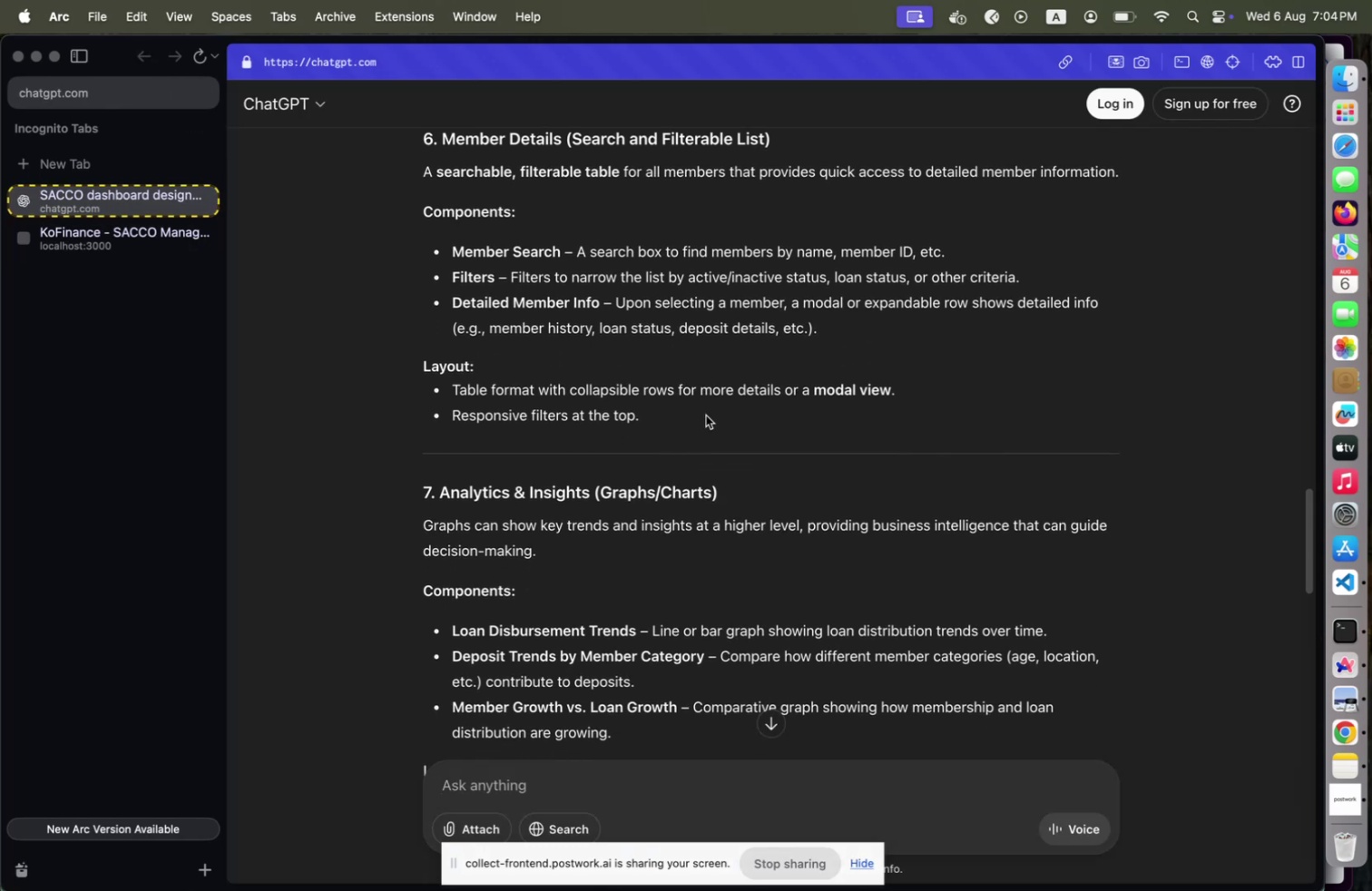 
scroll: coordinate [706, 415], scroll_direction: down, amount: 4.0
 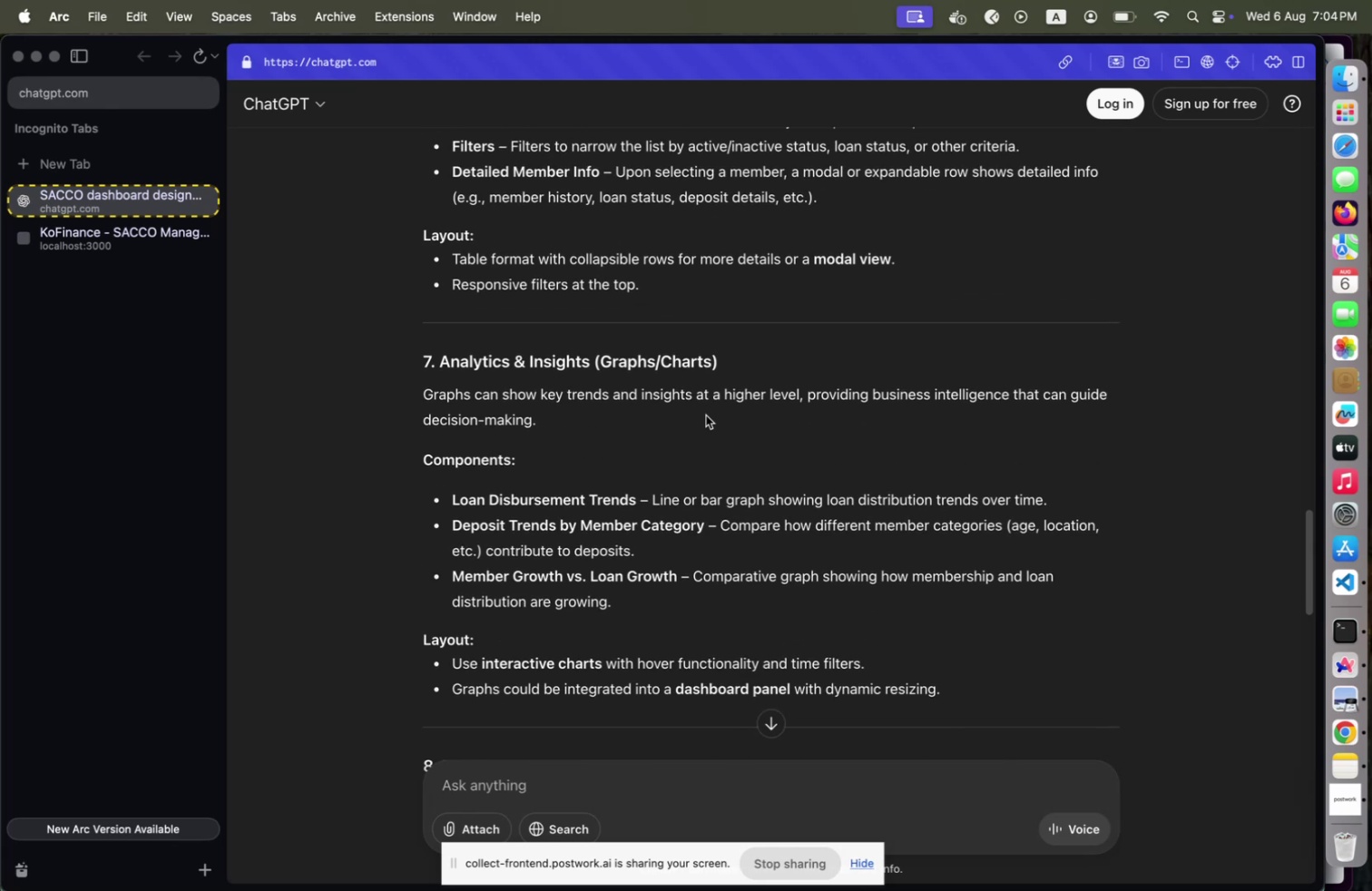 
wait(6.79)
 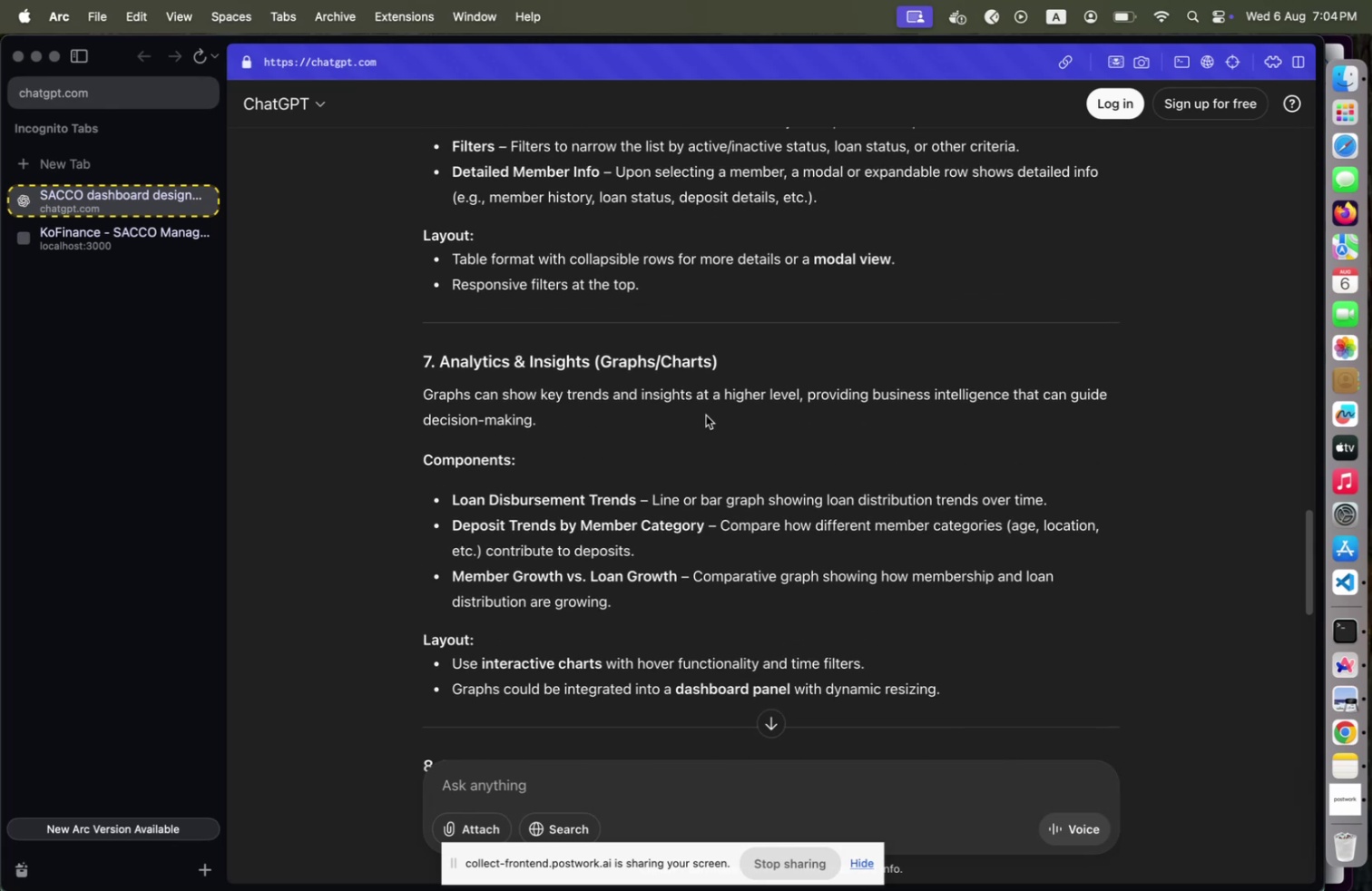 
scroll: coordinate [706, 415], scroll_direction: down, amount: 4.0
 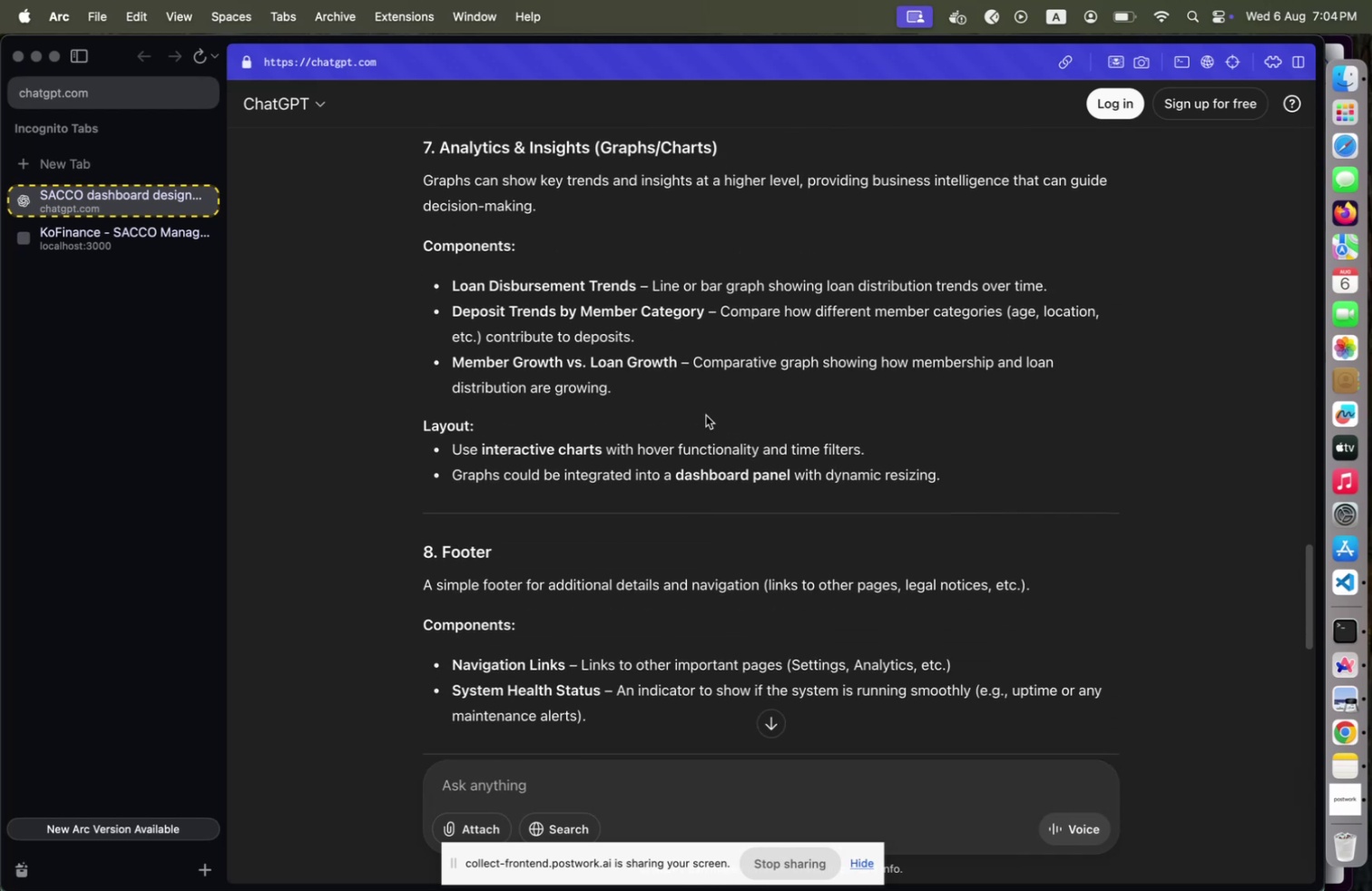 
wait(7.84)
 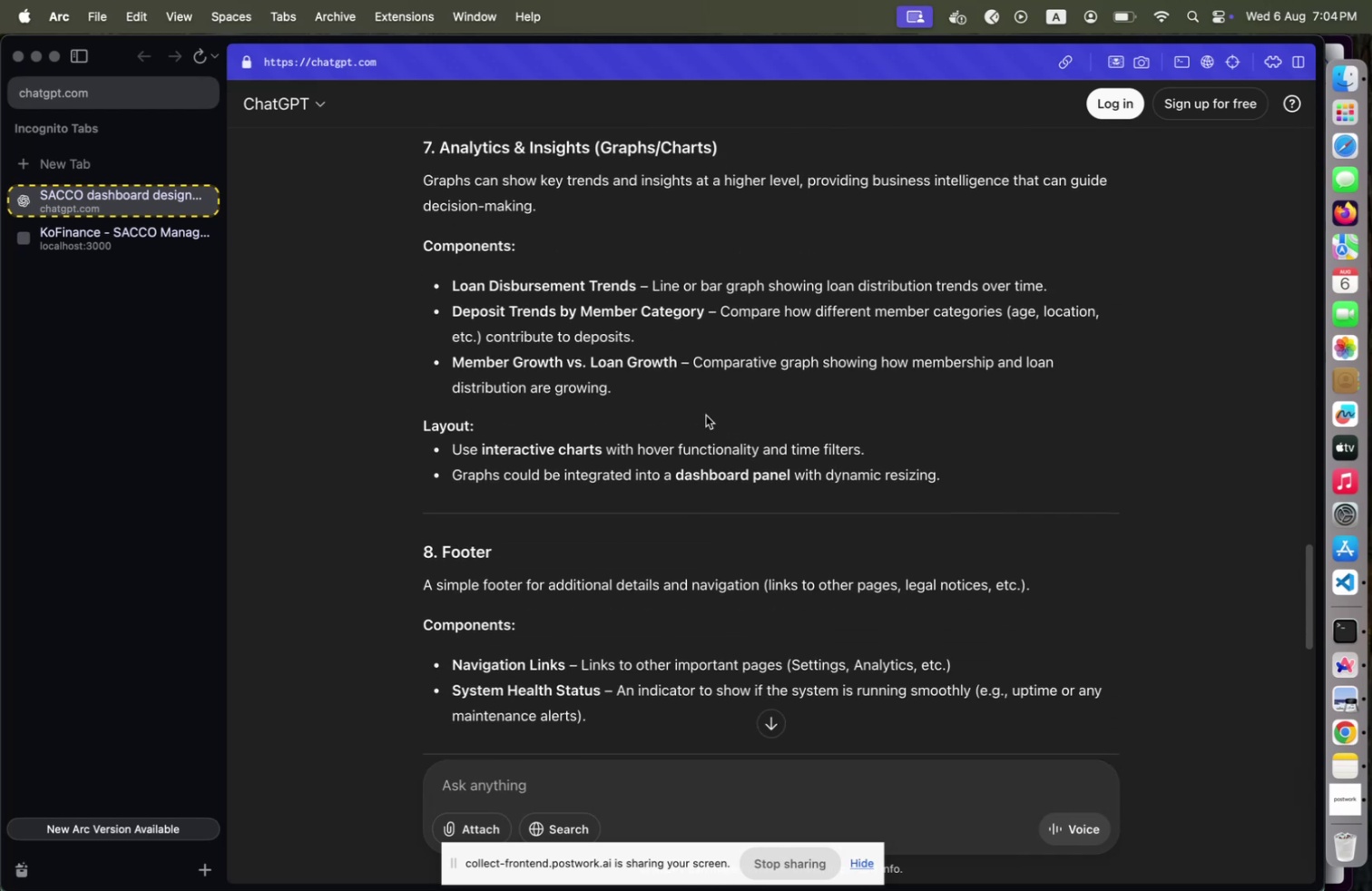 
scroll: coordinate [707, 416], scroll_direction: down, amount: 11.0
 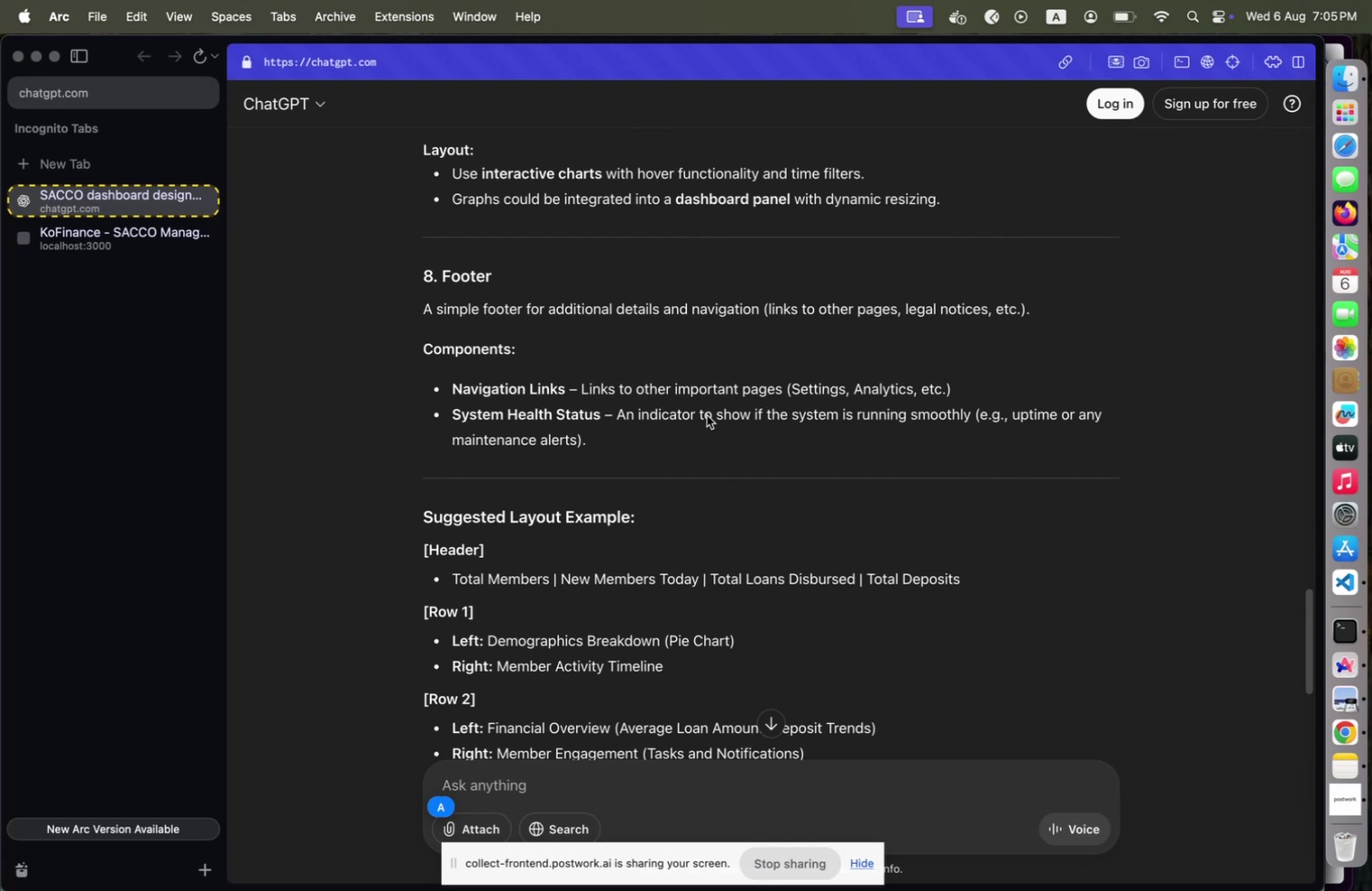 
wait(18.99)
 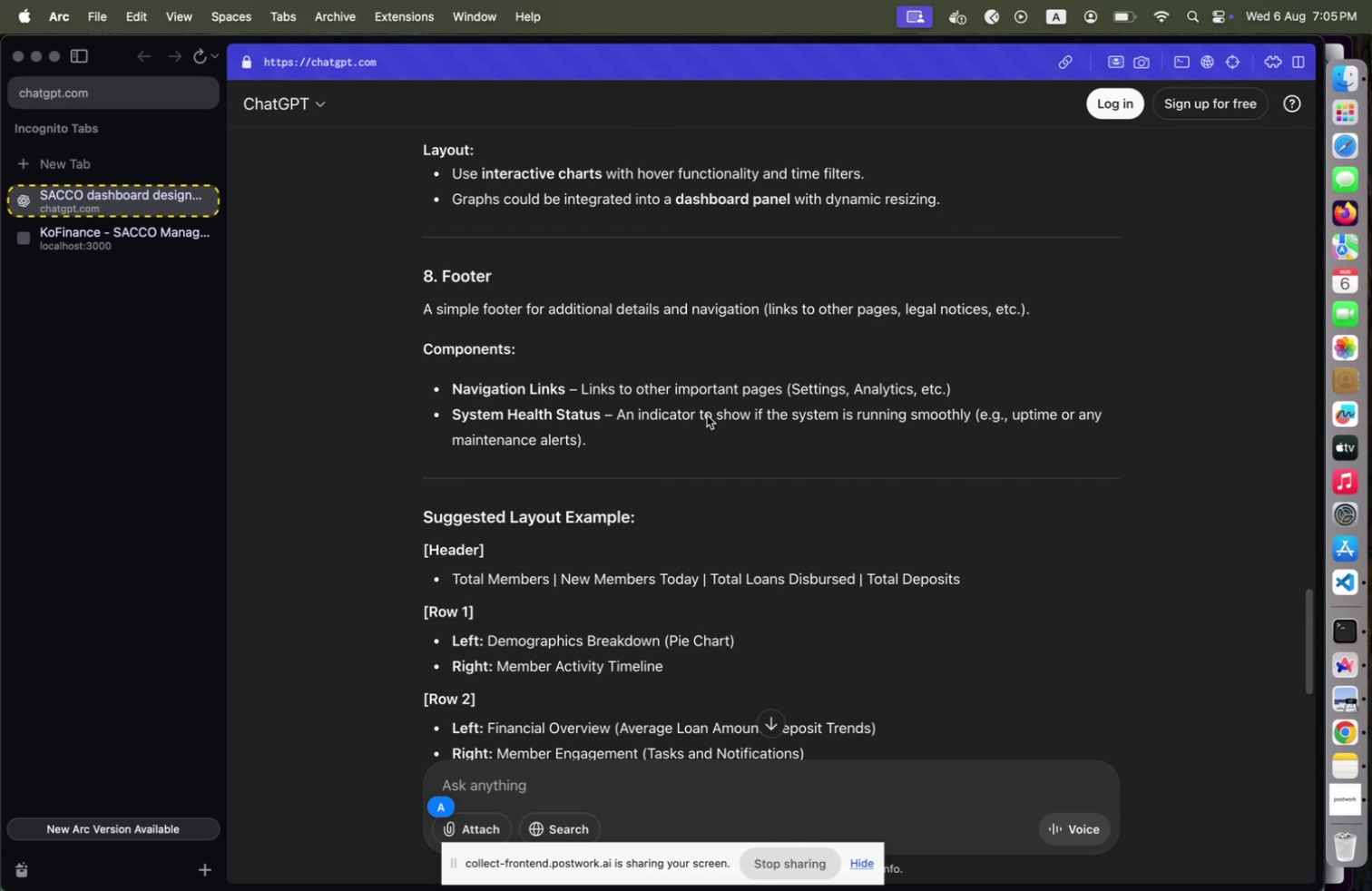 
scroll: coordinate [706, 416], scroll_direction: down, amount: 2.0
 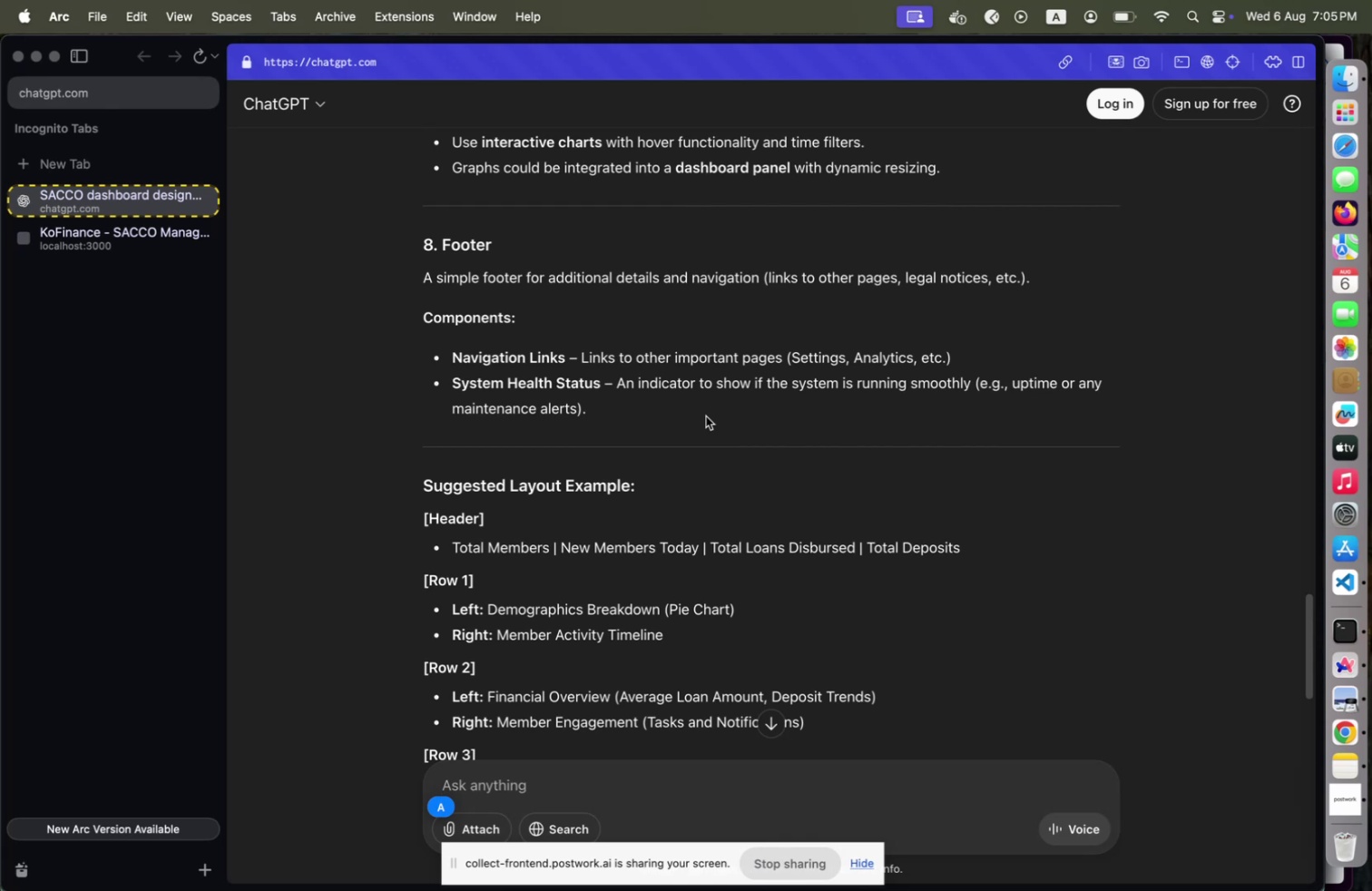 
wait(8.28)
 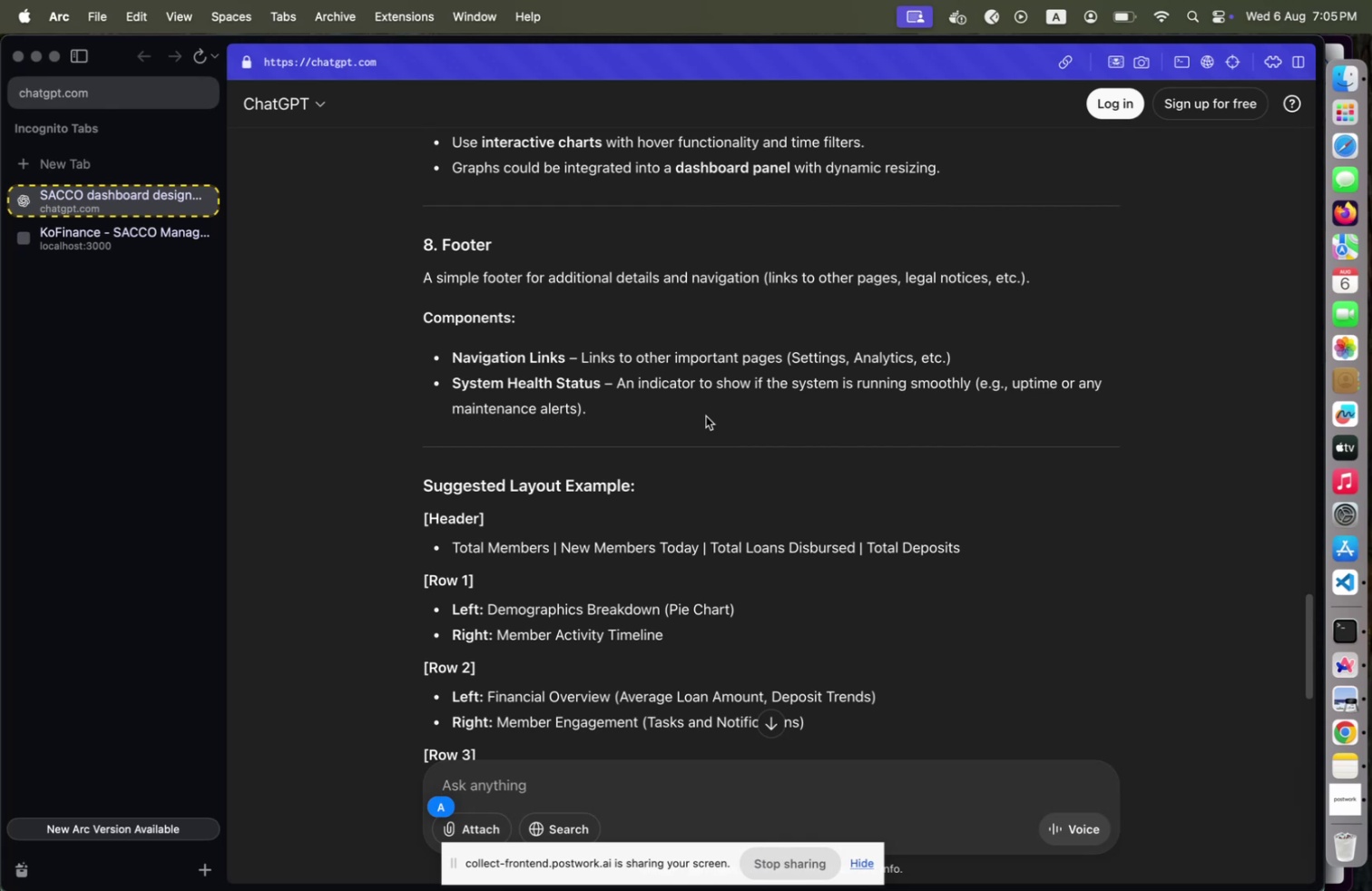 
right_click([706, 416])
 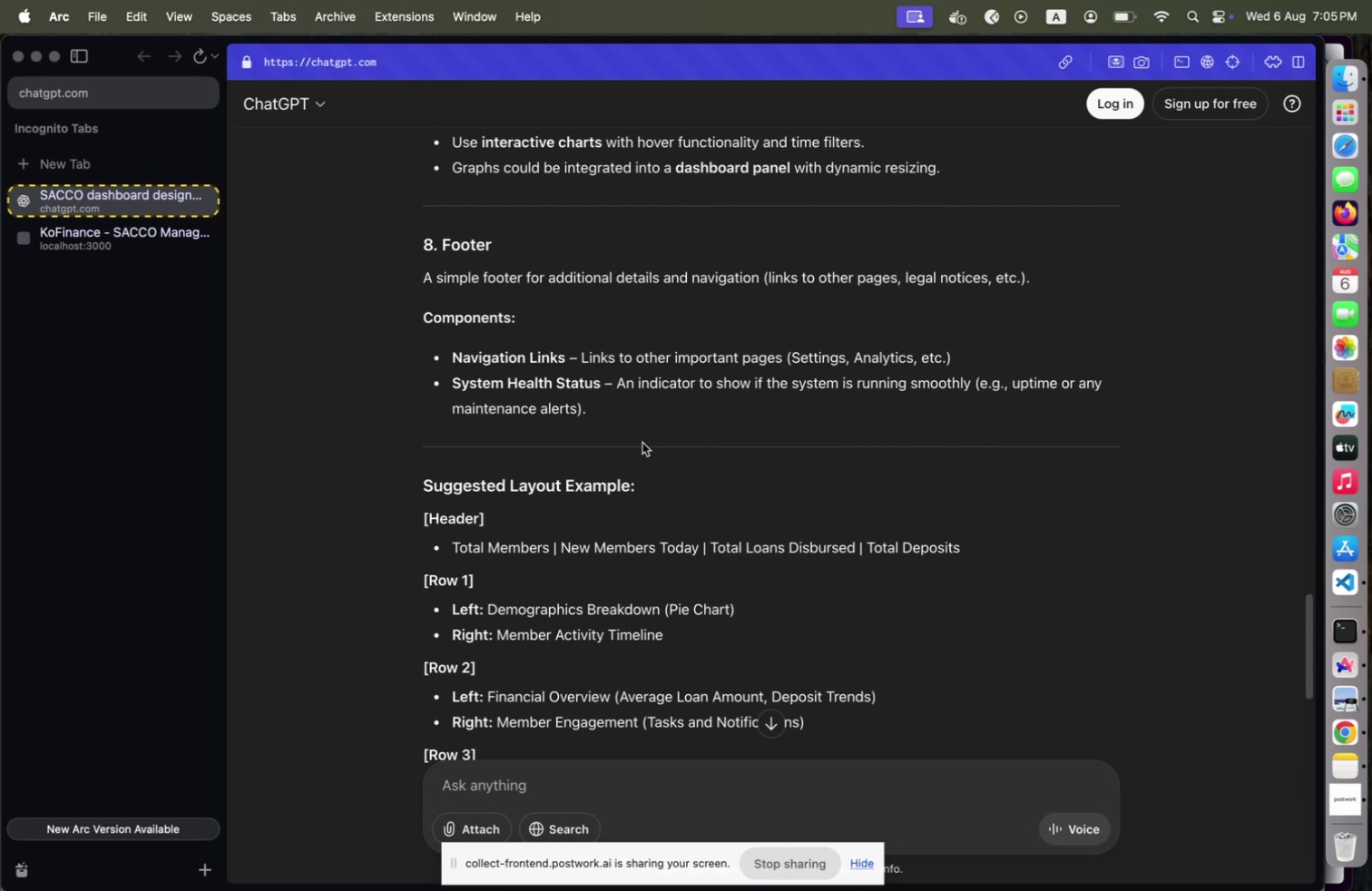 
scroll: coordinate [642, 443], scroll_direction: down, amount: 4.0
 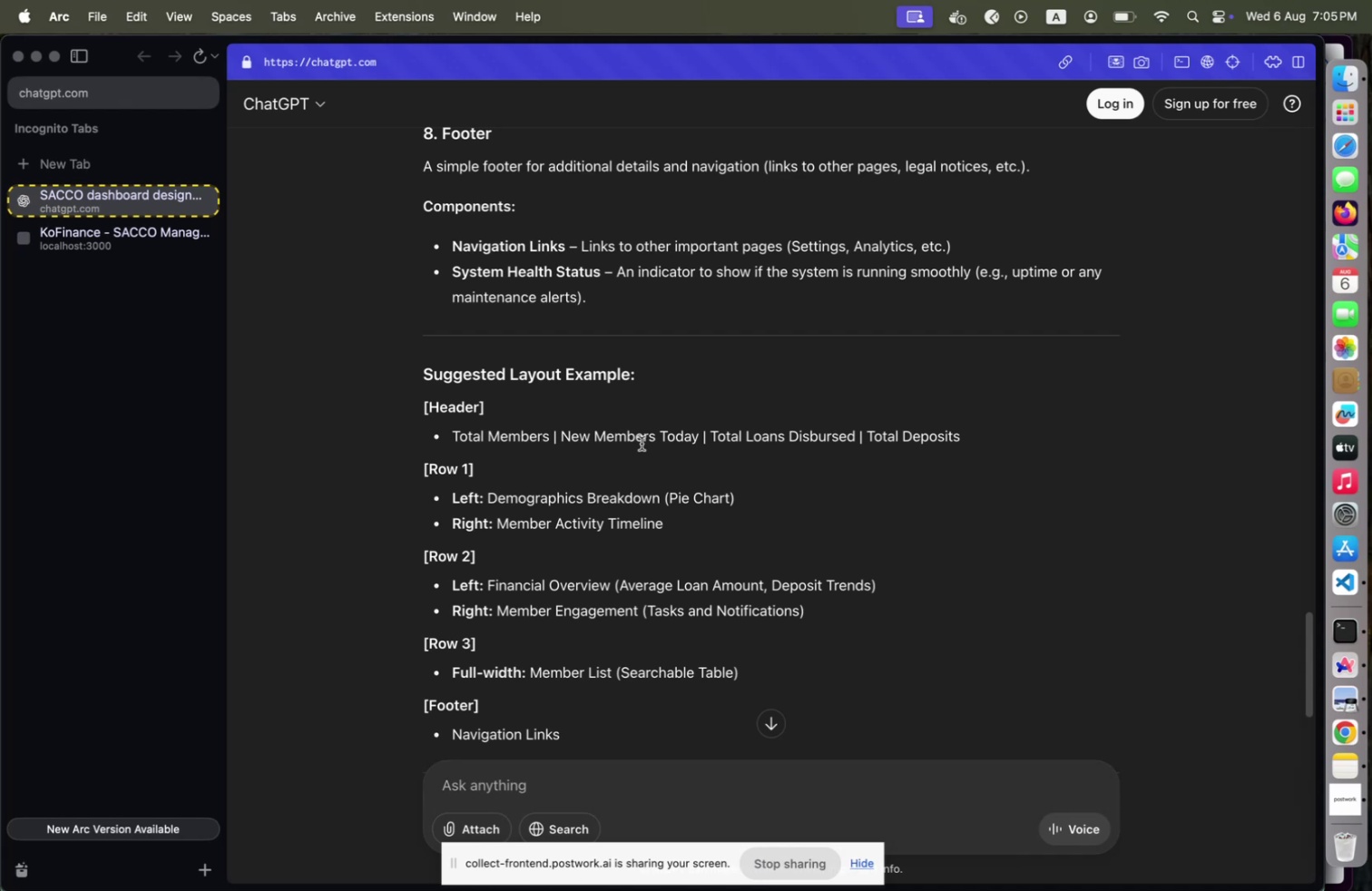 
wait(18.62)
 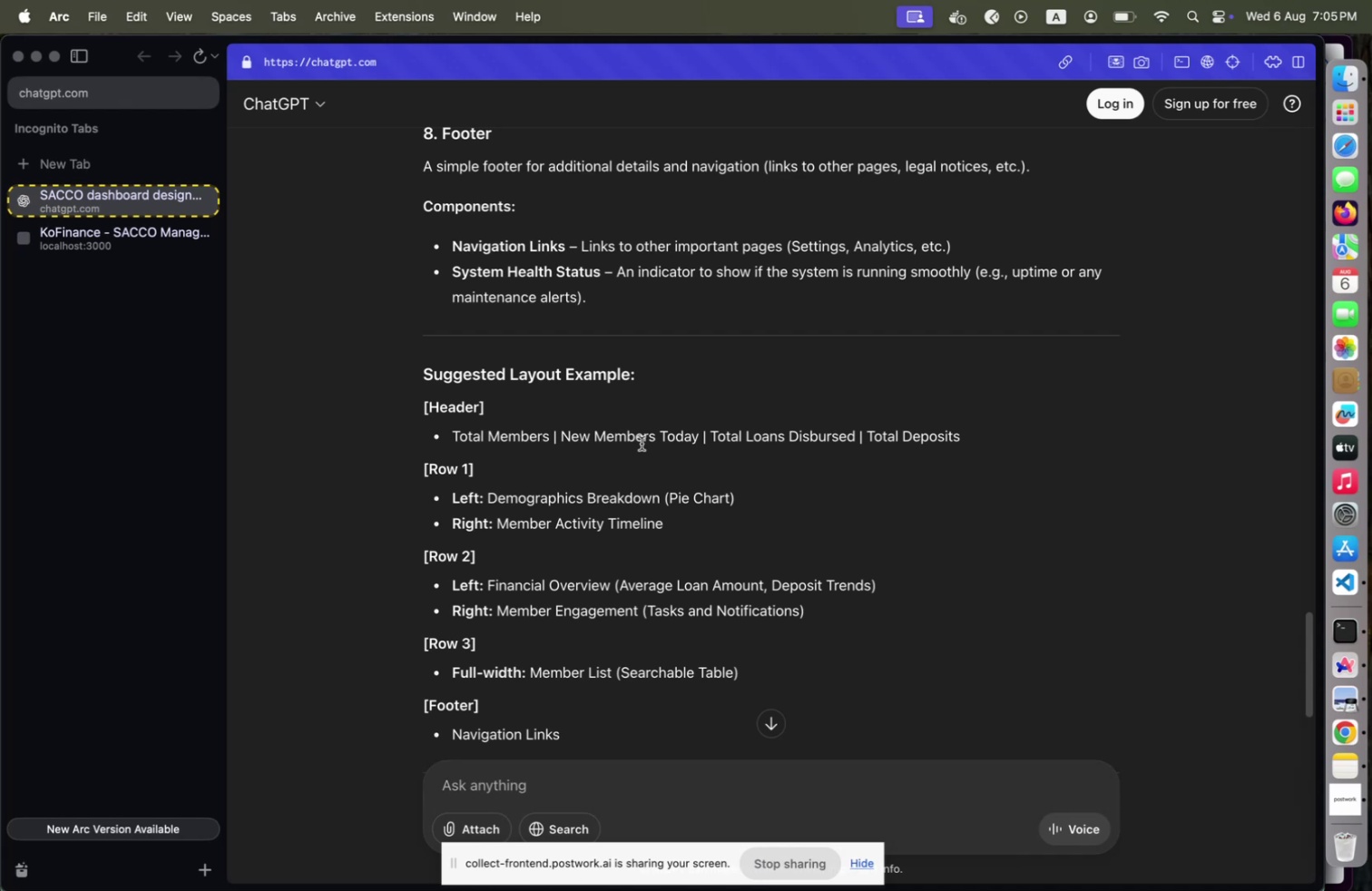 
left_click([1361, 660])
 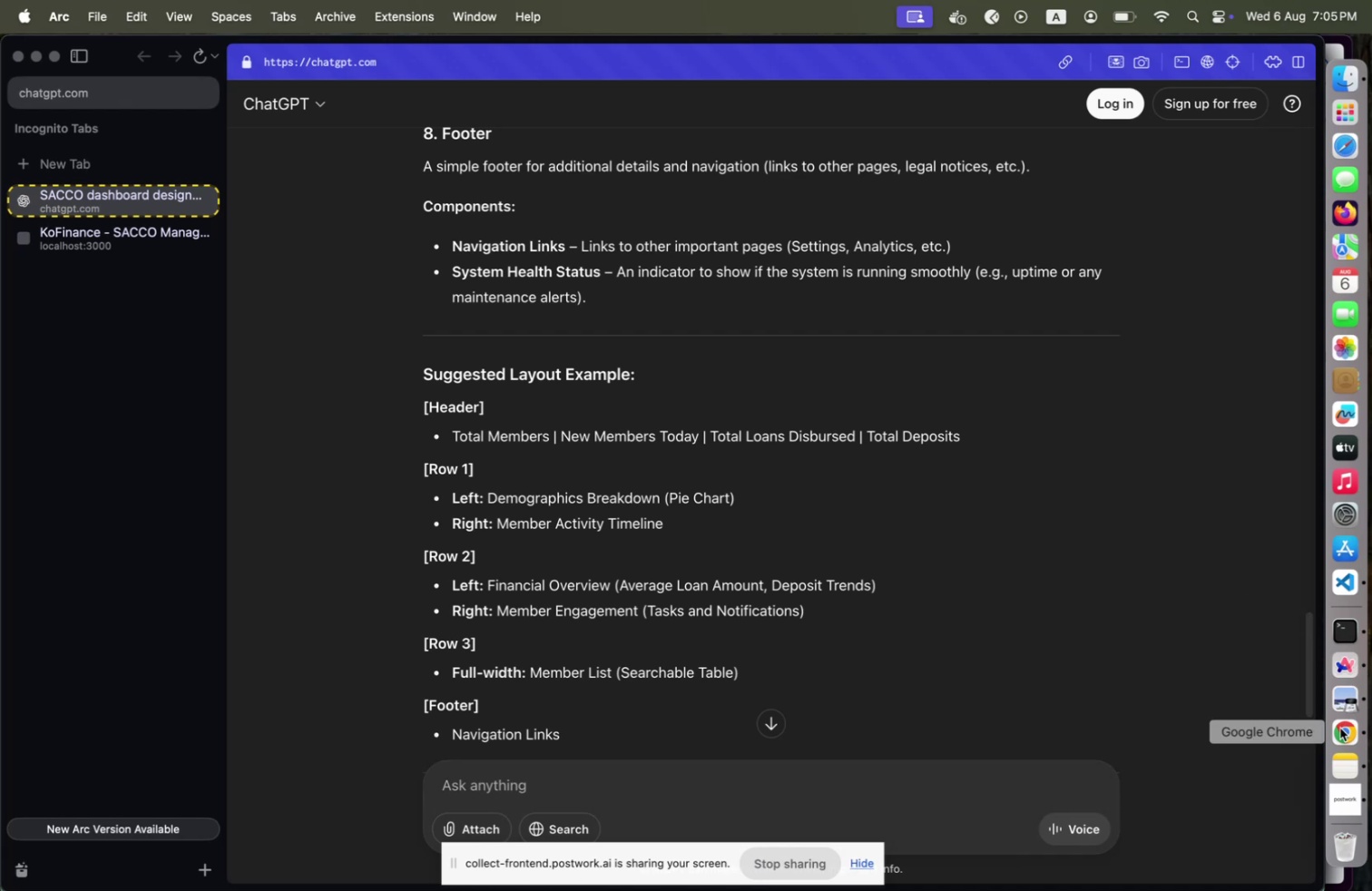 
left_click([1339, 729])
 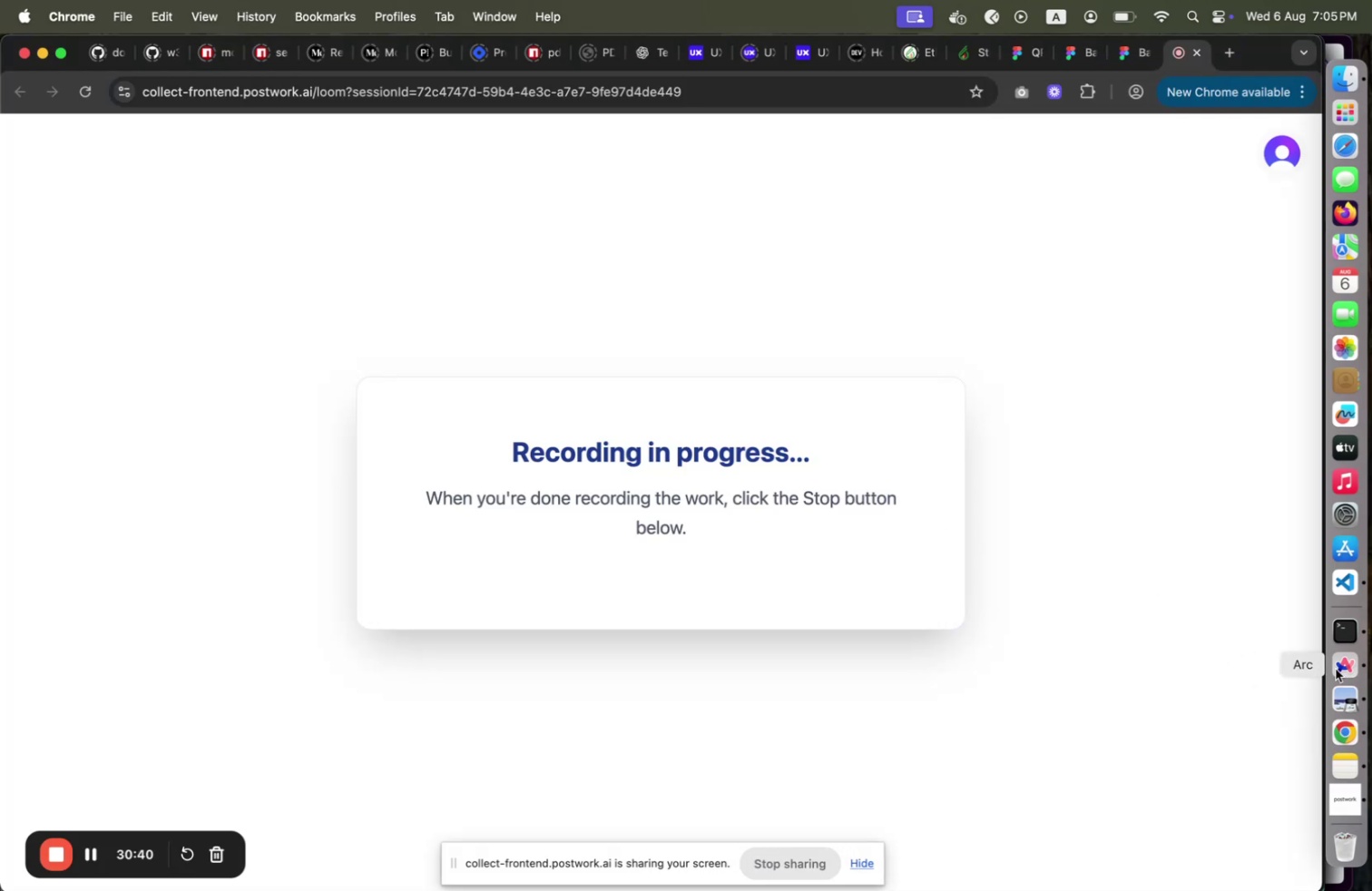 
left_click([1344, 666])
 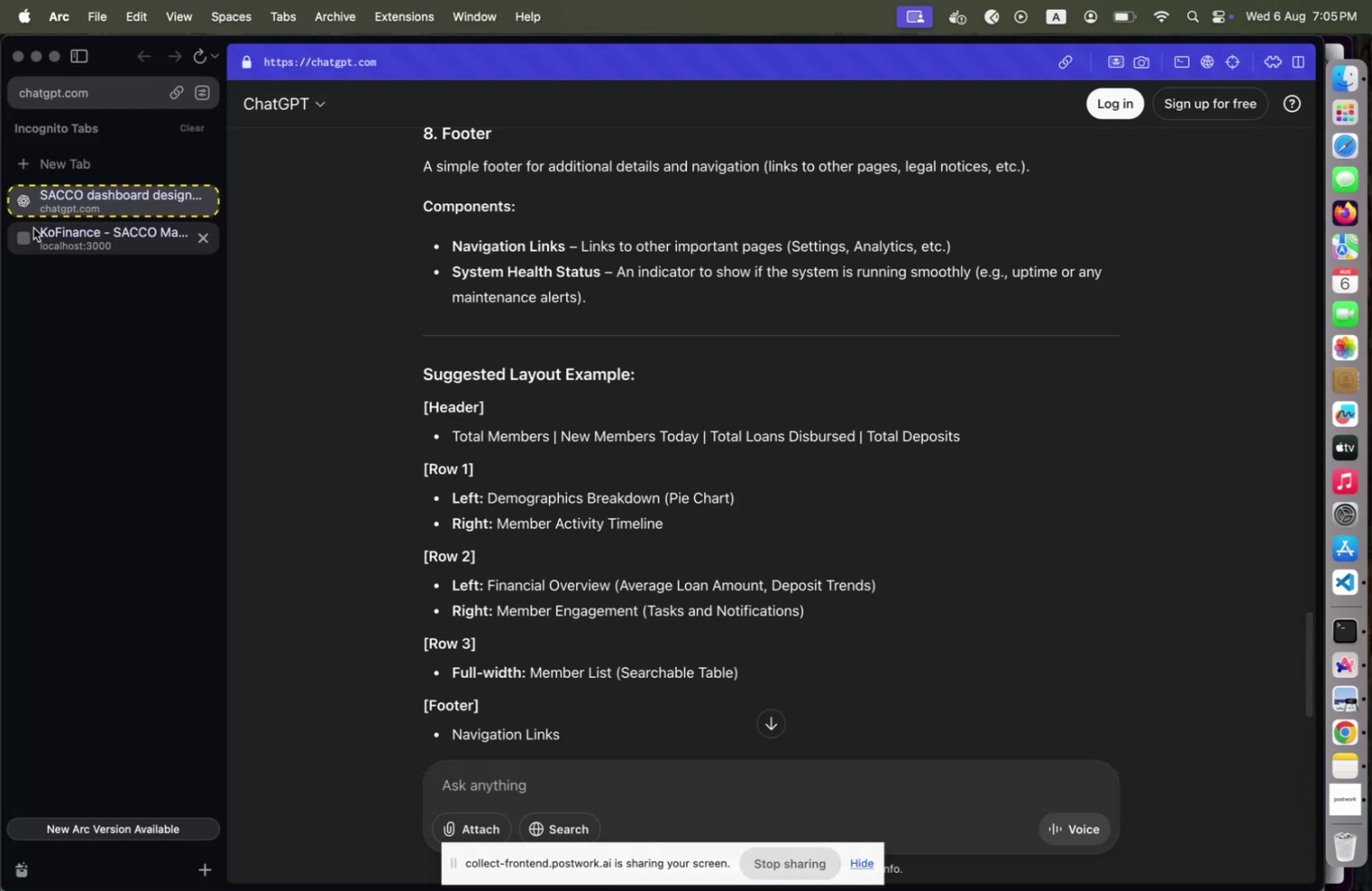 
left_click([34, 228])
 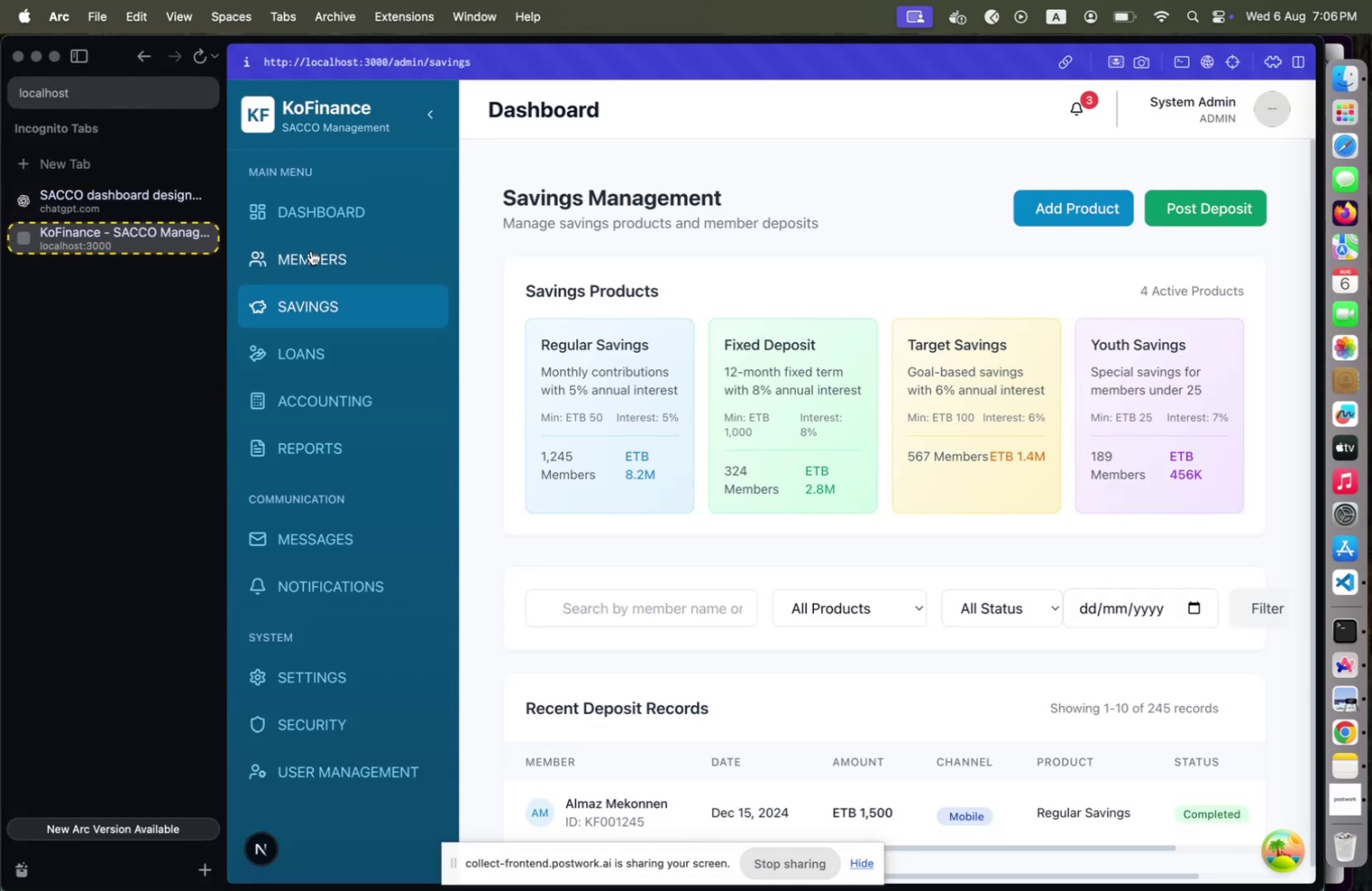 
left_click([311, 250])
 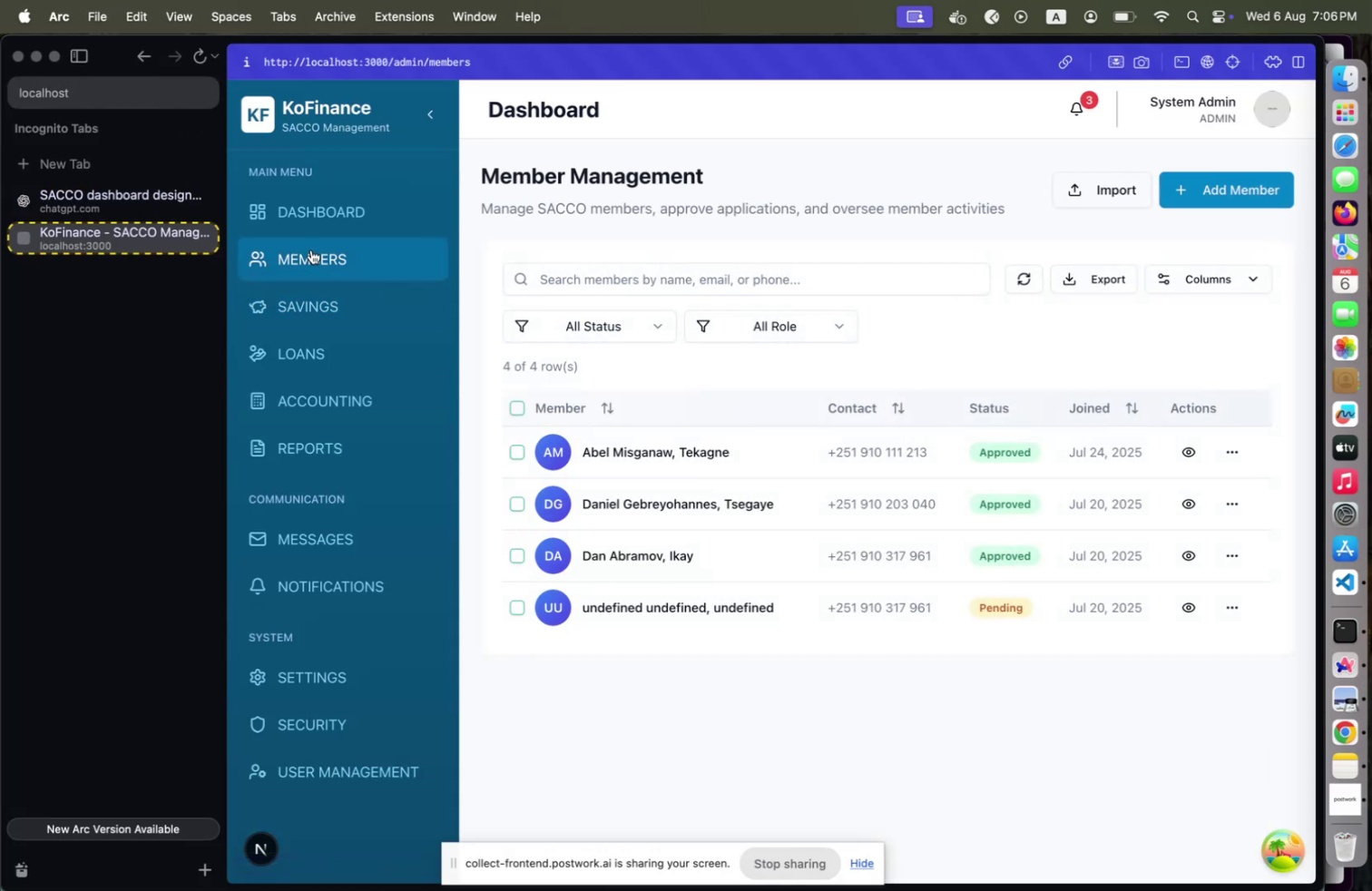 
wait(8.47)
 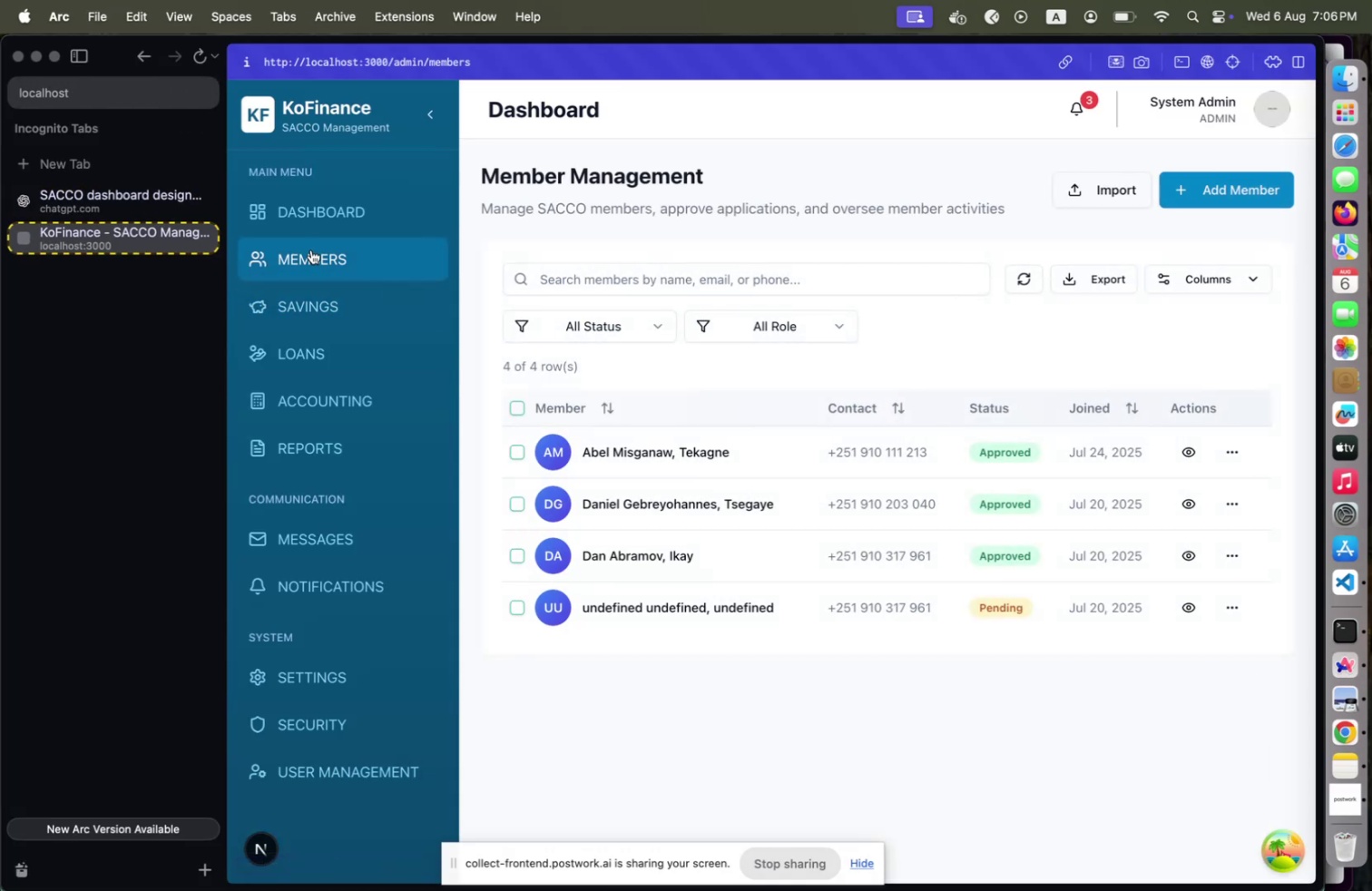 
scroll: coordinate [710, 434], scroll_direction: down, amount: 4.0
 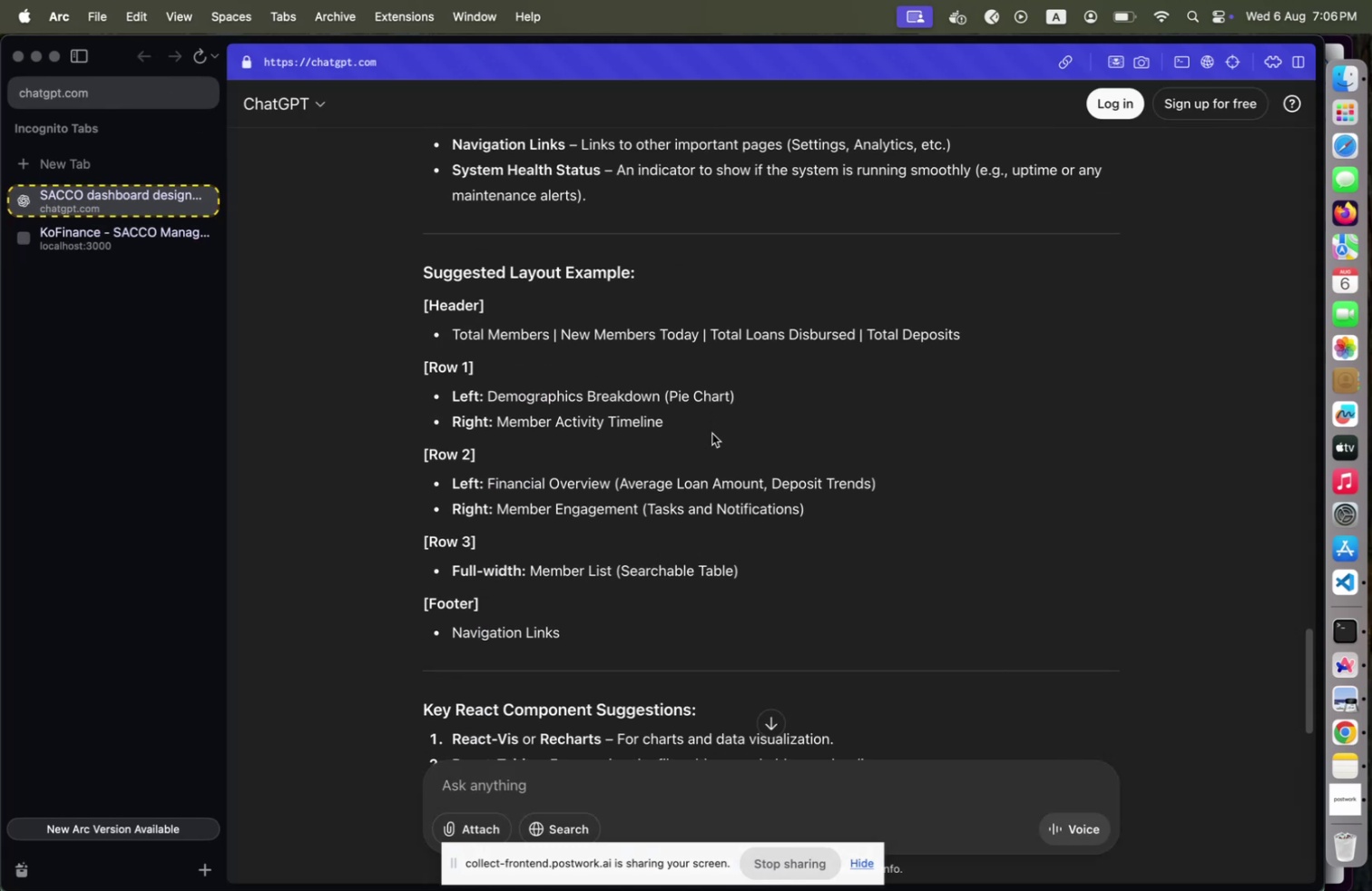 
wait(10.25)
 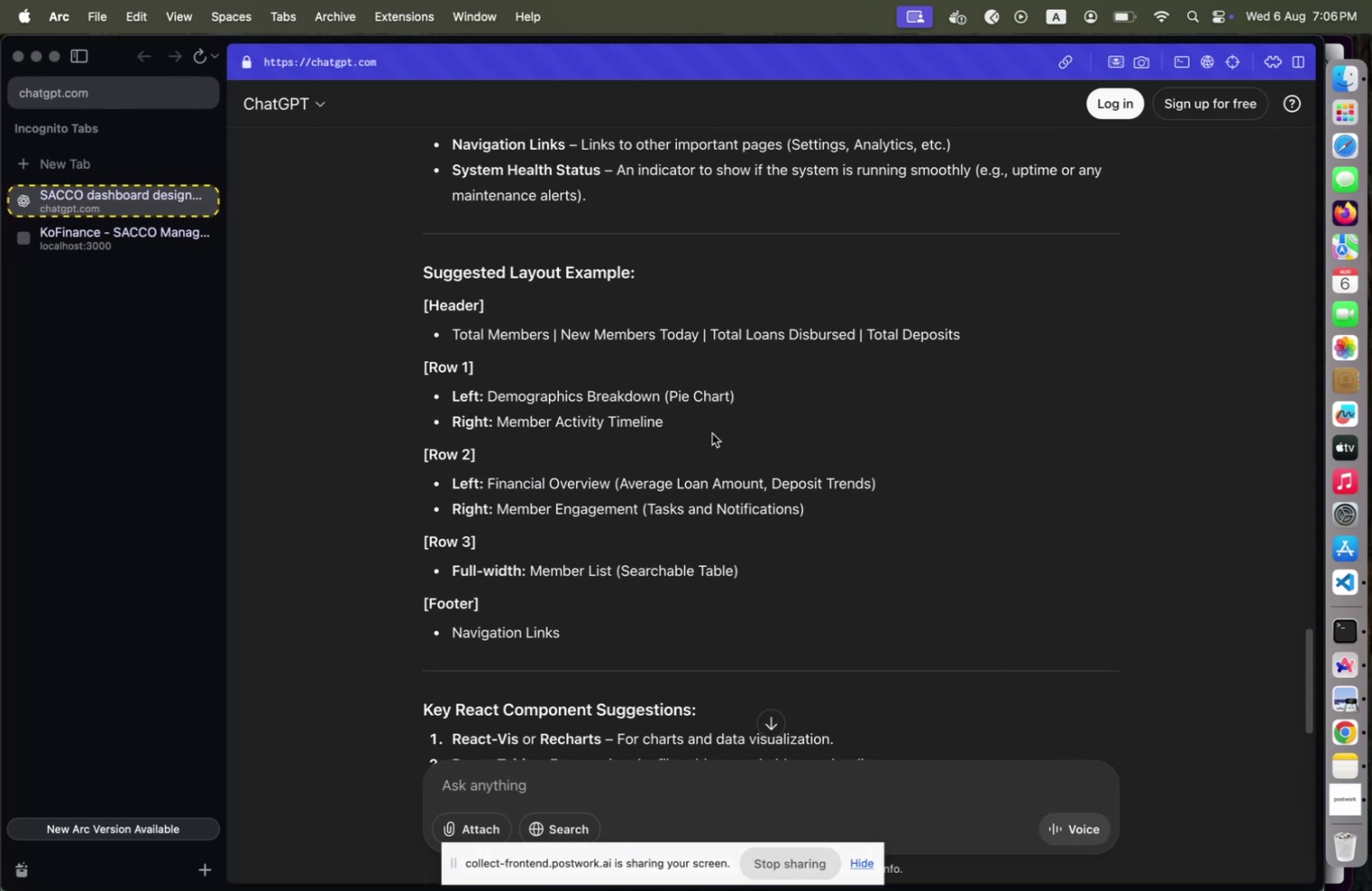 
left_click([109, 241])
 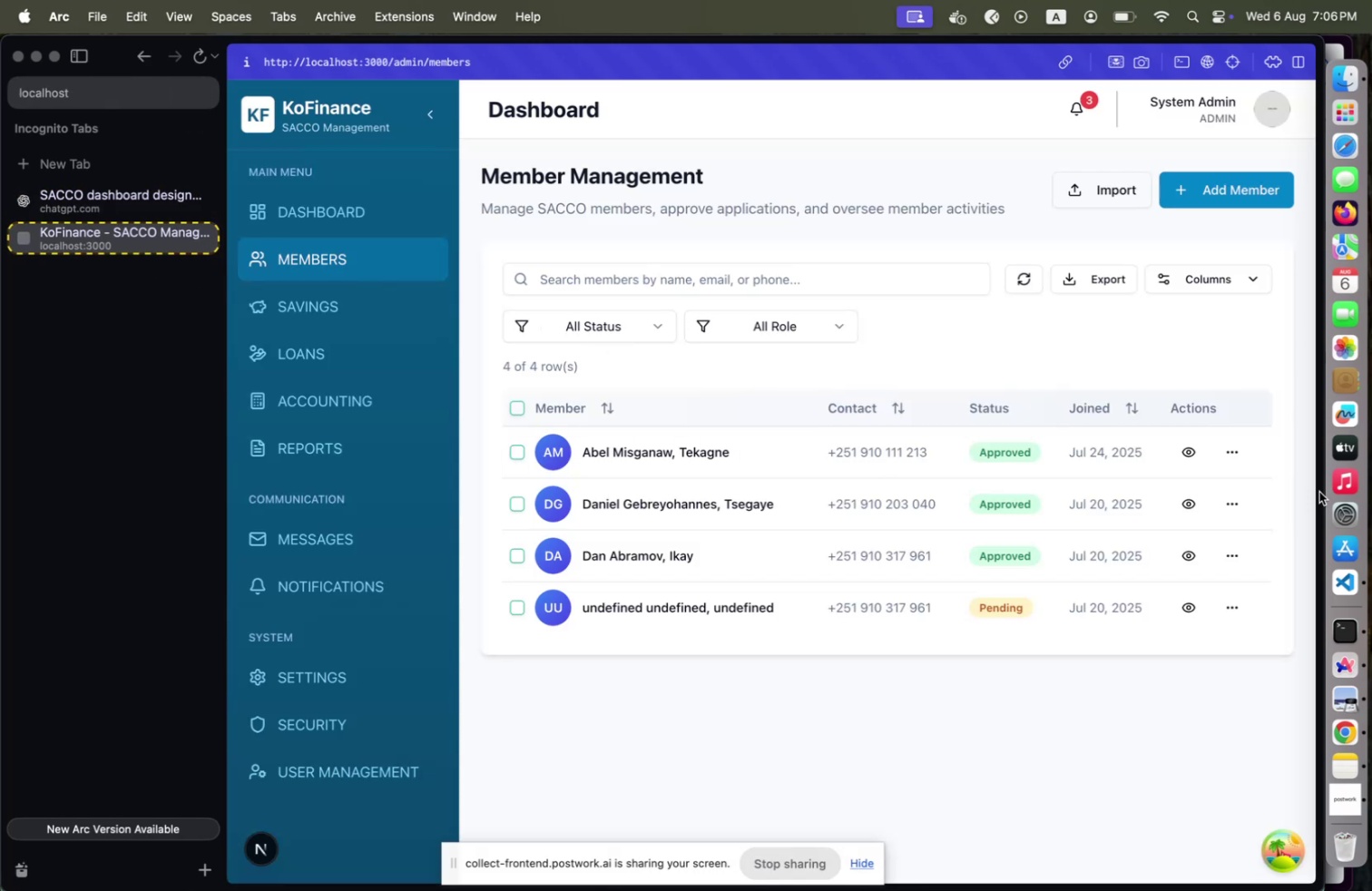 
left_click([1244, 461])
 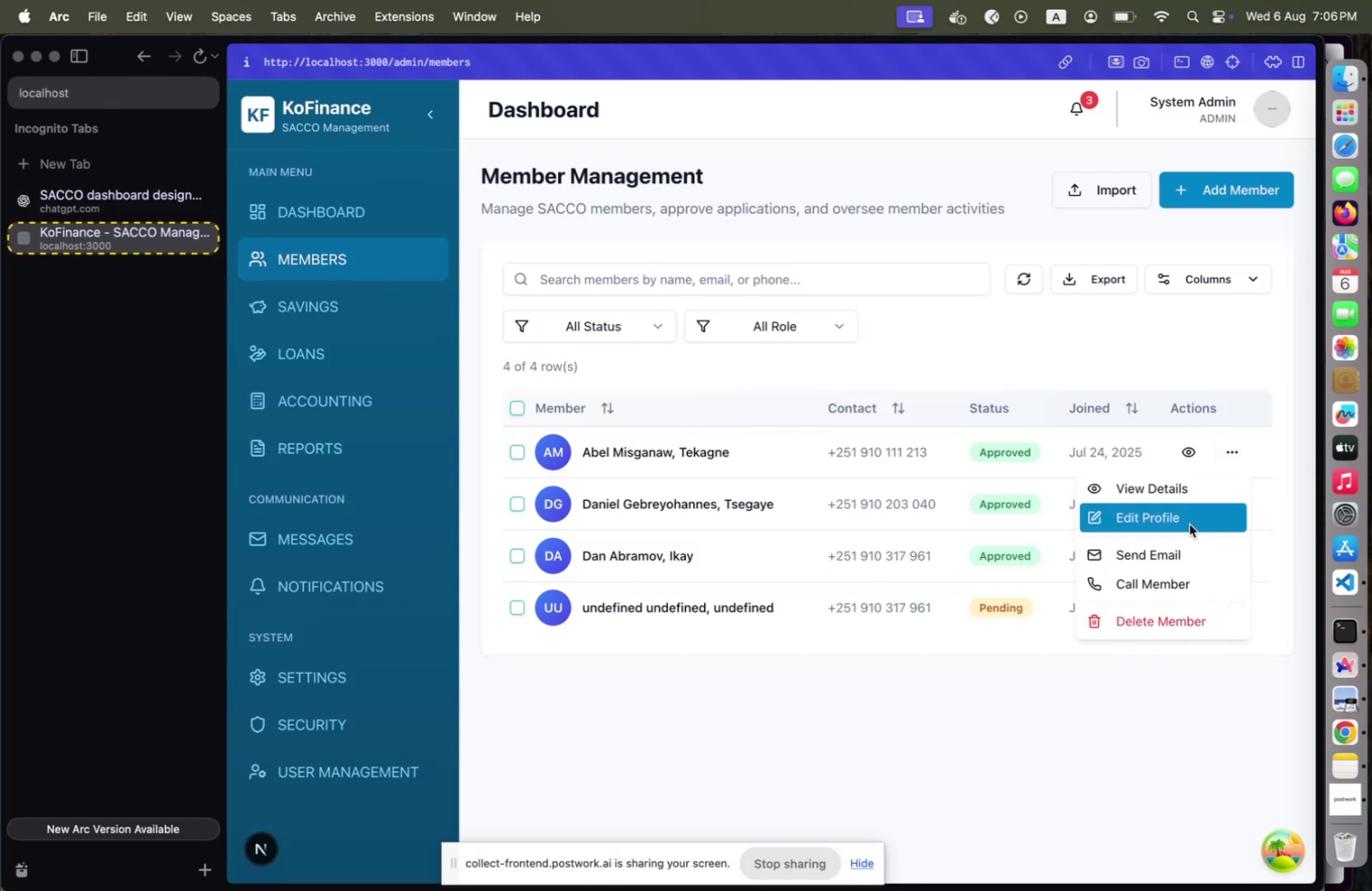 
left_click([1176, 545])
 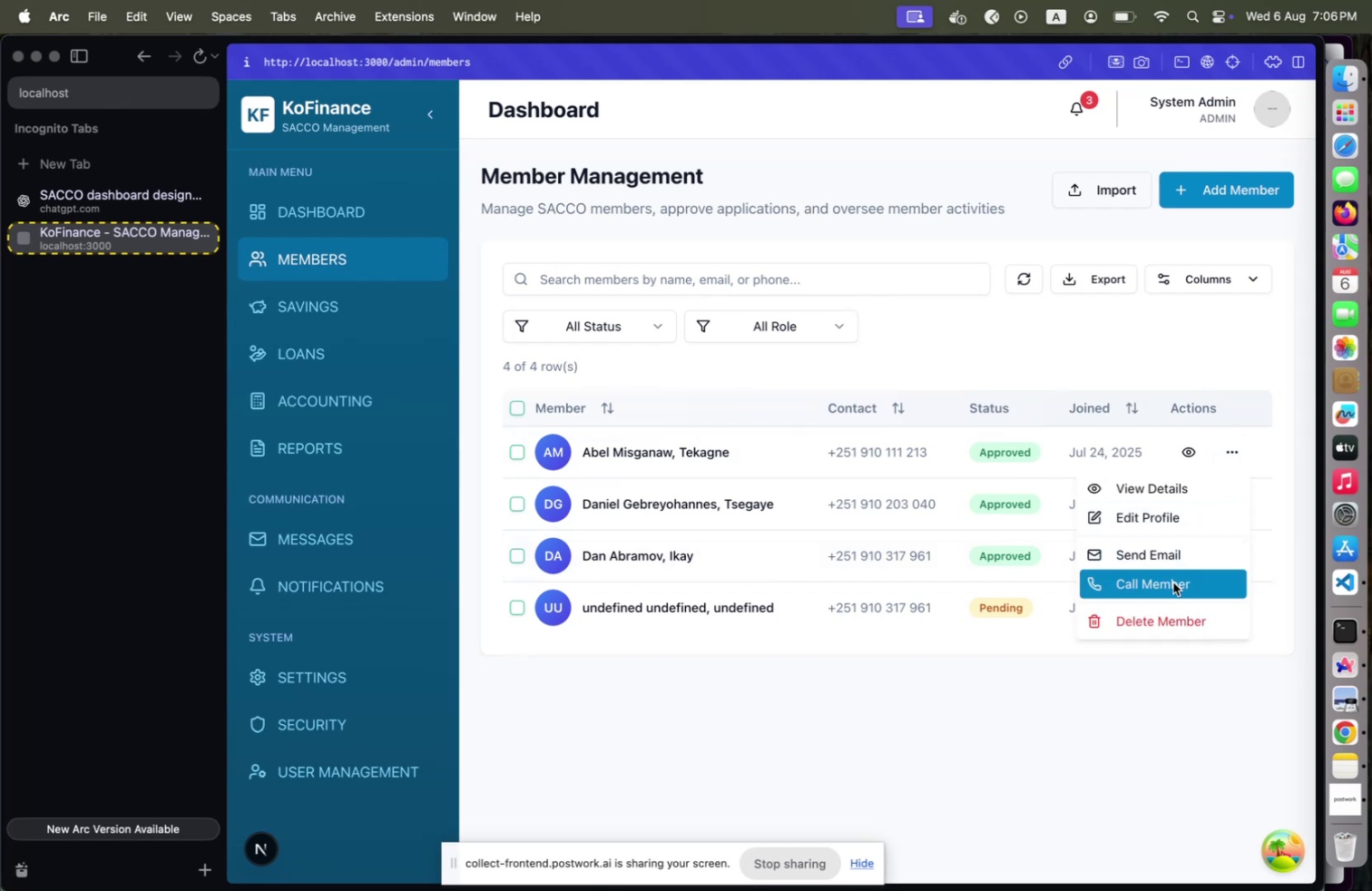 
left_click([942, 512])
 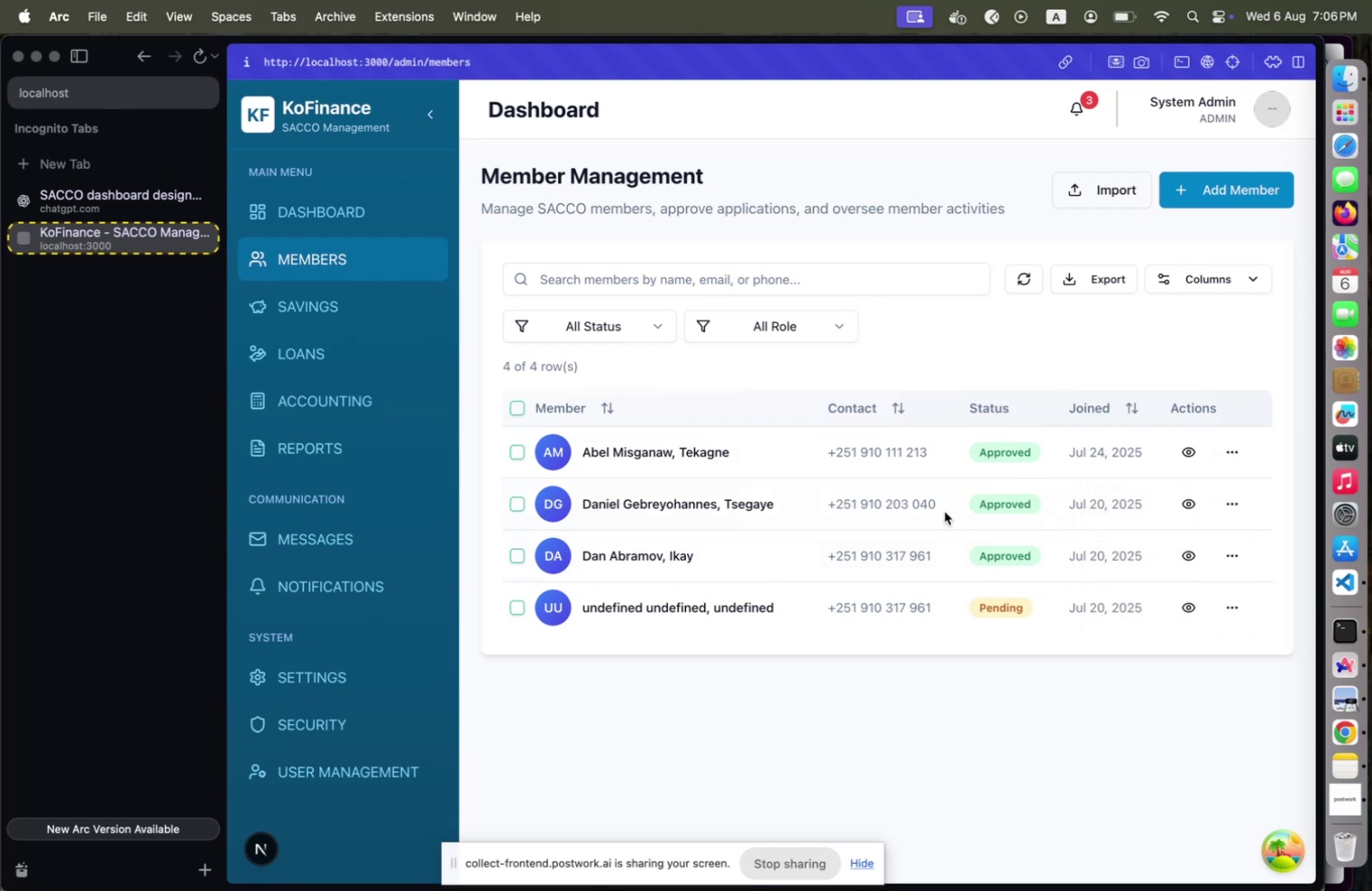 
wait(5.68)
 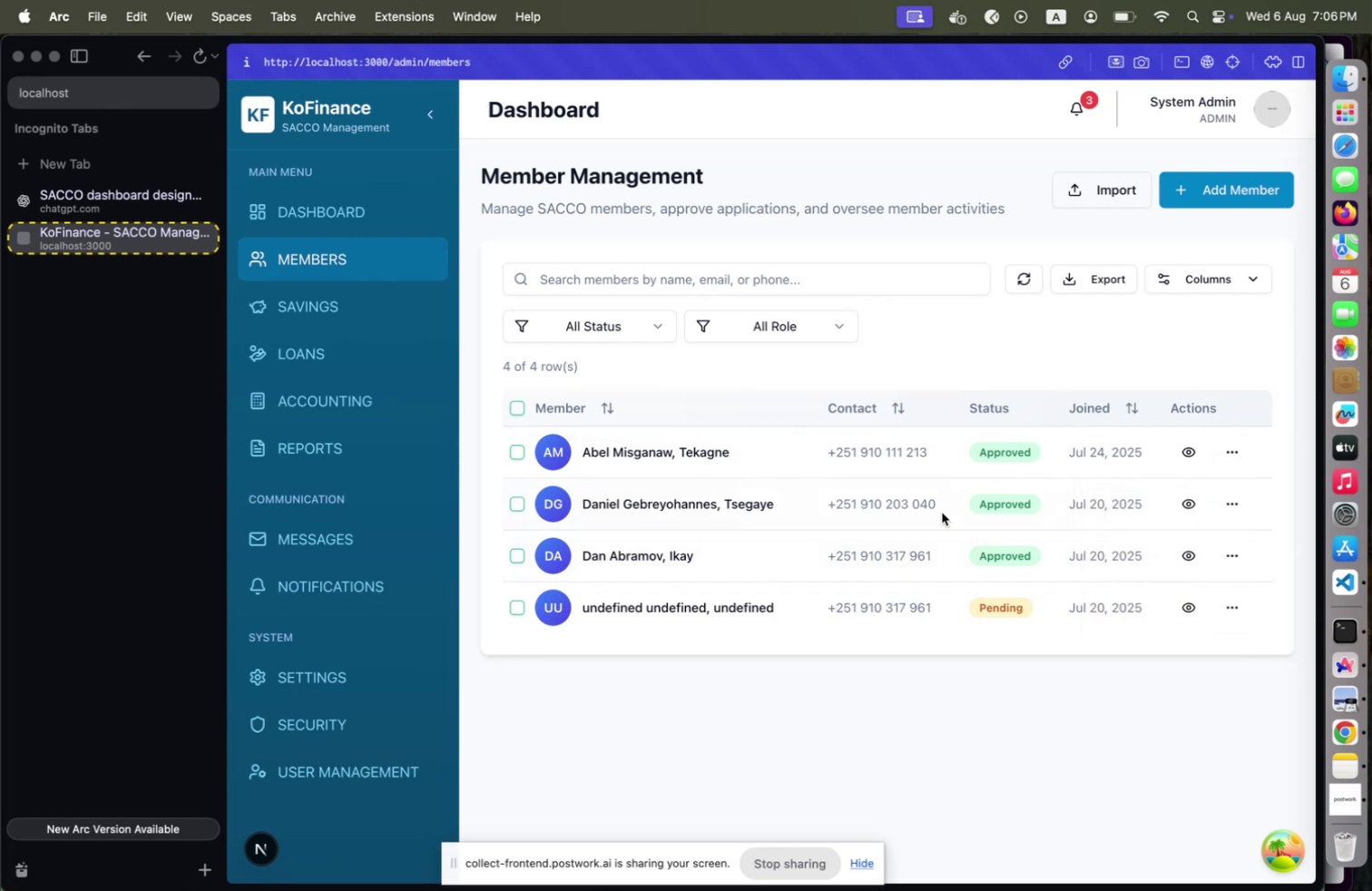 
left_click([799, 331])
 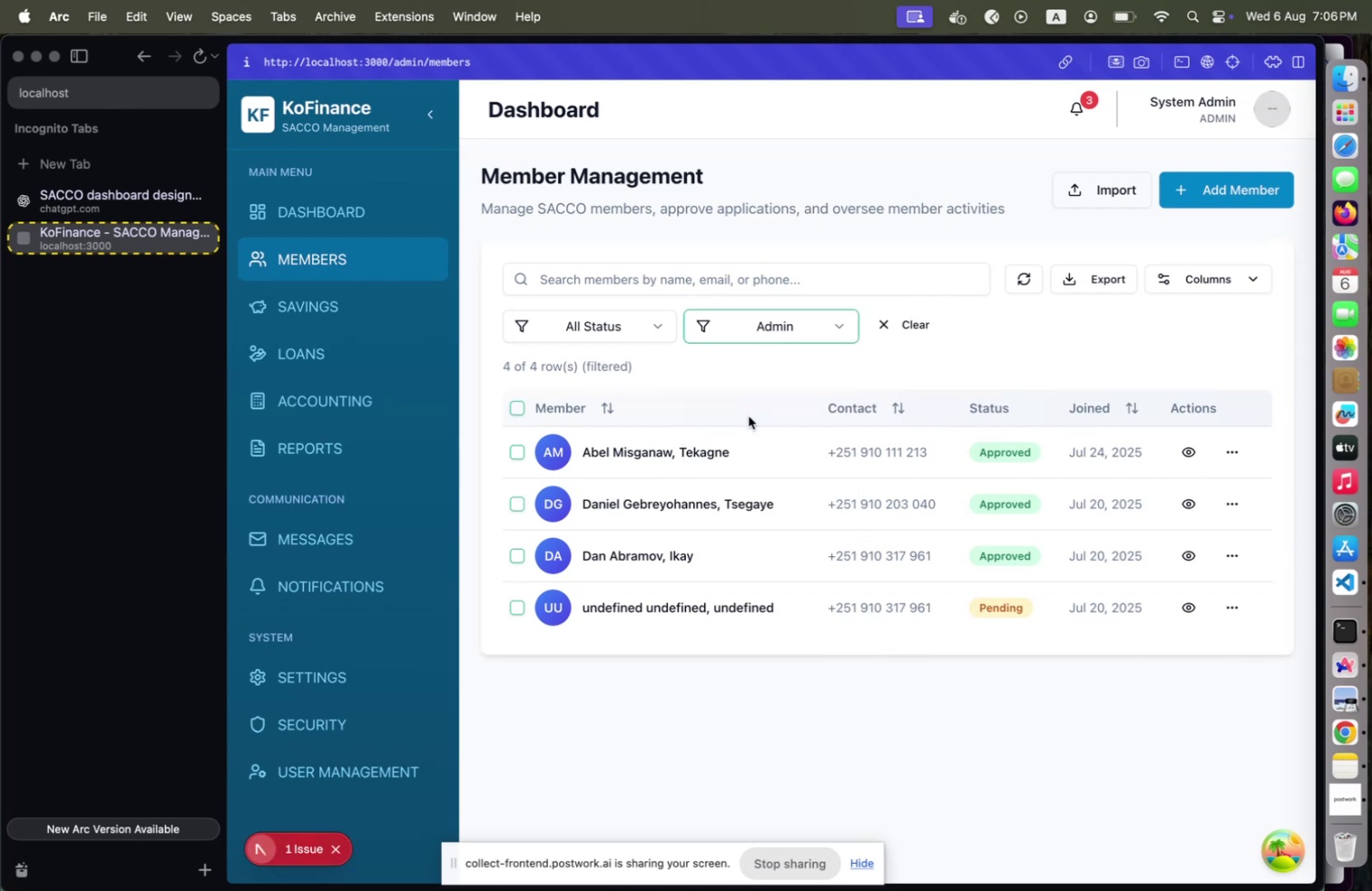 
left_click([790, 328])
 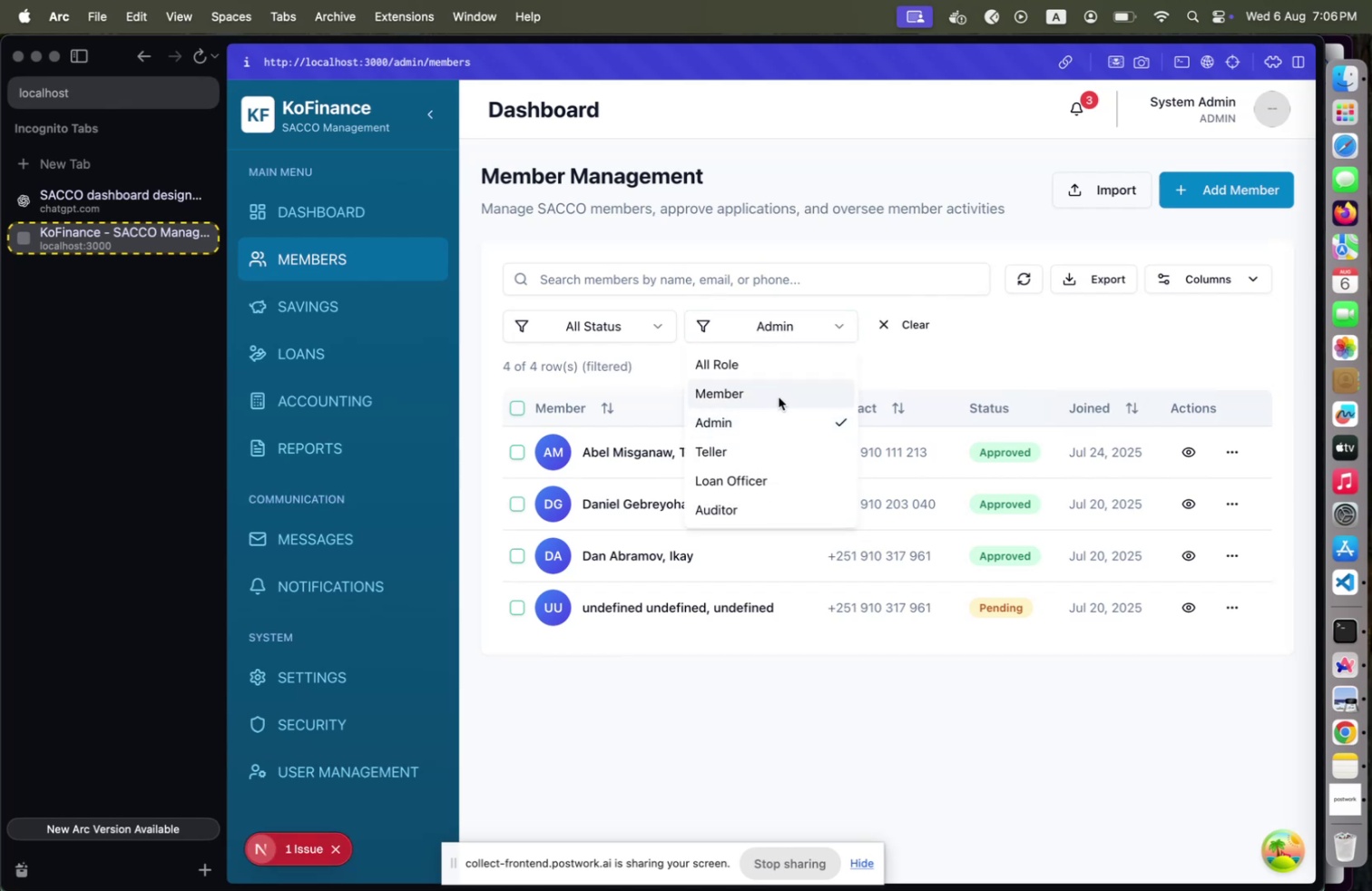 
left_click([779, 397])
 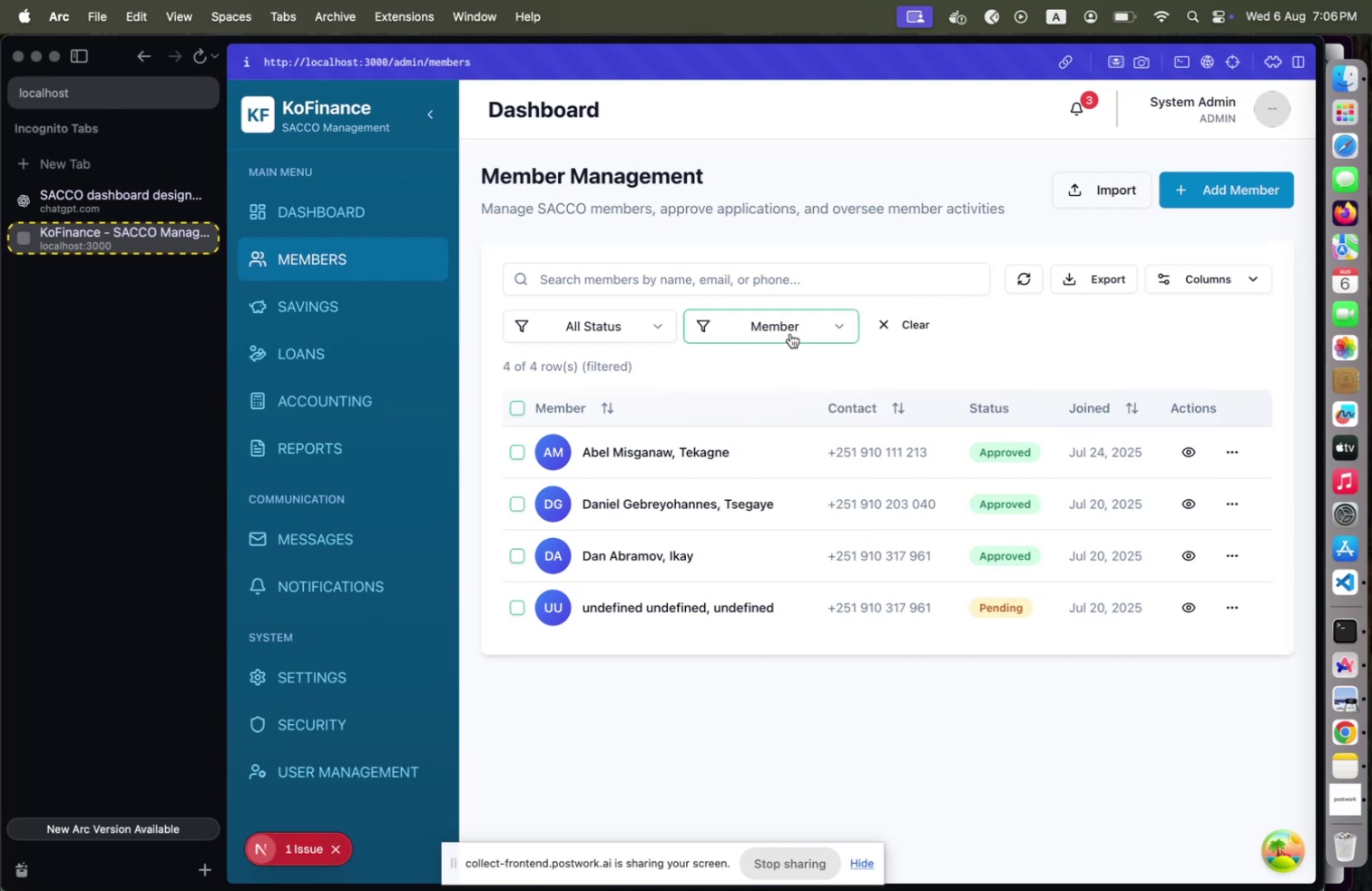 
left_click([790, 331])
 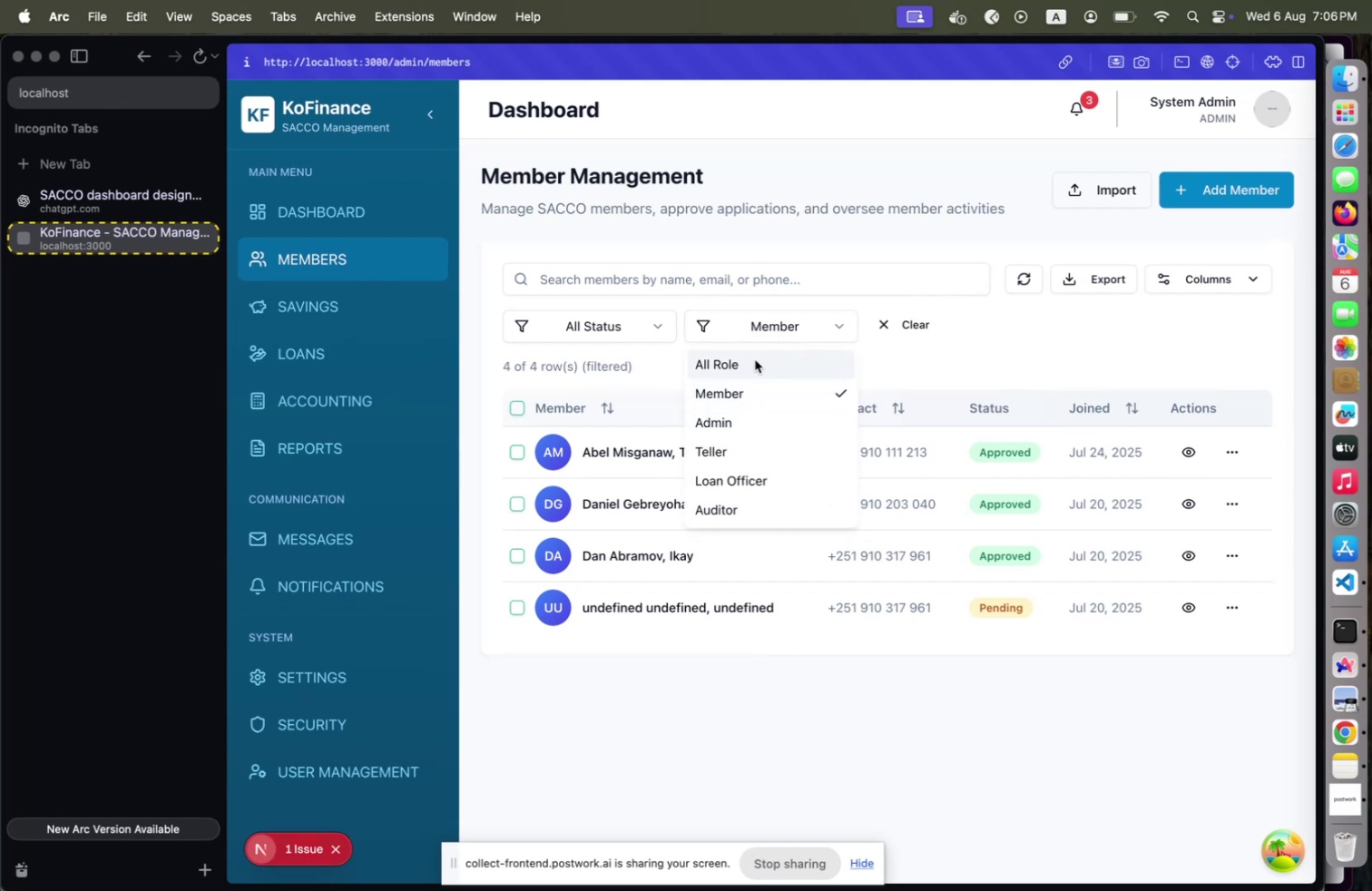 
left_click([755, 359])
 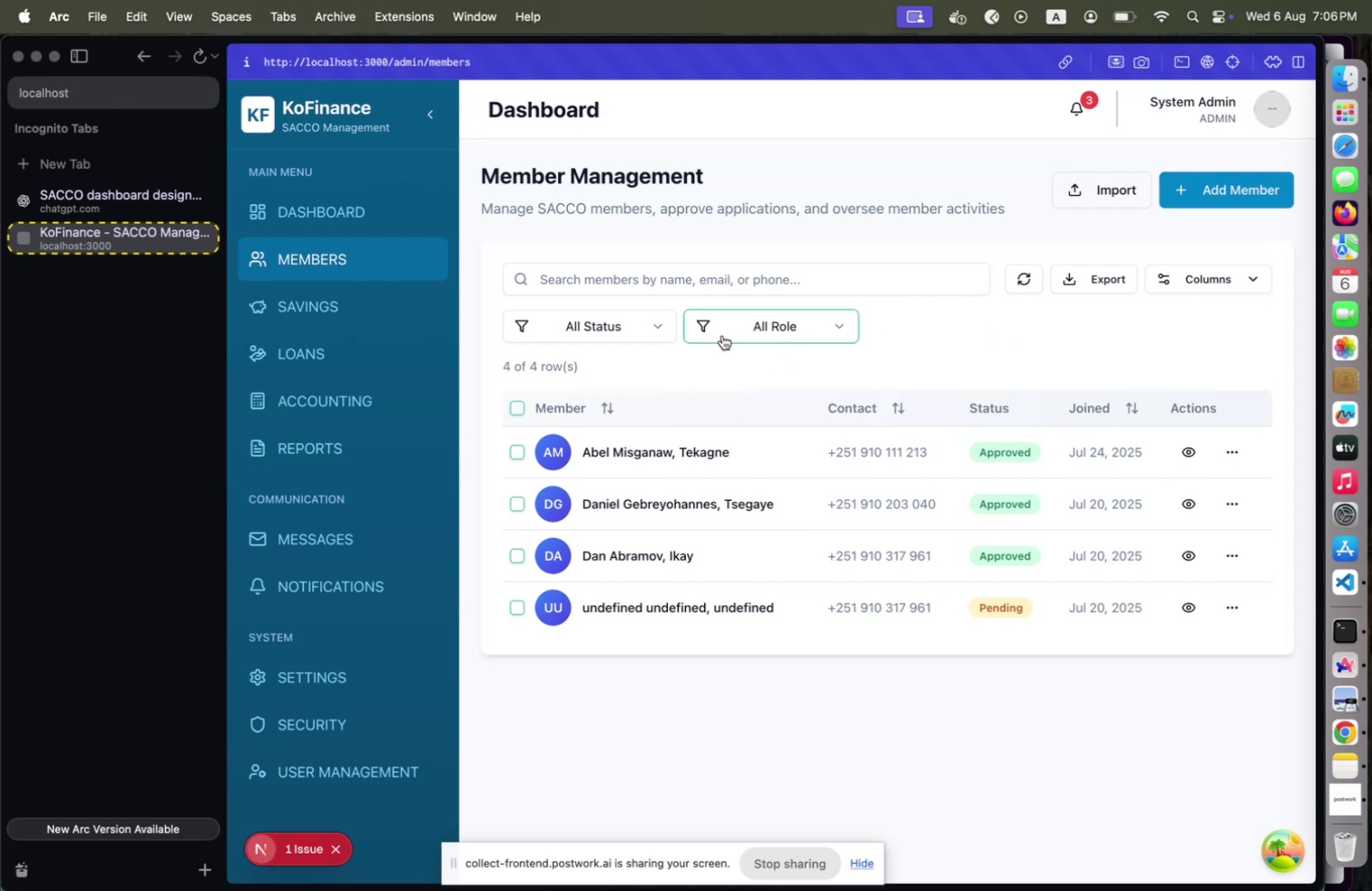 
left_click([620, 330])
 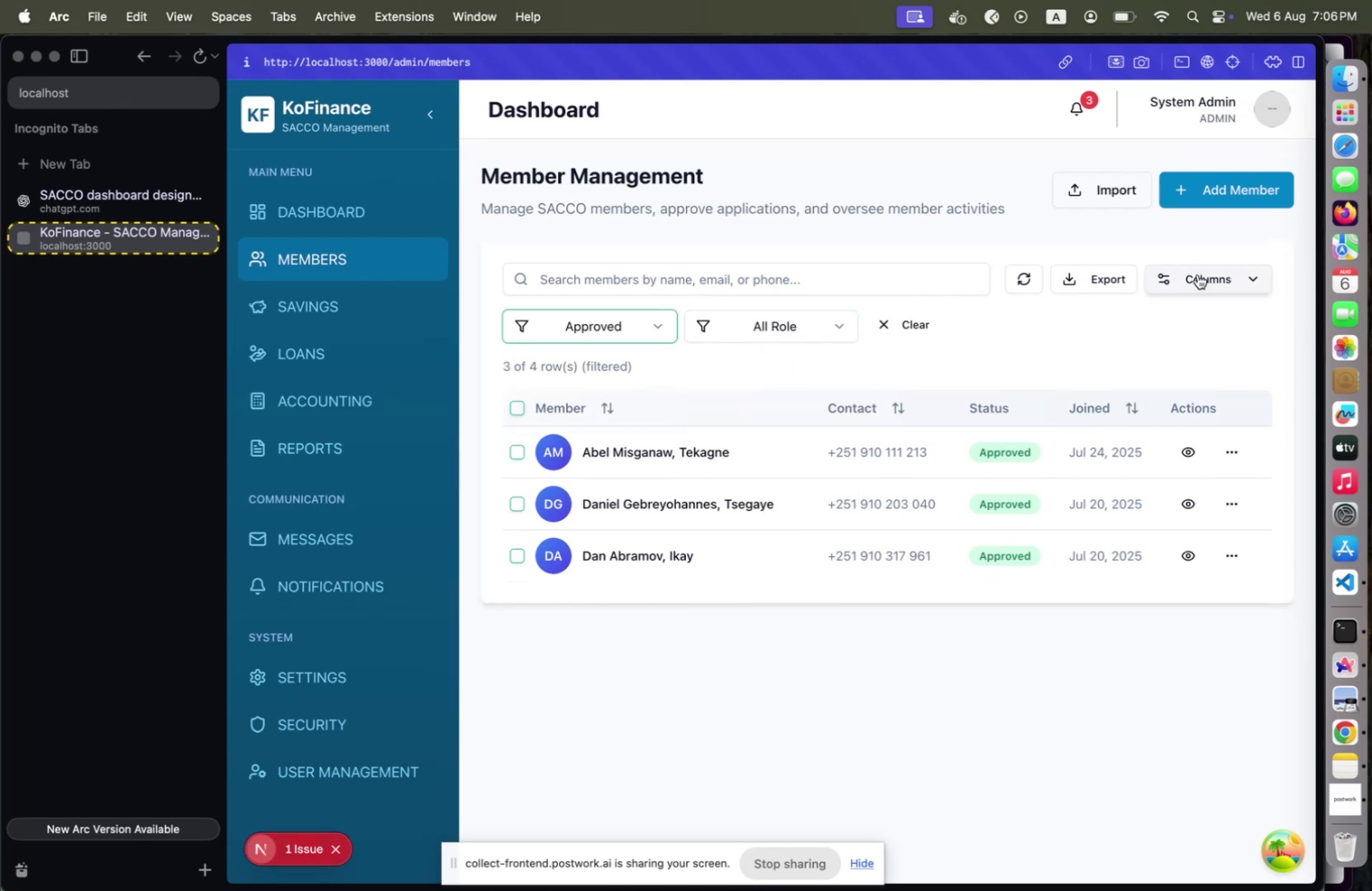 
left_click([906, 317])
 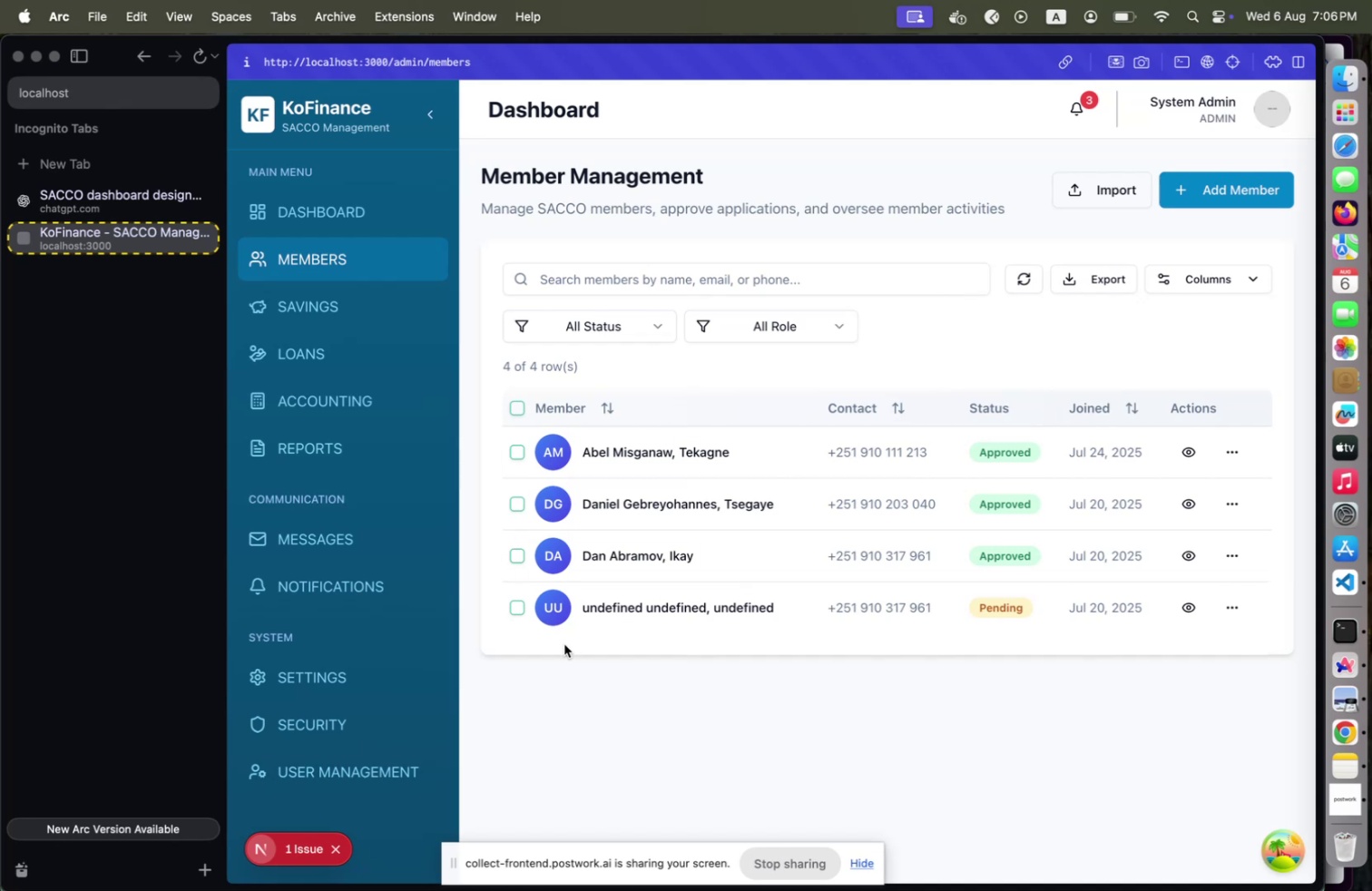 
left_click([520, 602])
 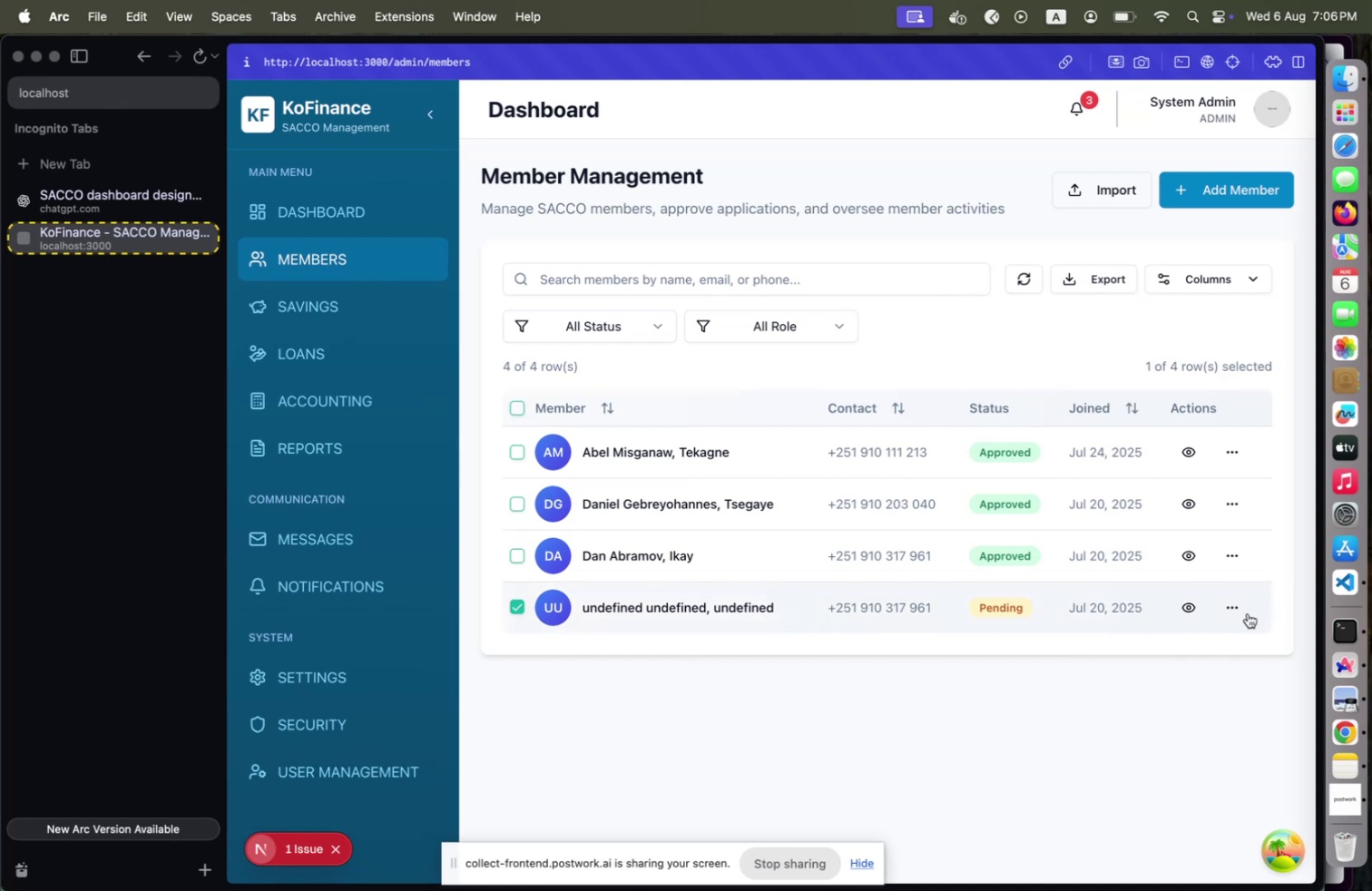 
left_click([1239, 611])
 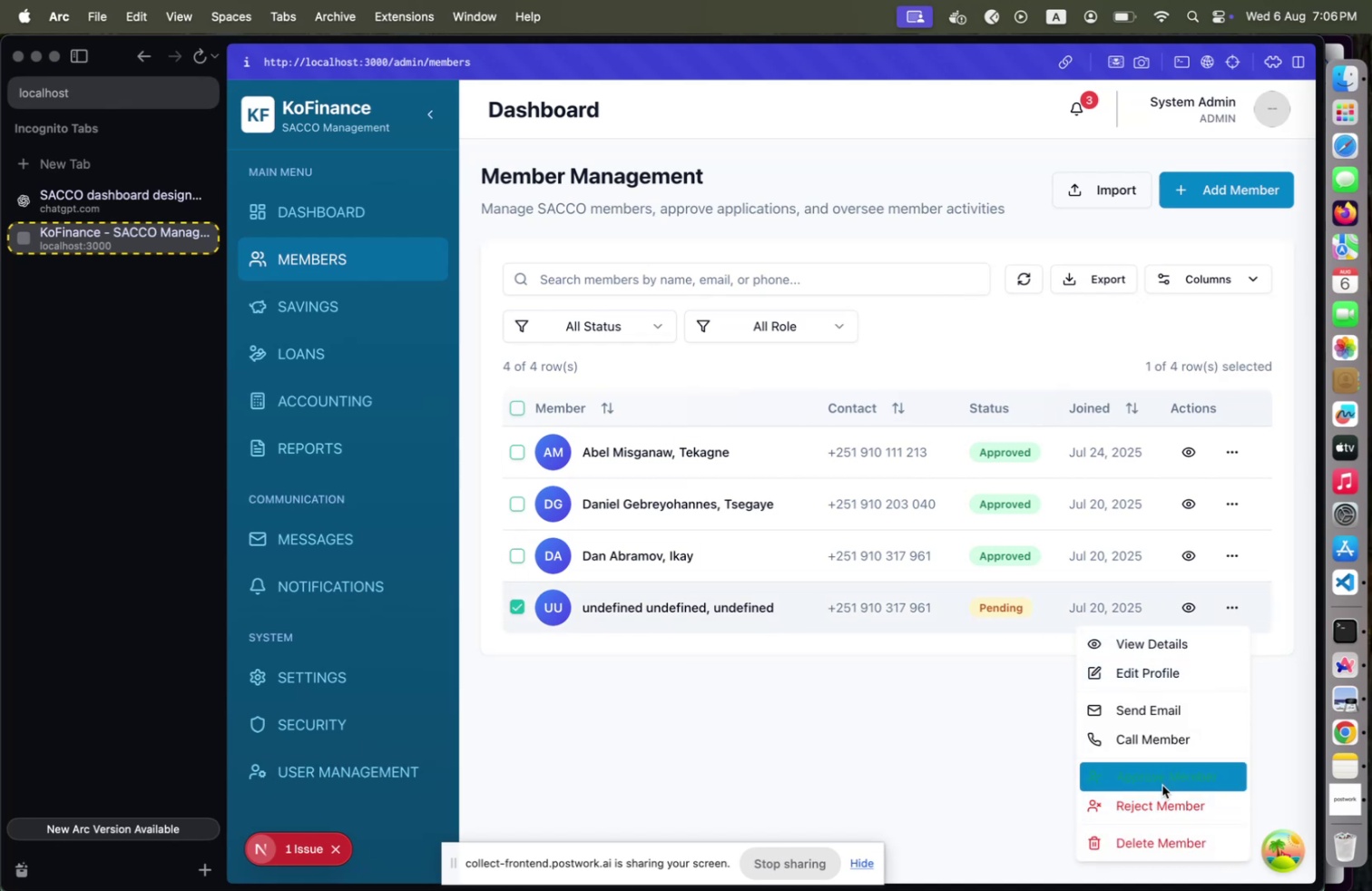 
left_click([1153, 836])
 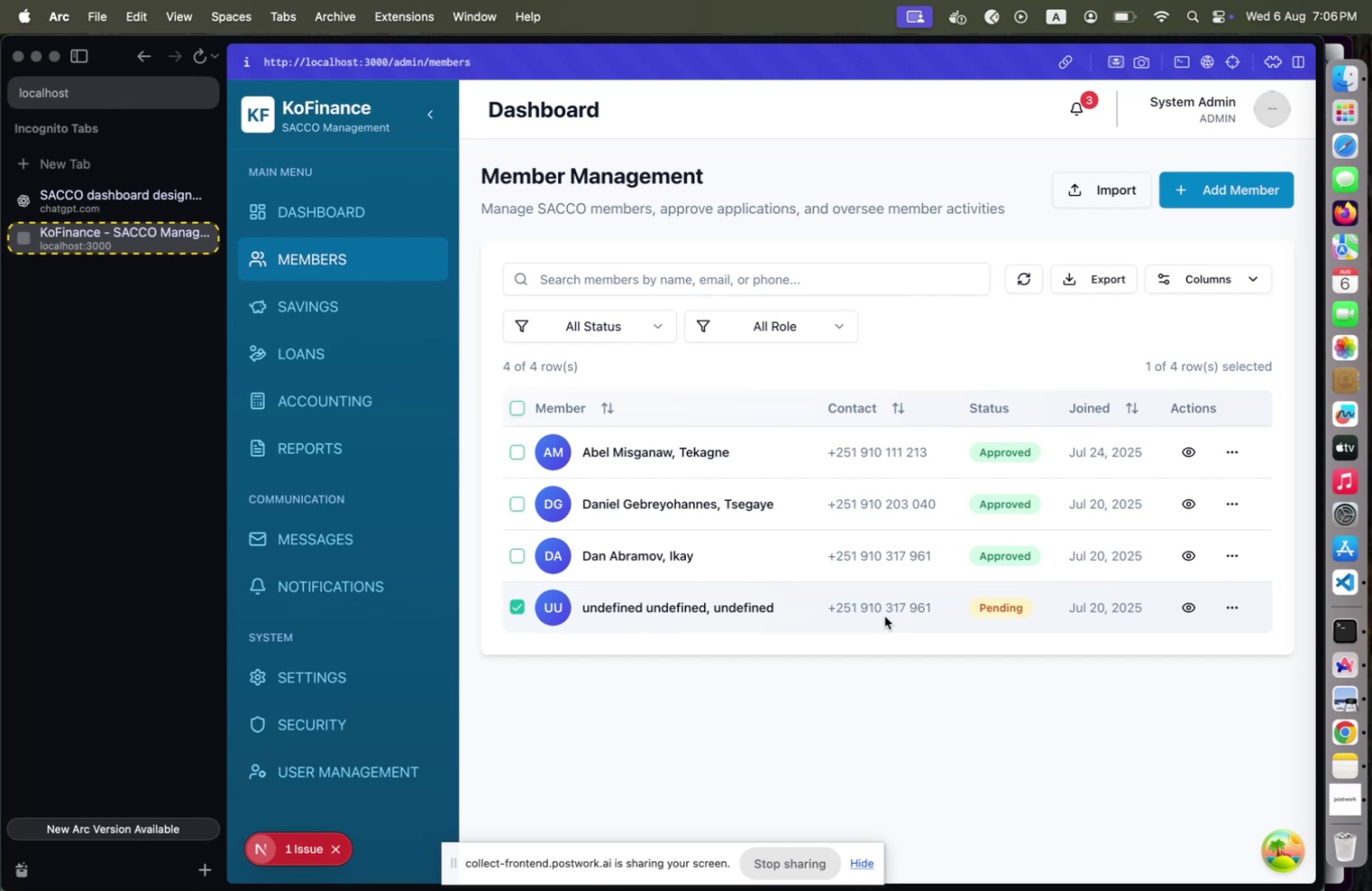 
wait(8.74)
 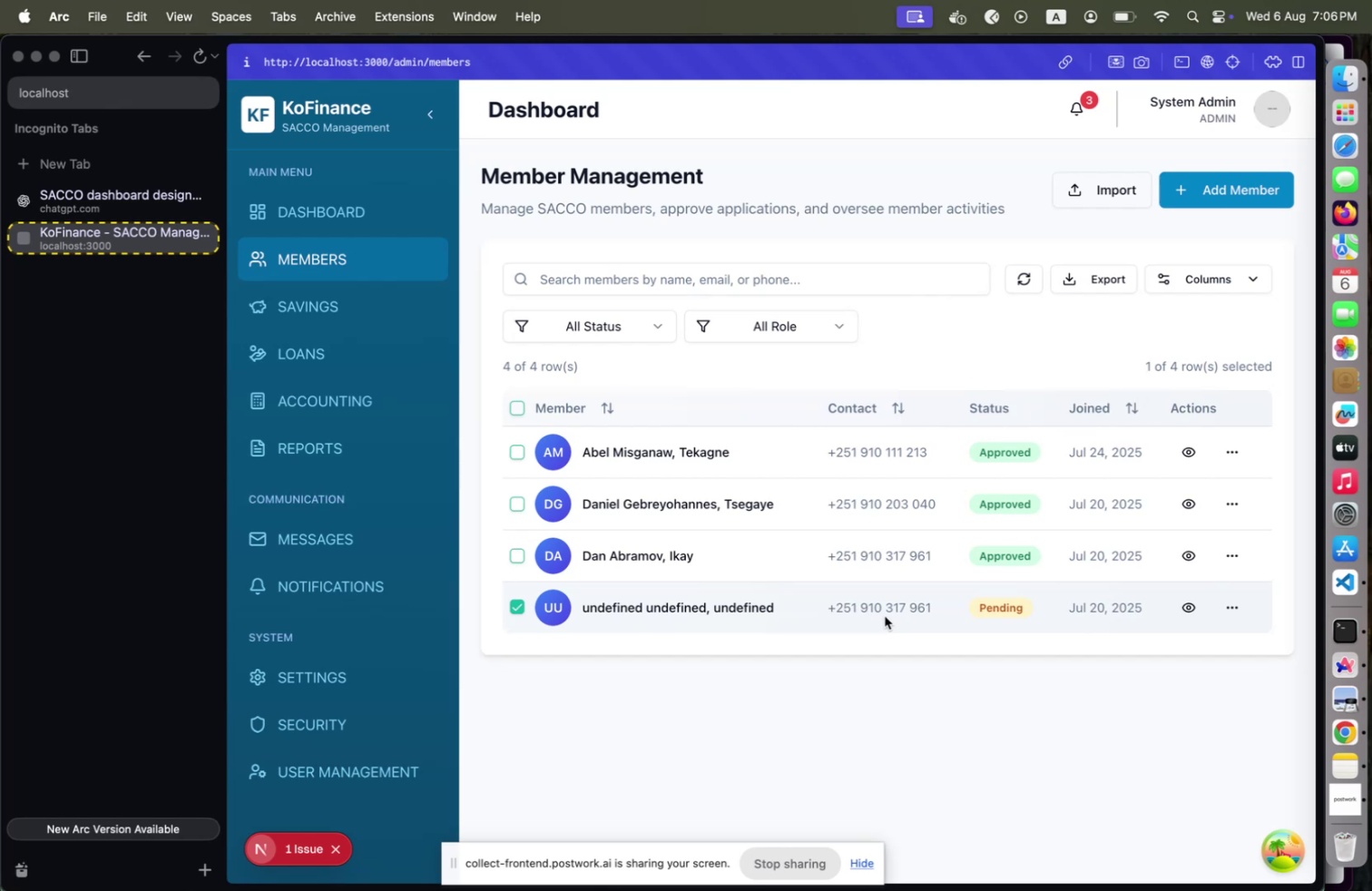 
left_click([201, 60])
 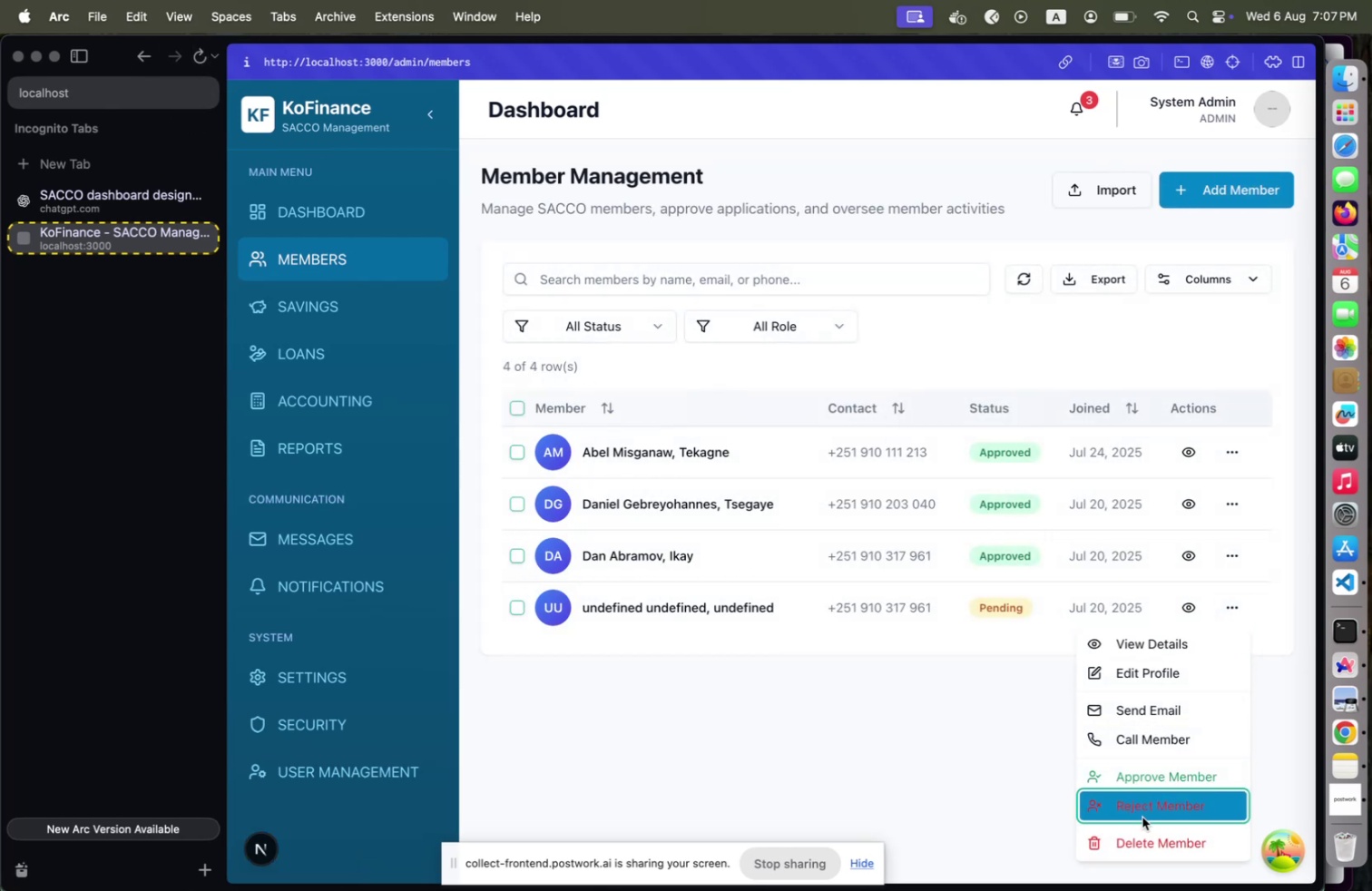 
left_click([1170, 827])
 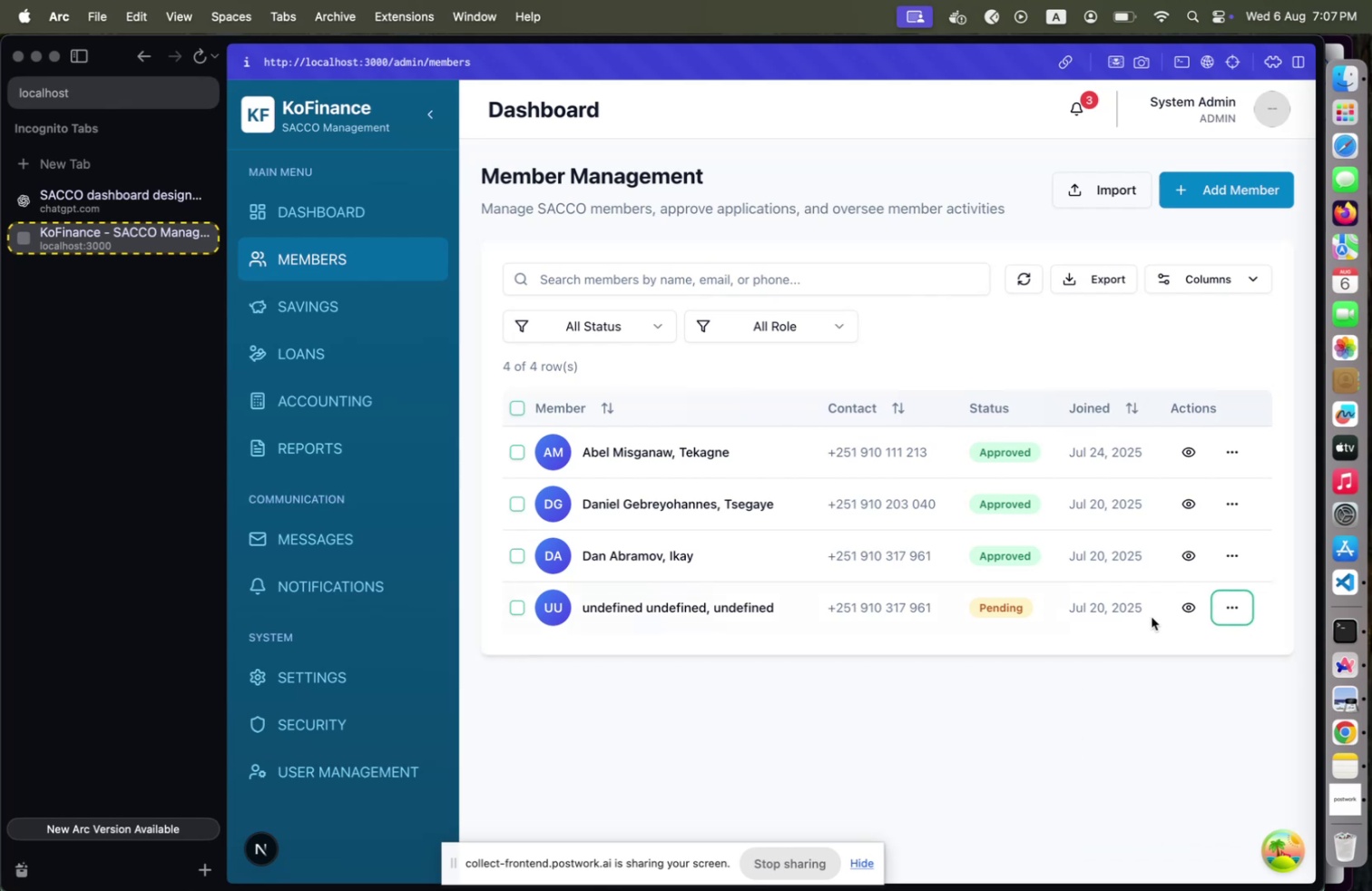 
left_click([1177, 610])
 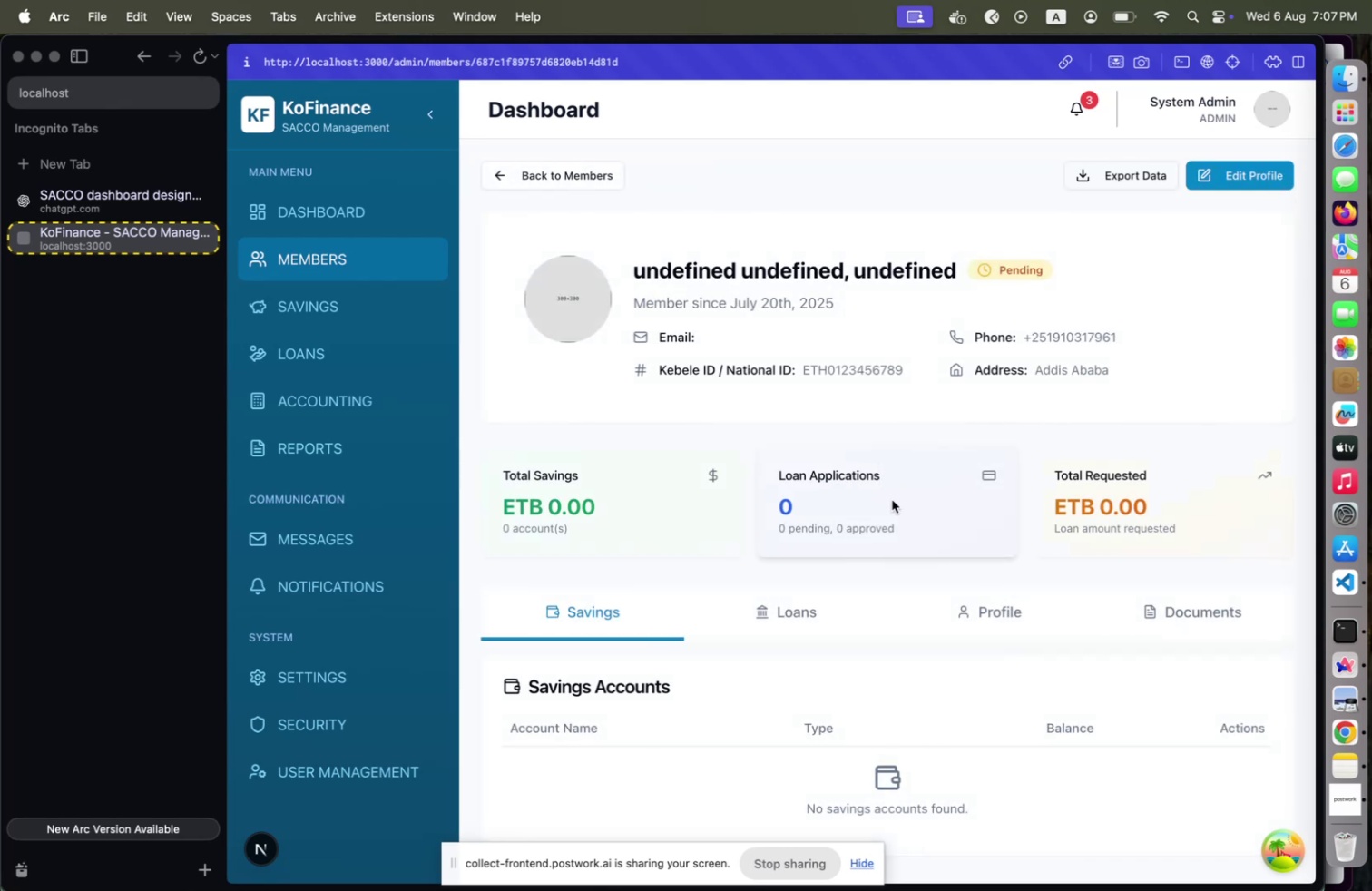 
left_click([523, 175])
 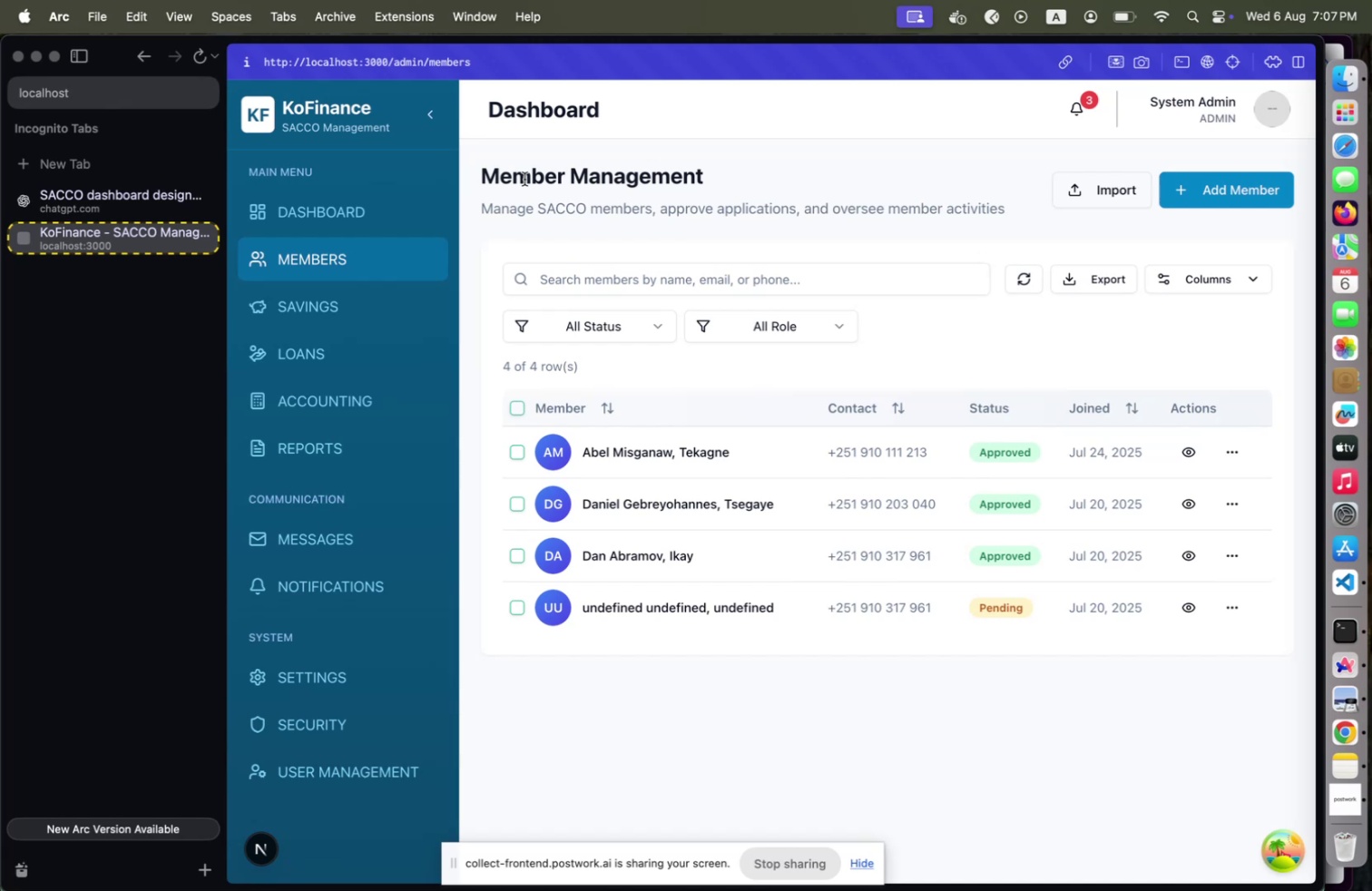 
wait(8.65)
 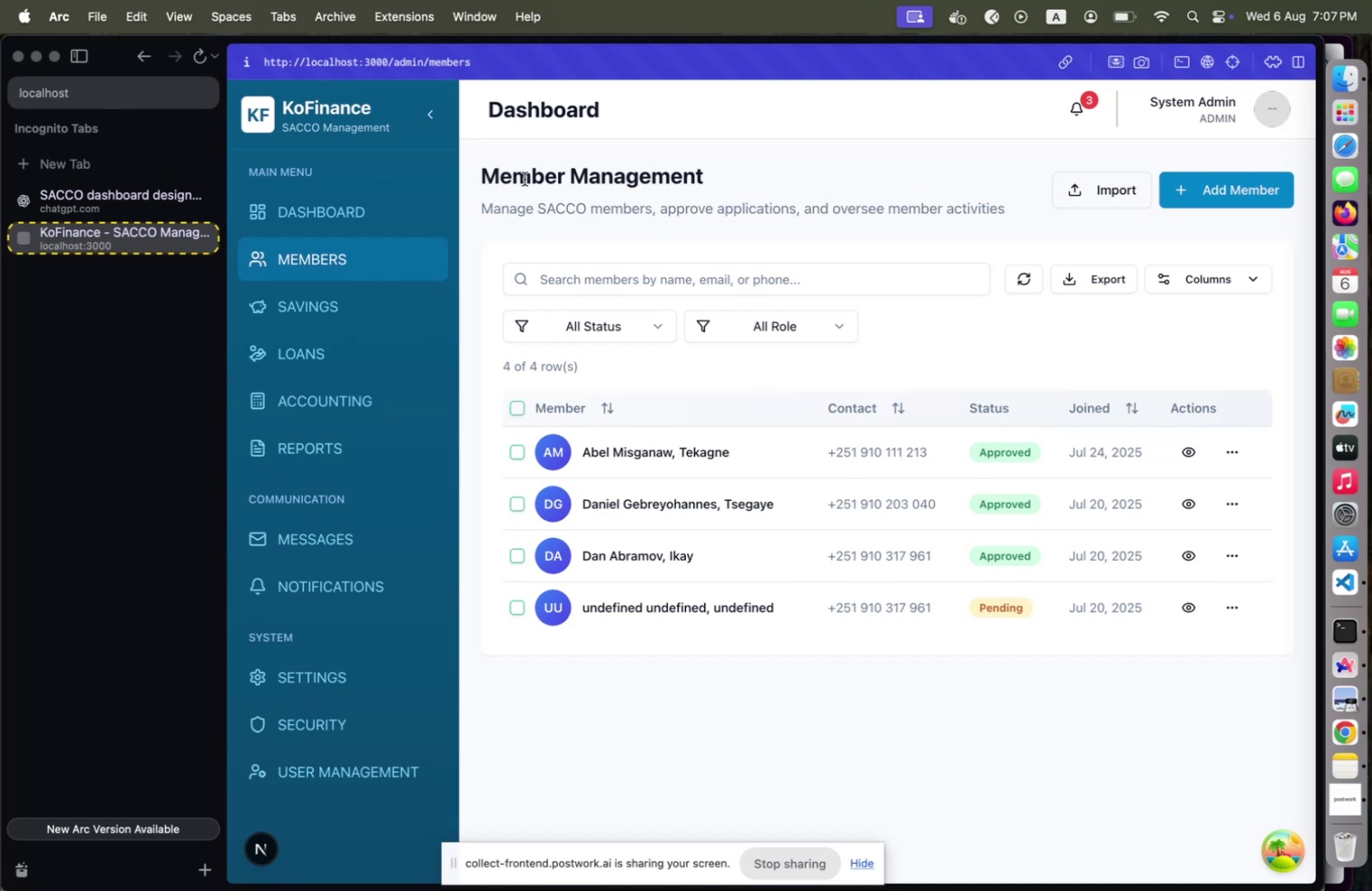 
left_click([892, 415])
 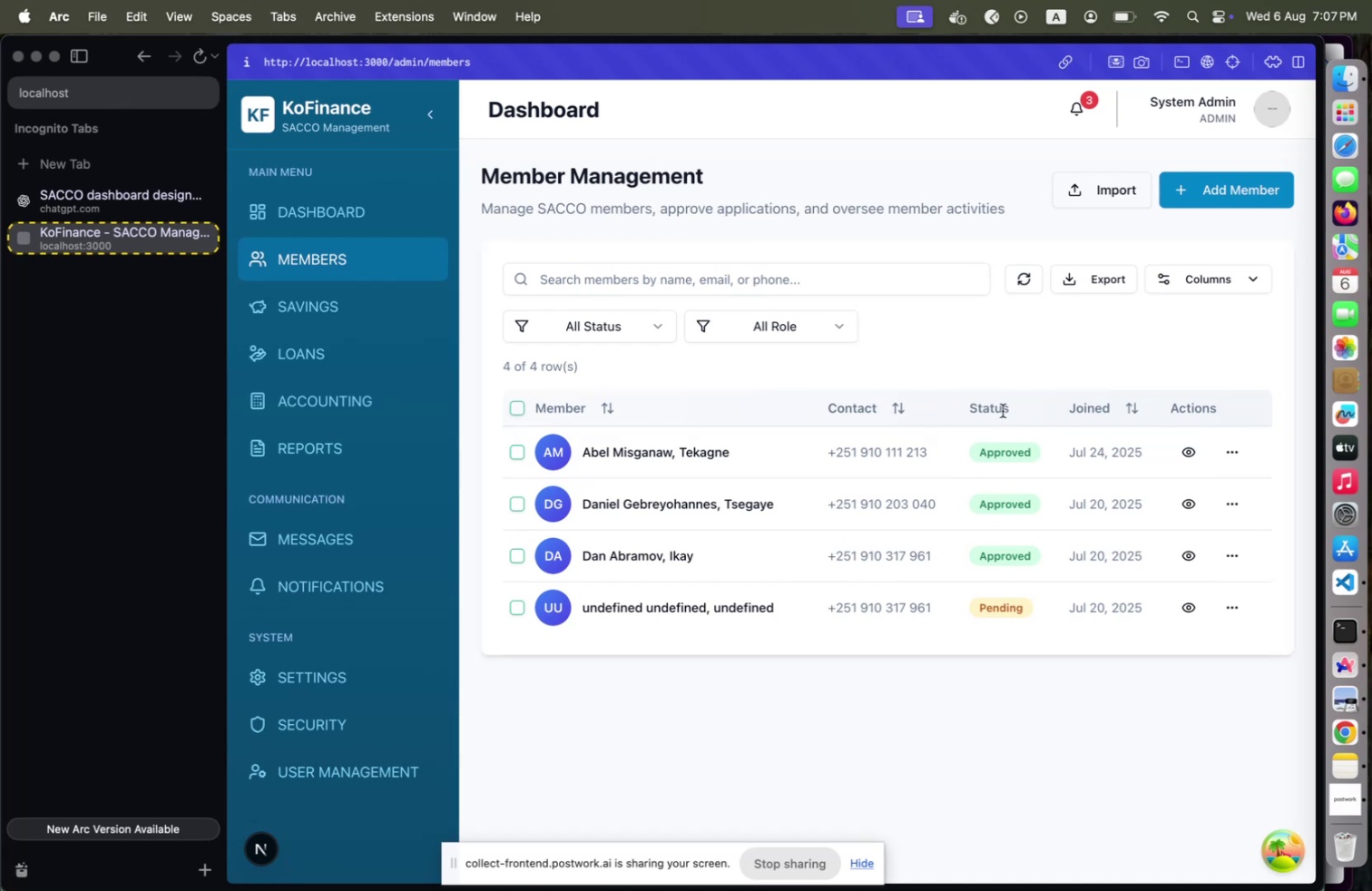 
left_click([903, 405])
 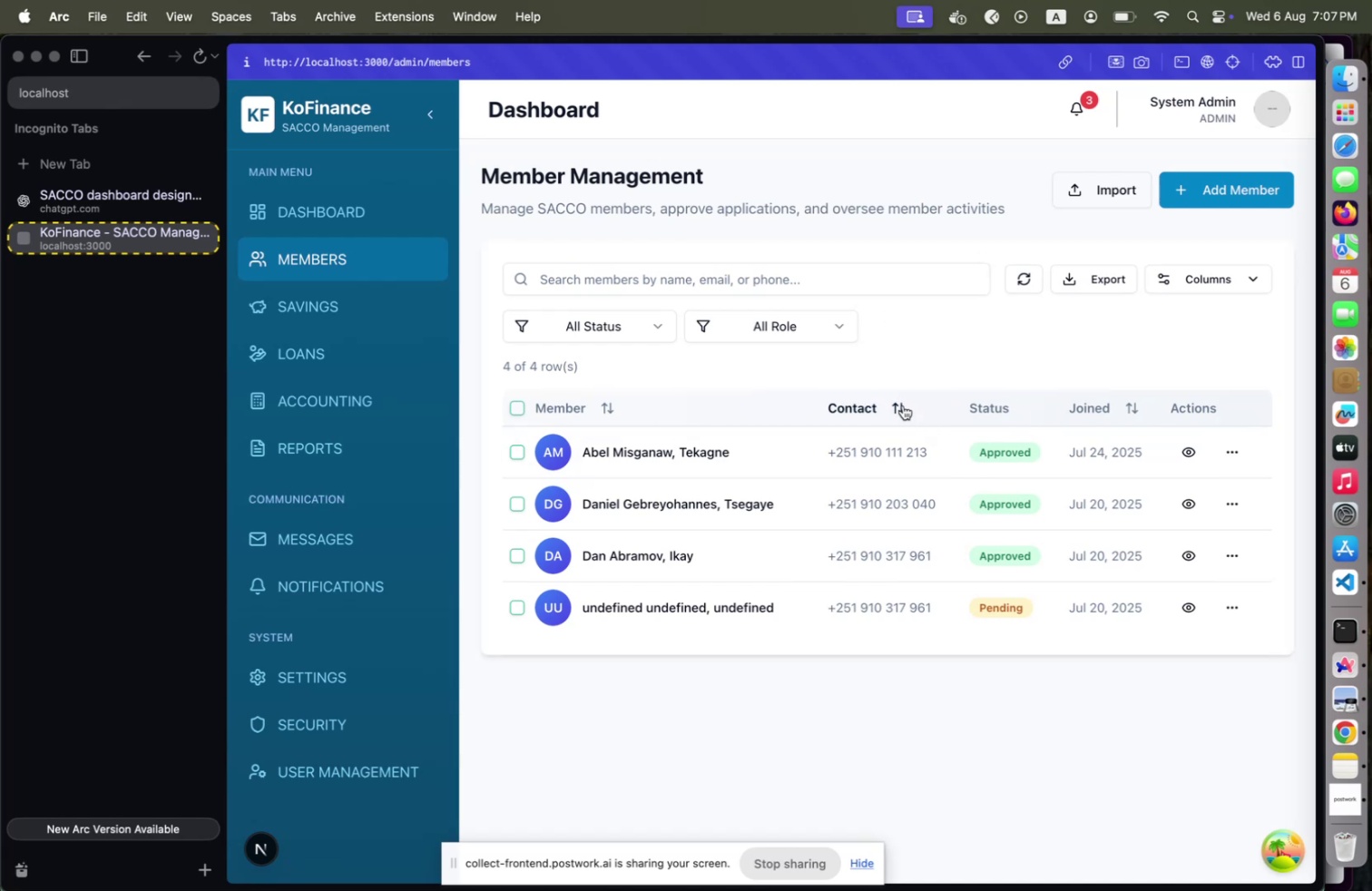 
left_click([903, 405])
 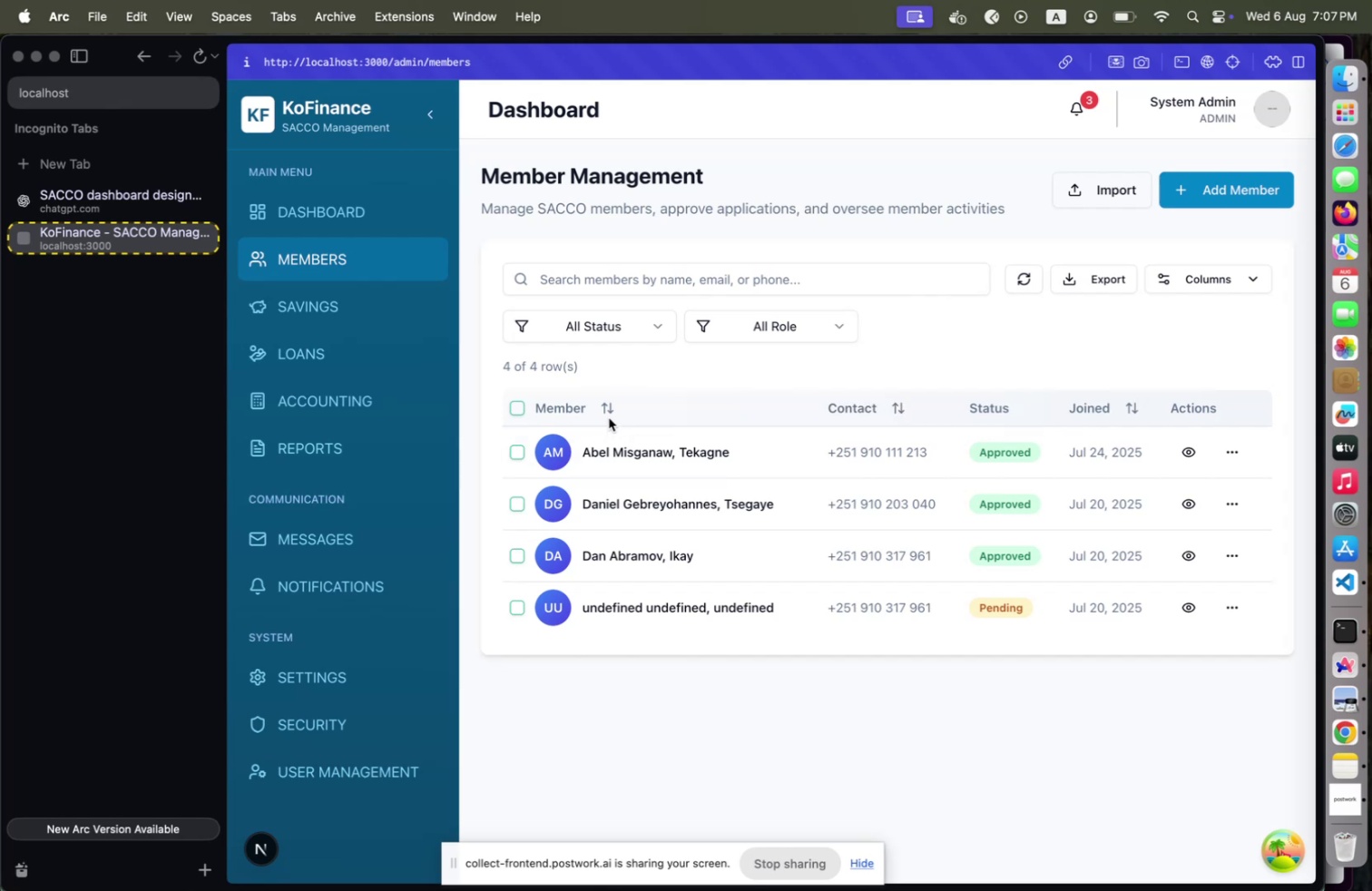 
left_click([609, 412])
 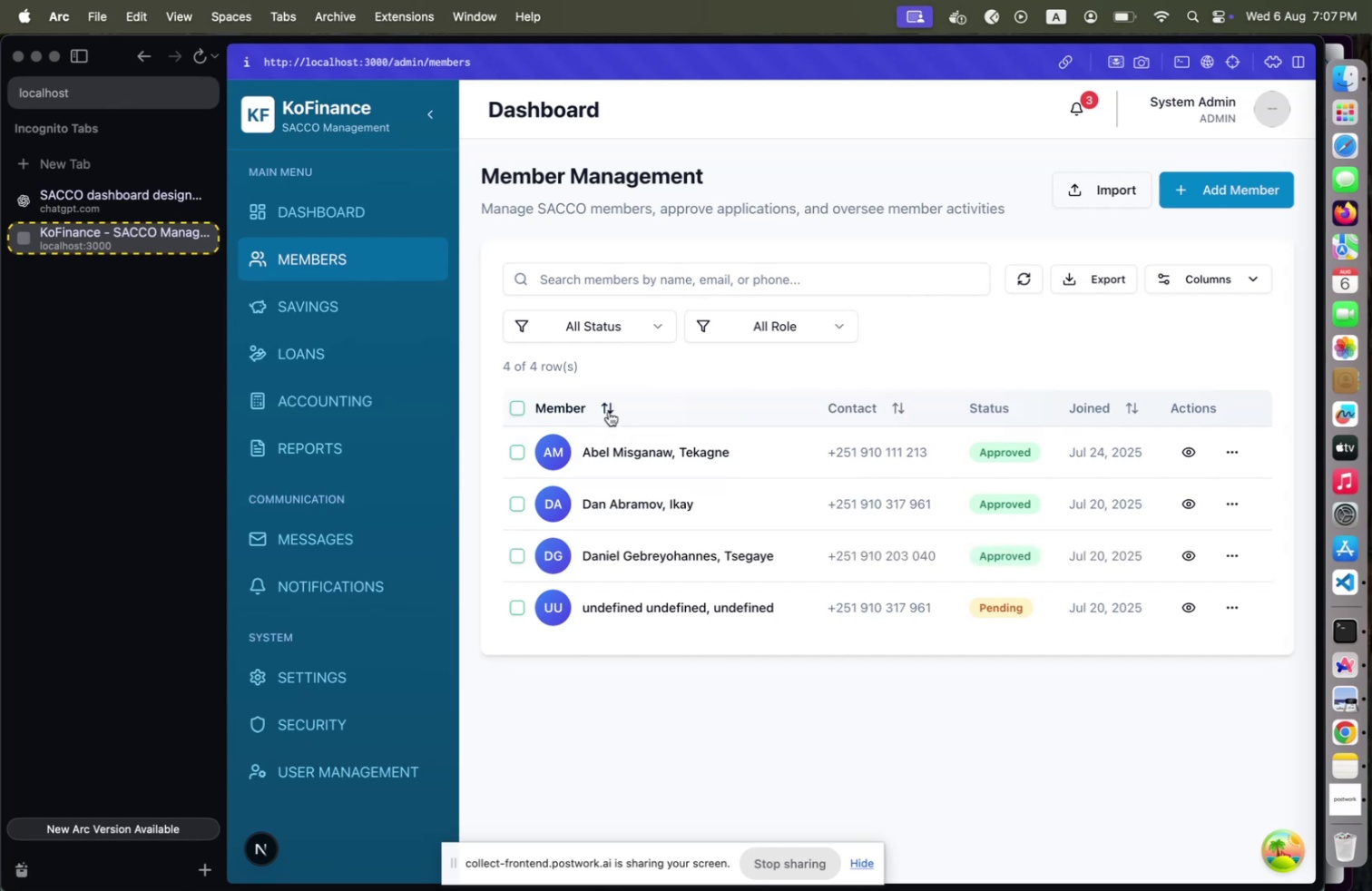 
left_click([609, 411])
 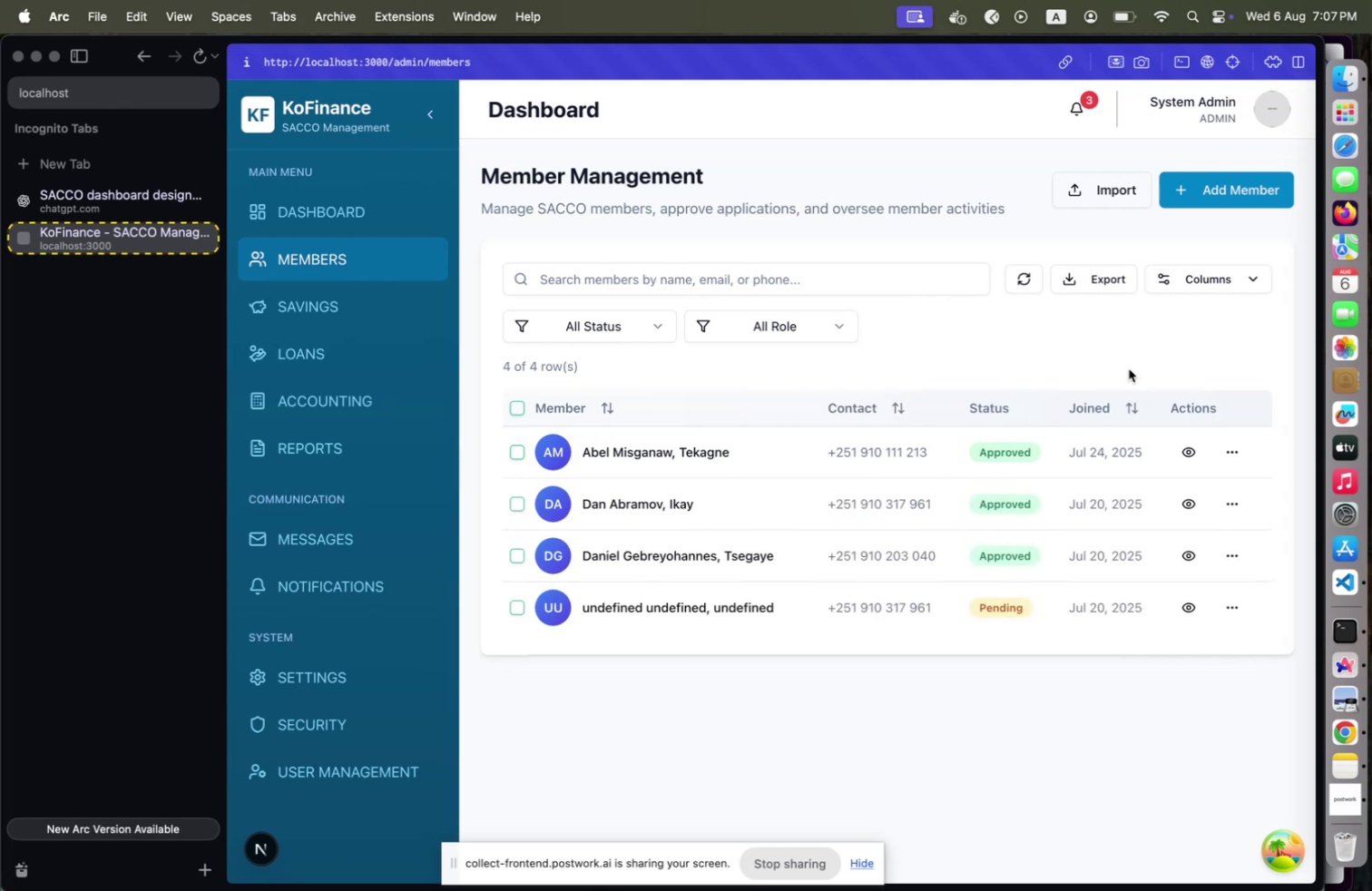 
wait(10.06)
 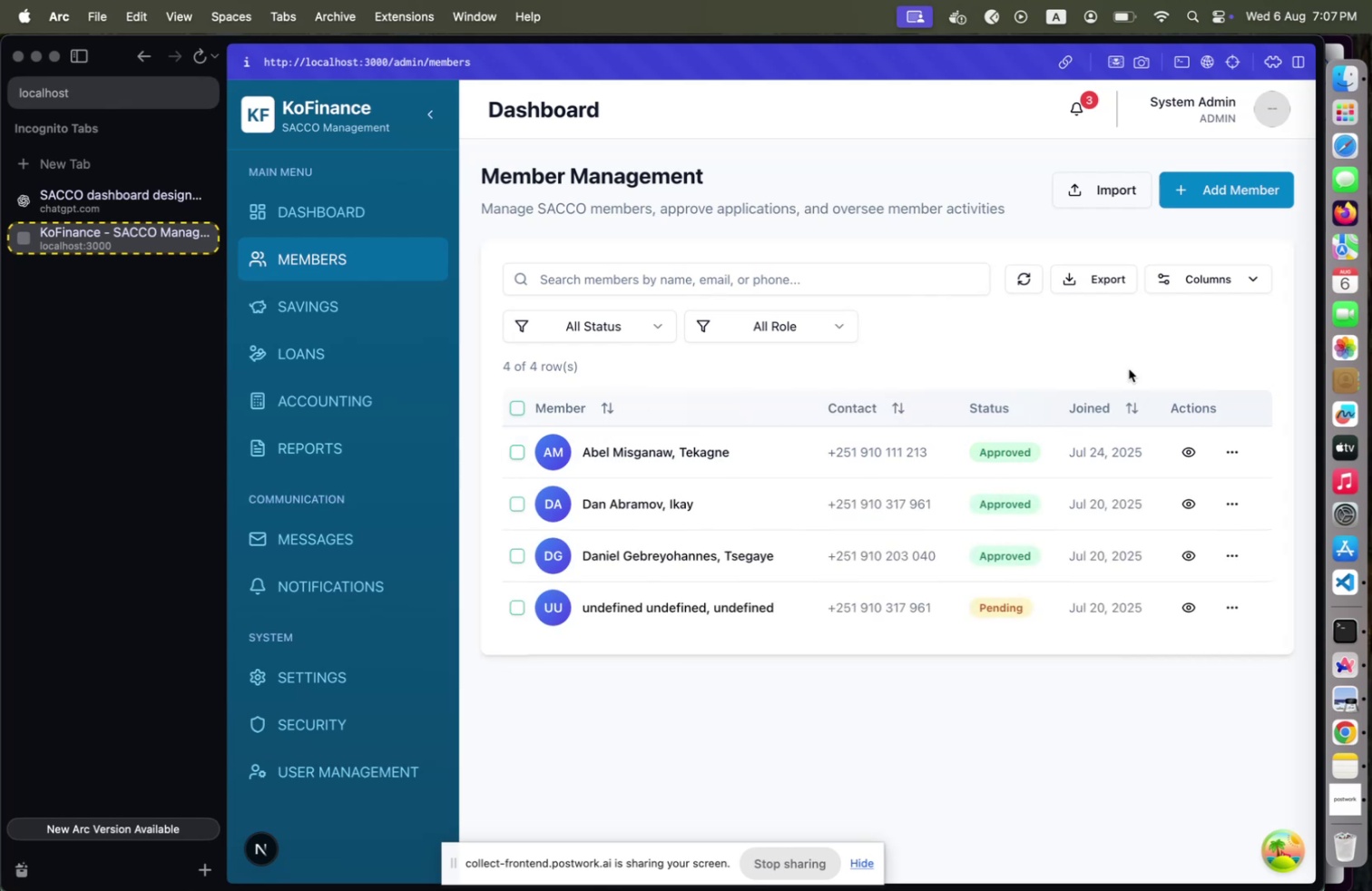 
left_click([1240, 200])
 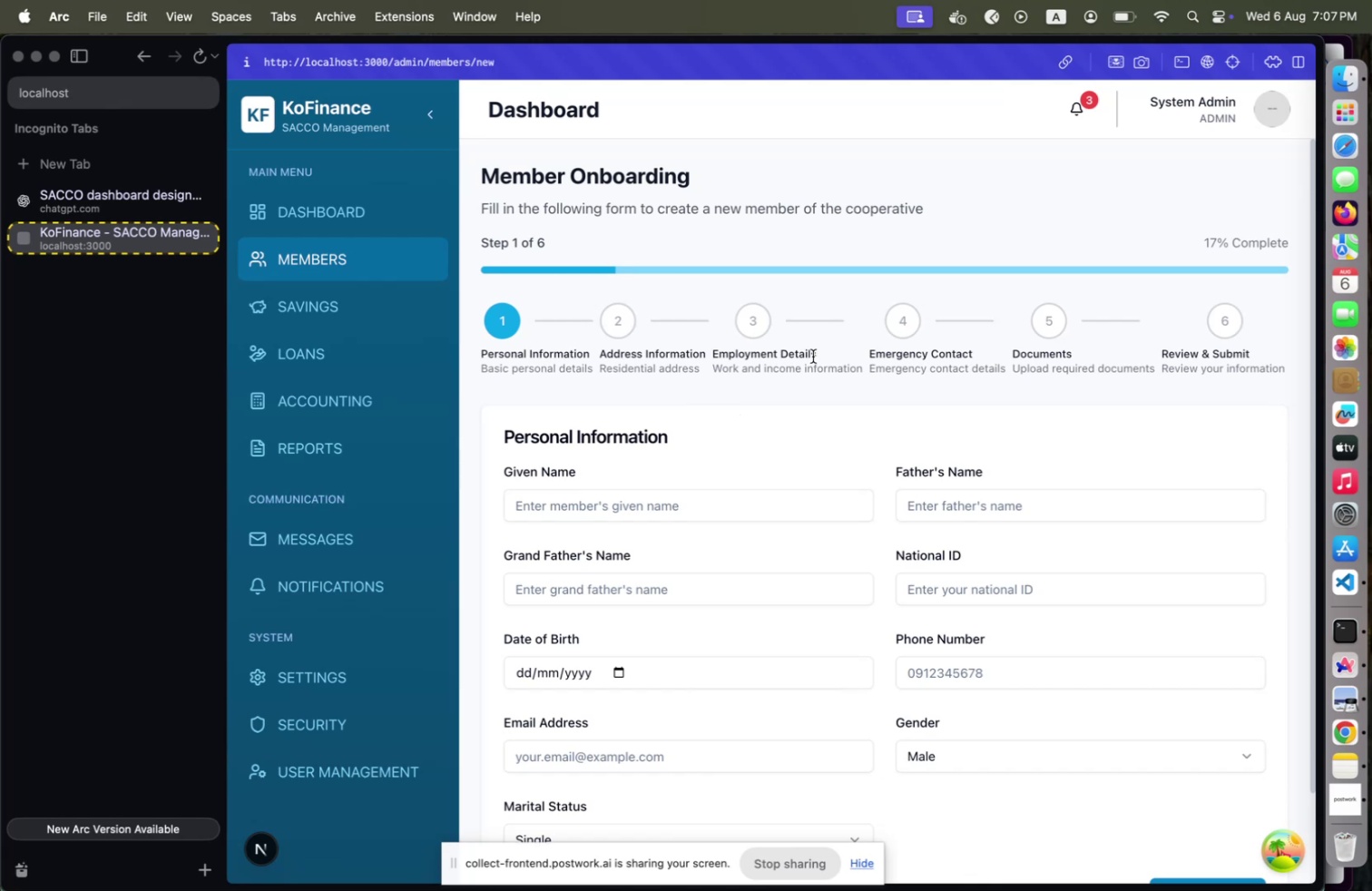 
wait(23.68)
 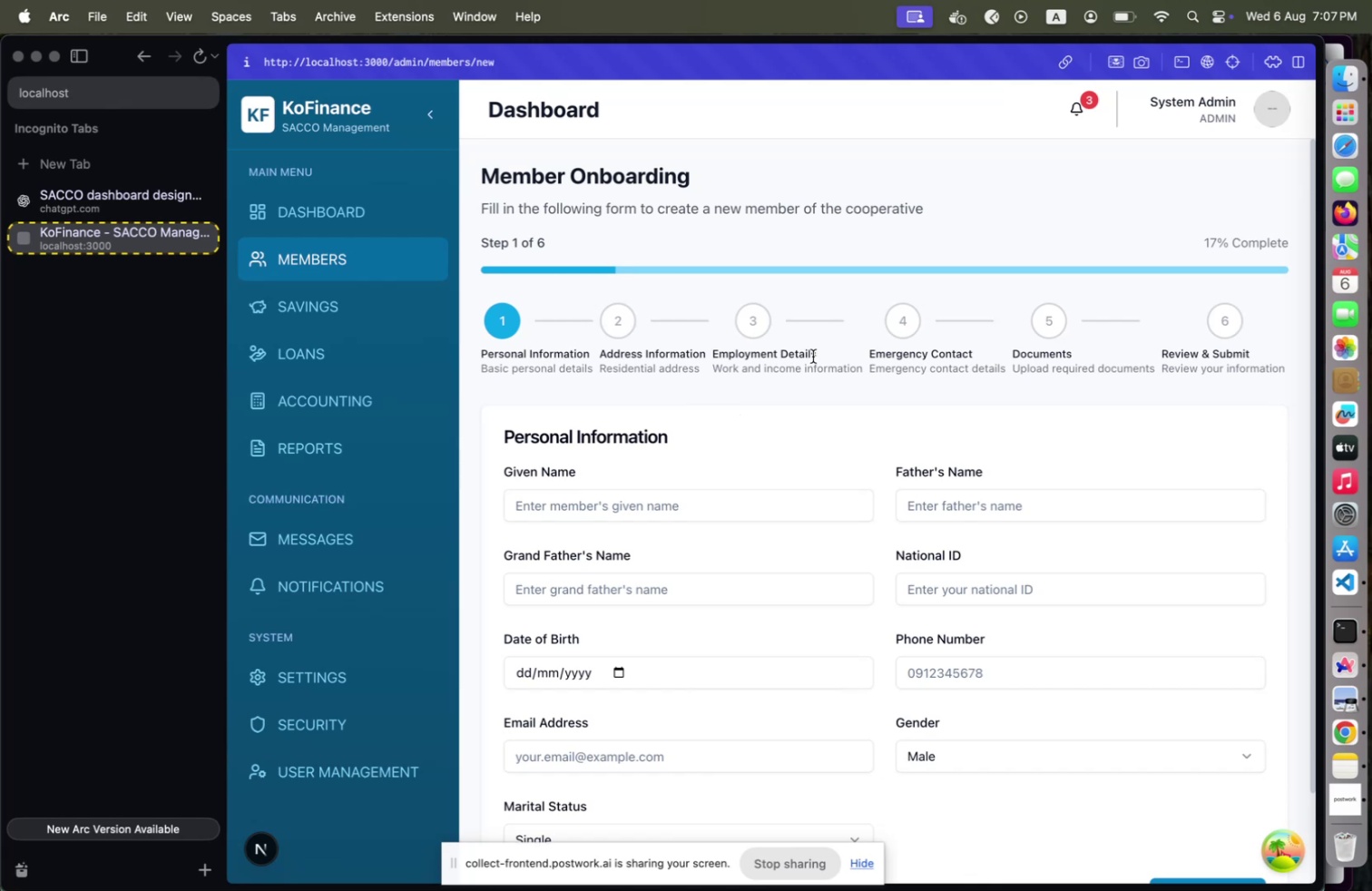 
left_click([1350, 580])
 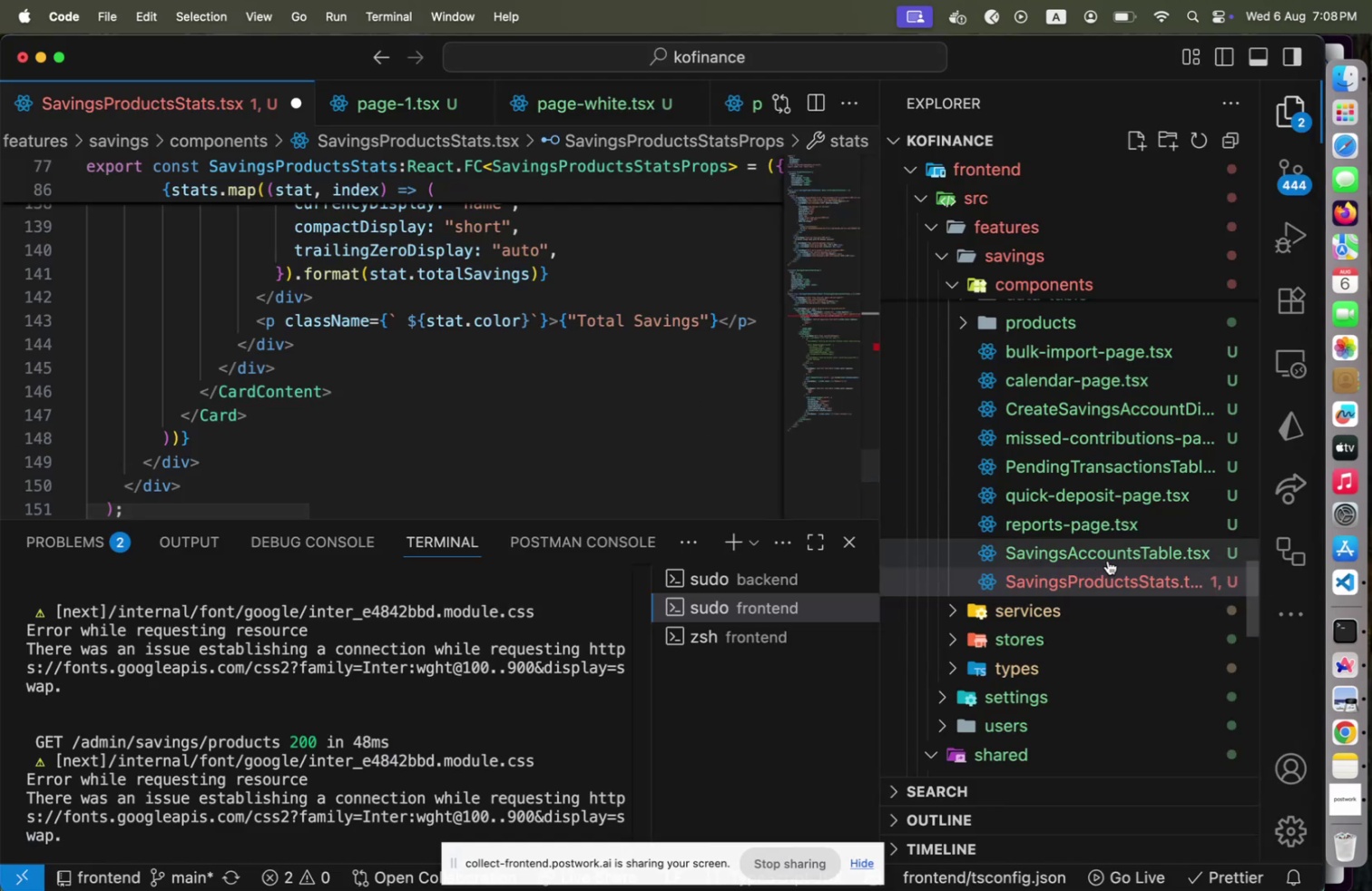 
scroll: coordinate [708, 450], scroll_direction: up, amount: 39.0
 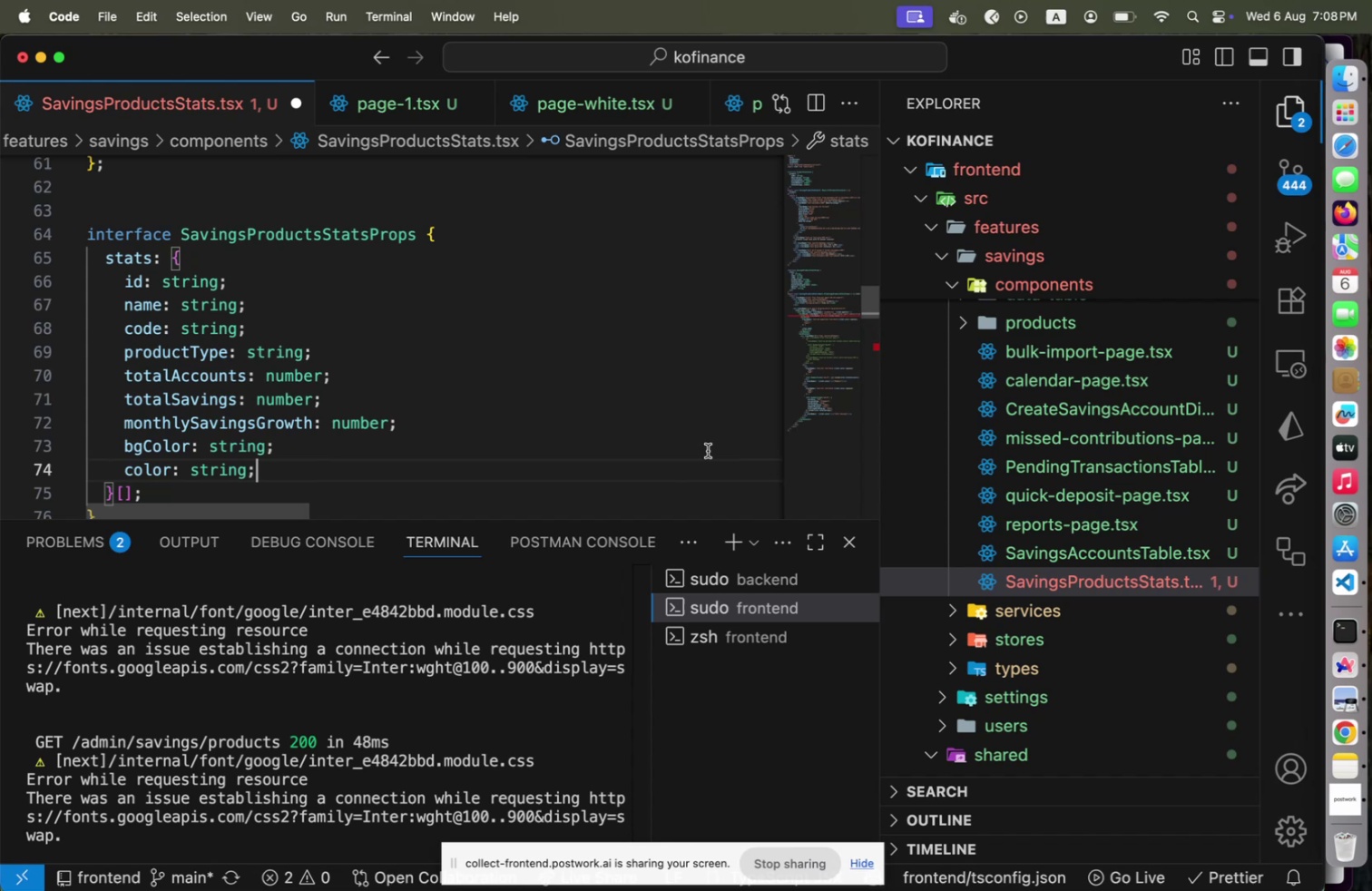 
scroll: coordinate [709, 450], scroll_direction: down, amount: 12.0
 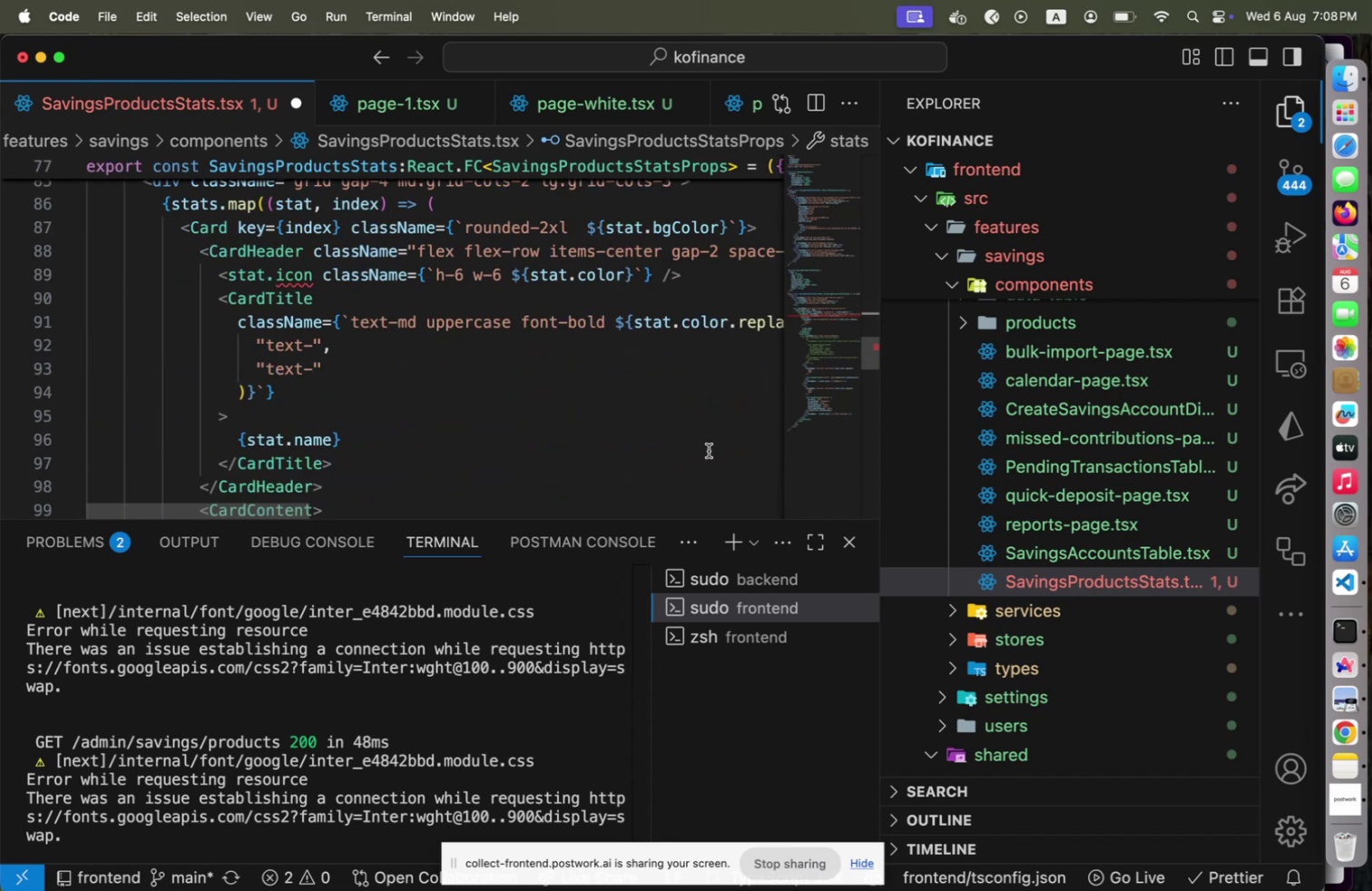 
scroll: coordinate [709, 450], scroll_direction: up, amount: 9.0
 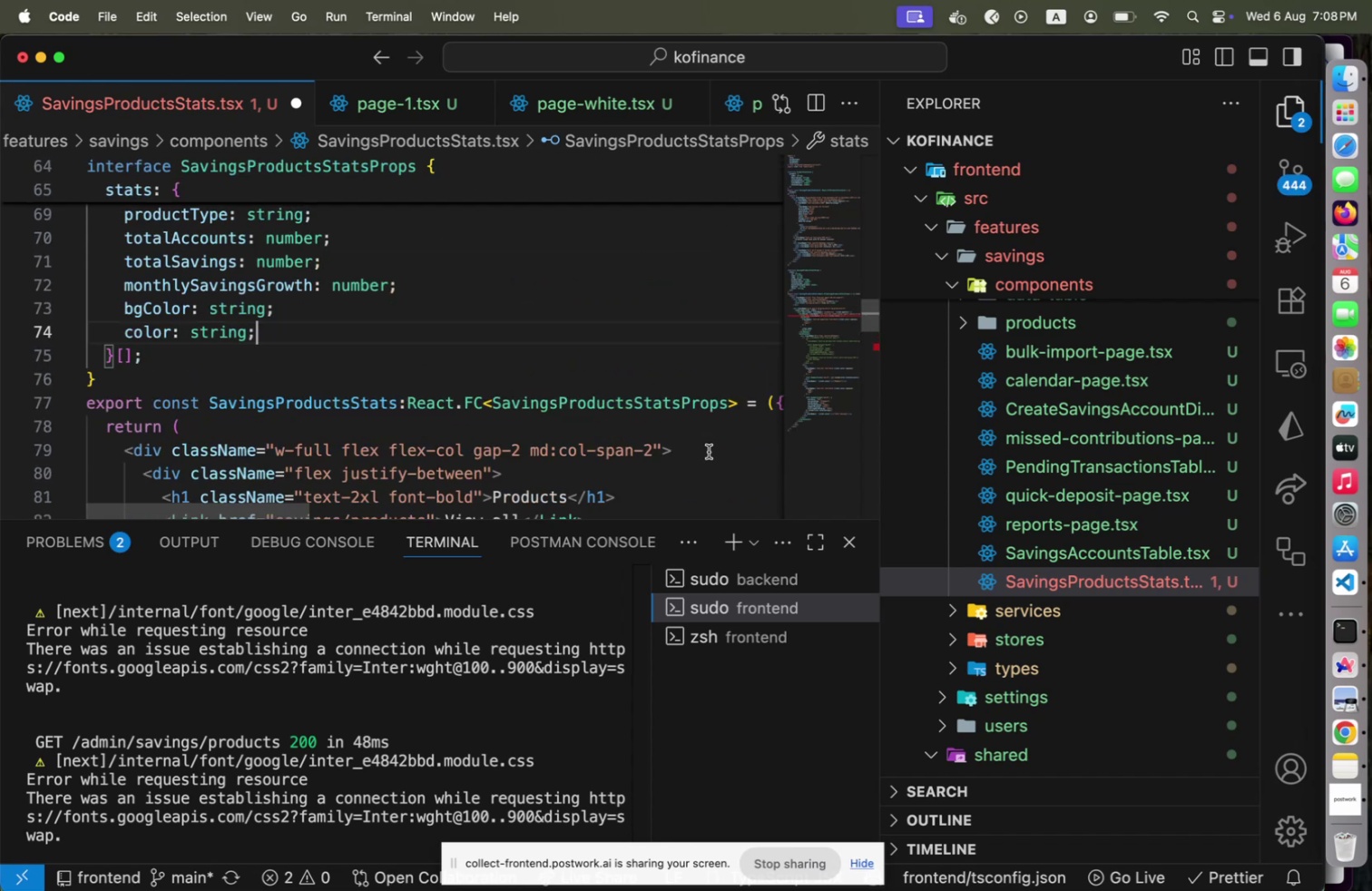 
key(Enter)
 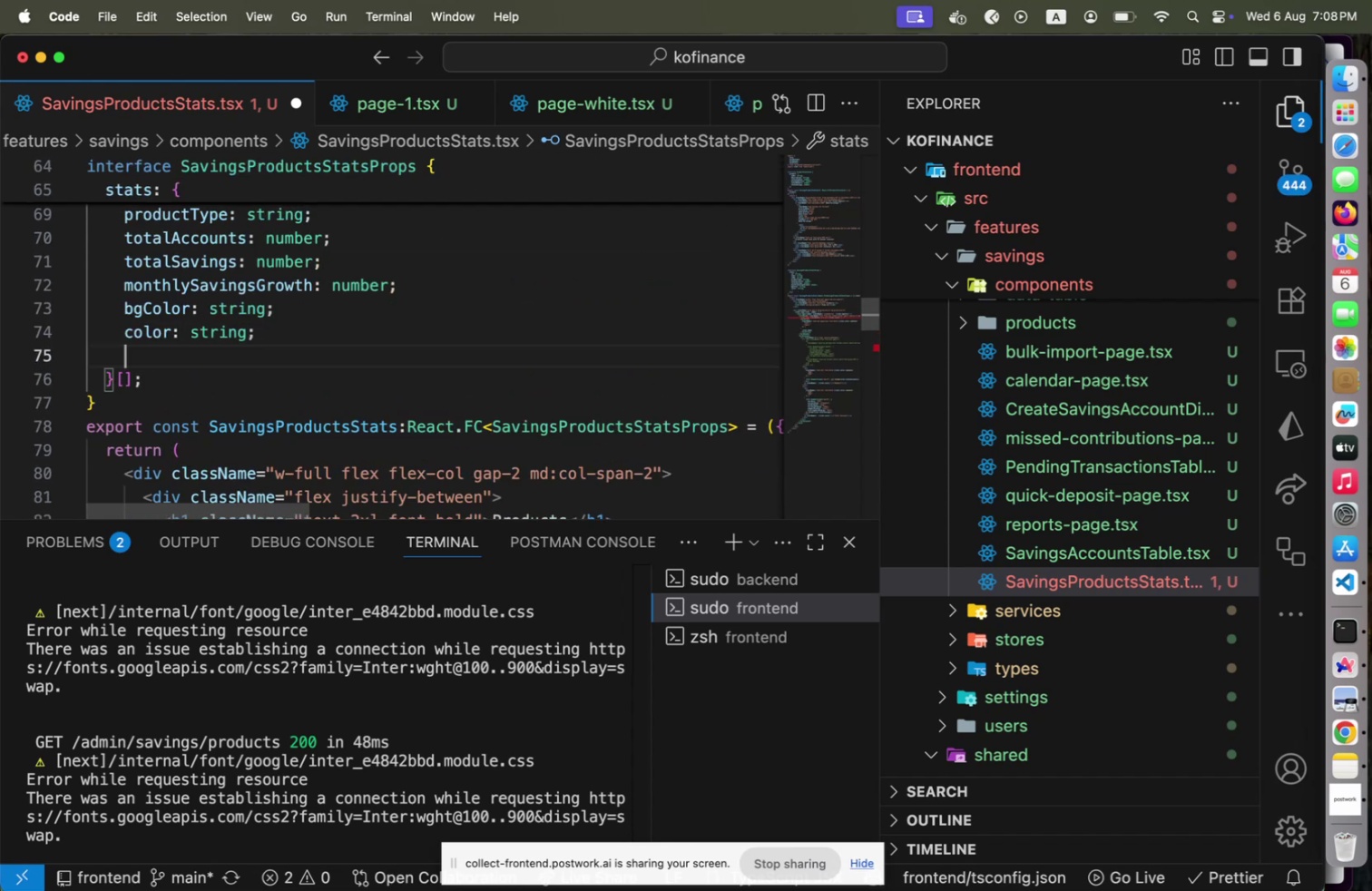 
type(icon: ReactNode | any;[Home])
 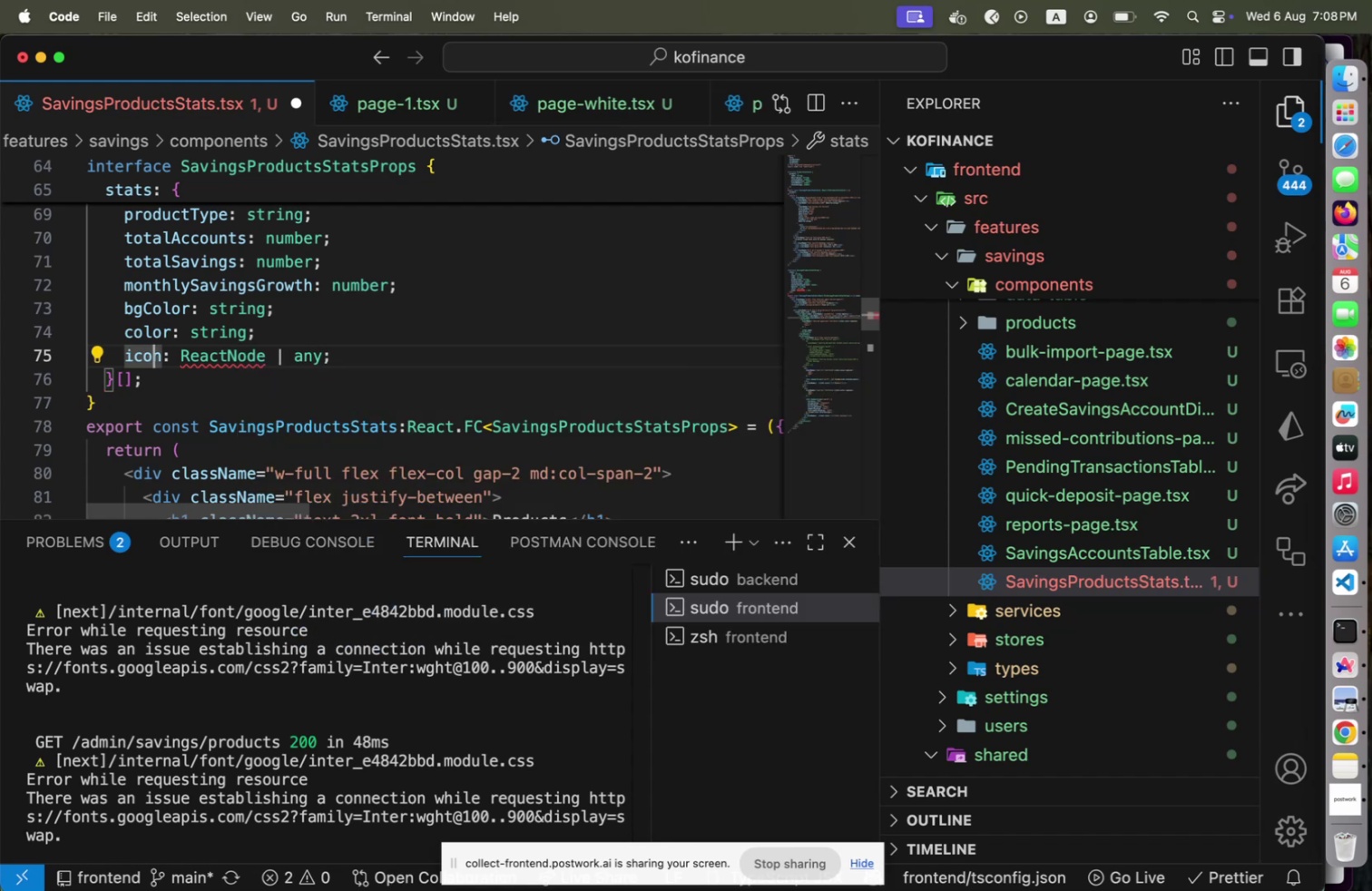 
 